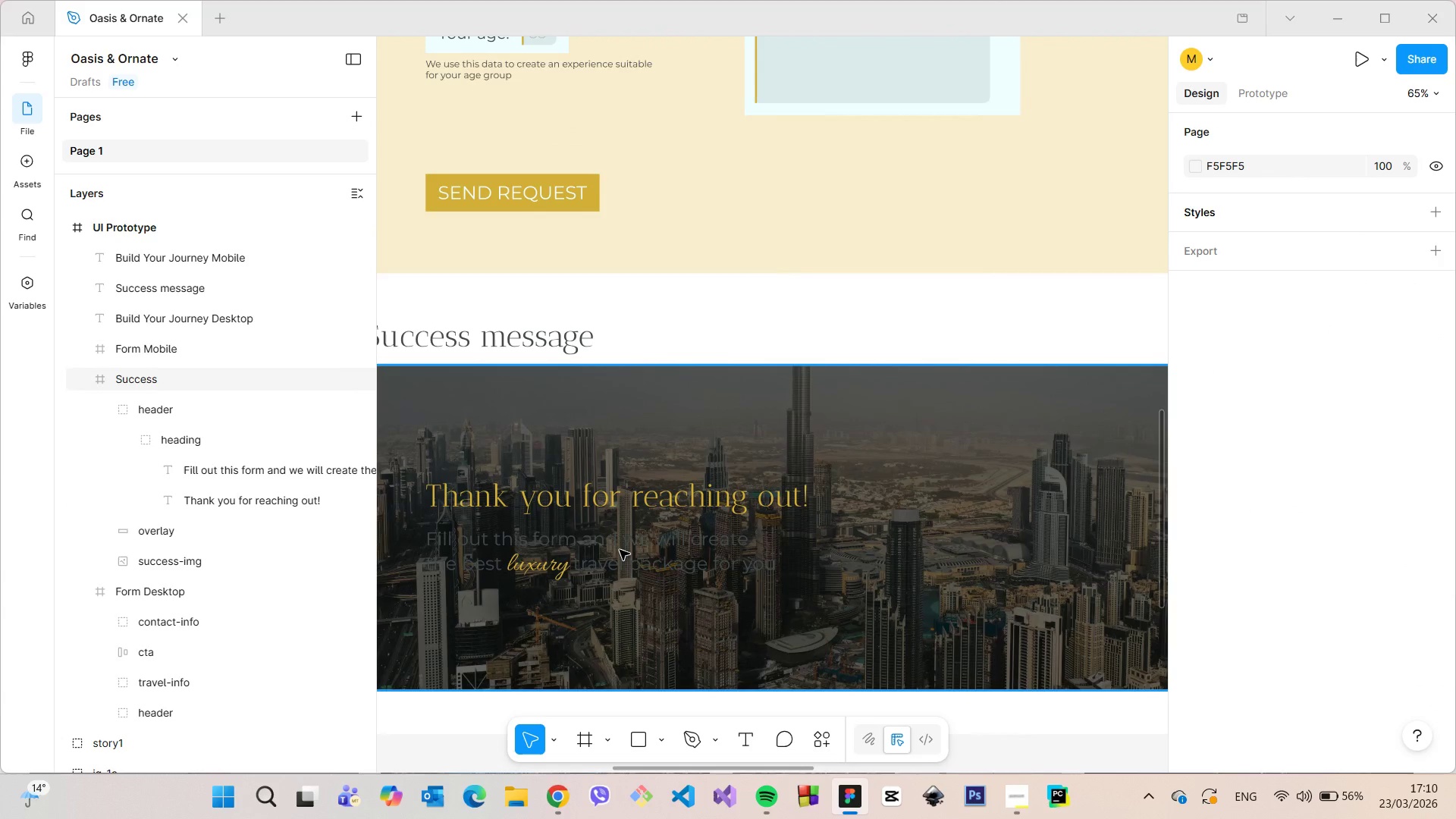 
double_click([620, 550])
 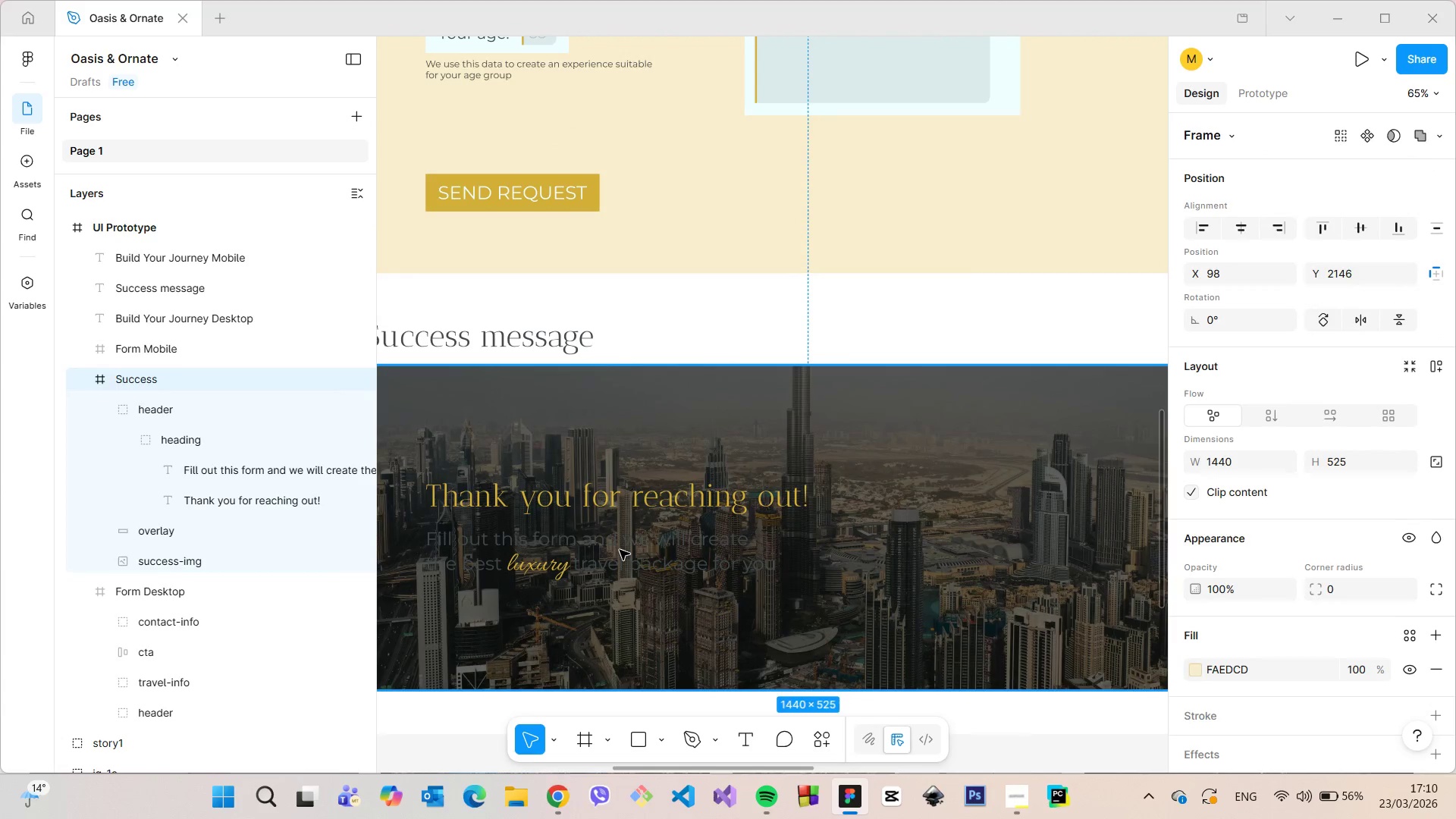 
triple_click([620, 550])
 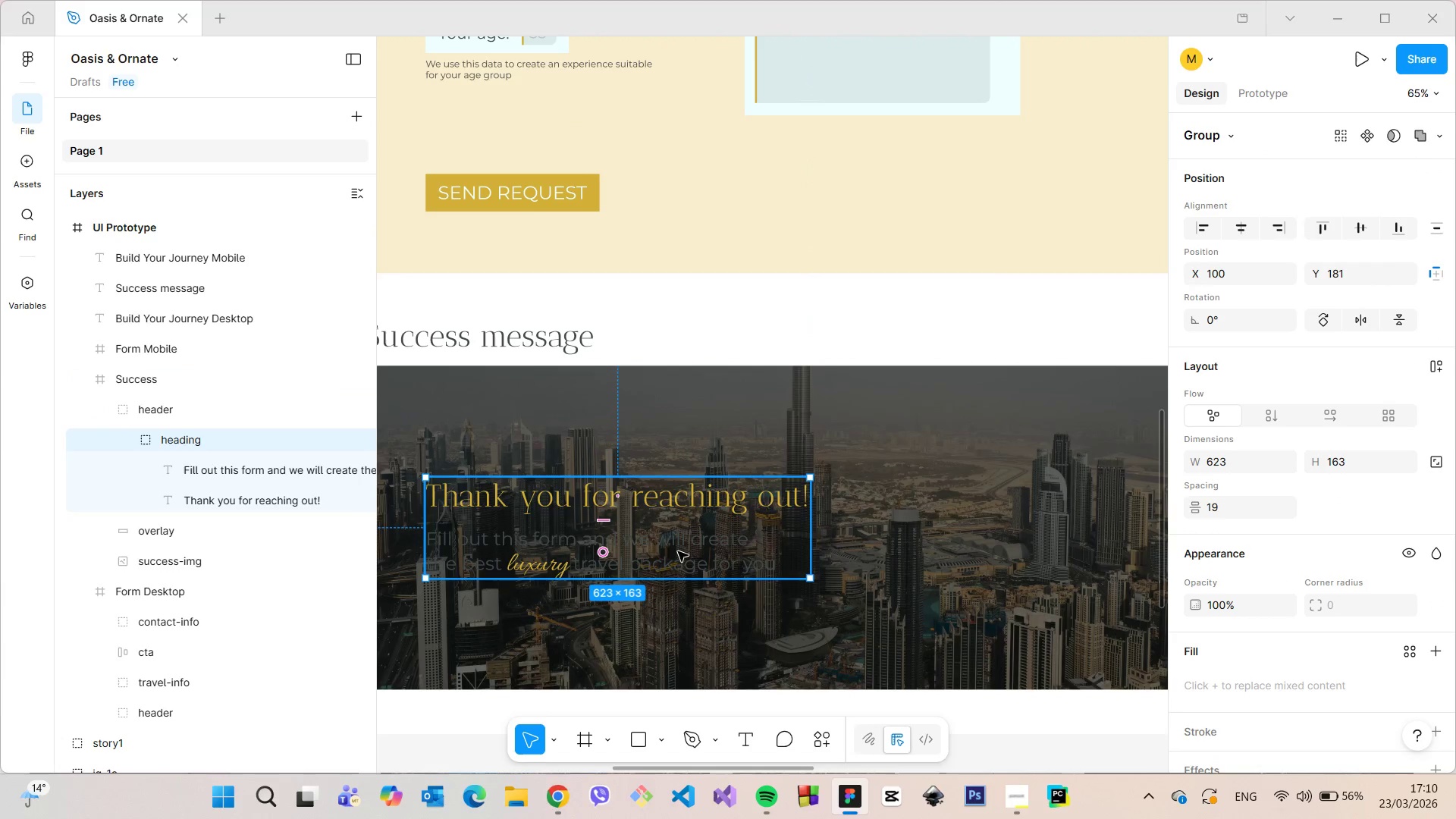 
double_click([678, 551])
 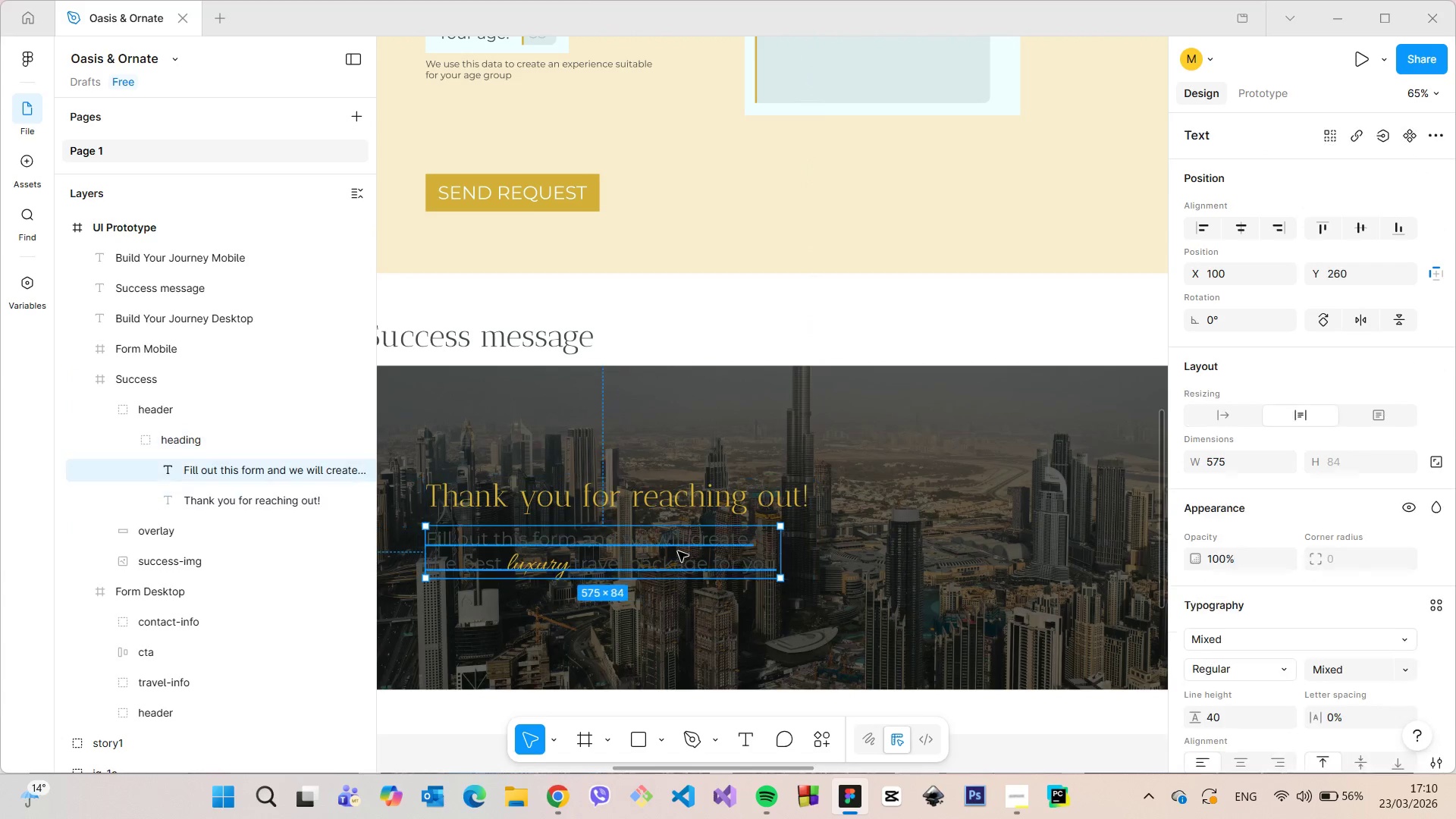 
triple_click([678, 551])
 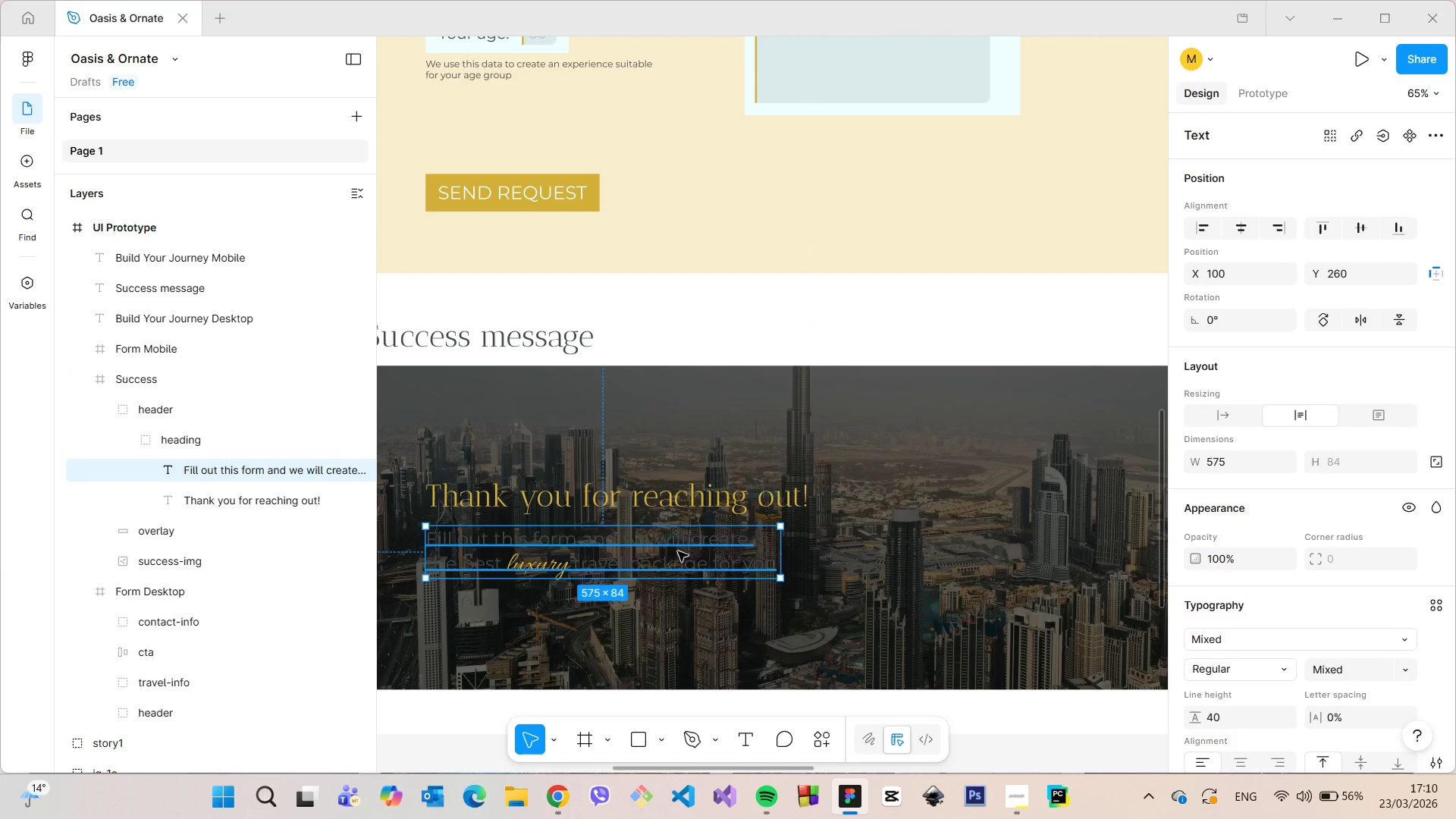 
triple_click([678, 551])
 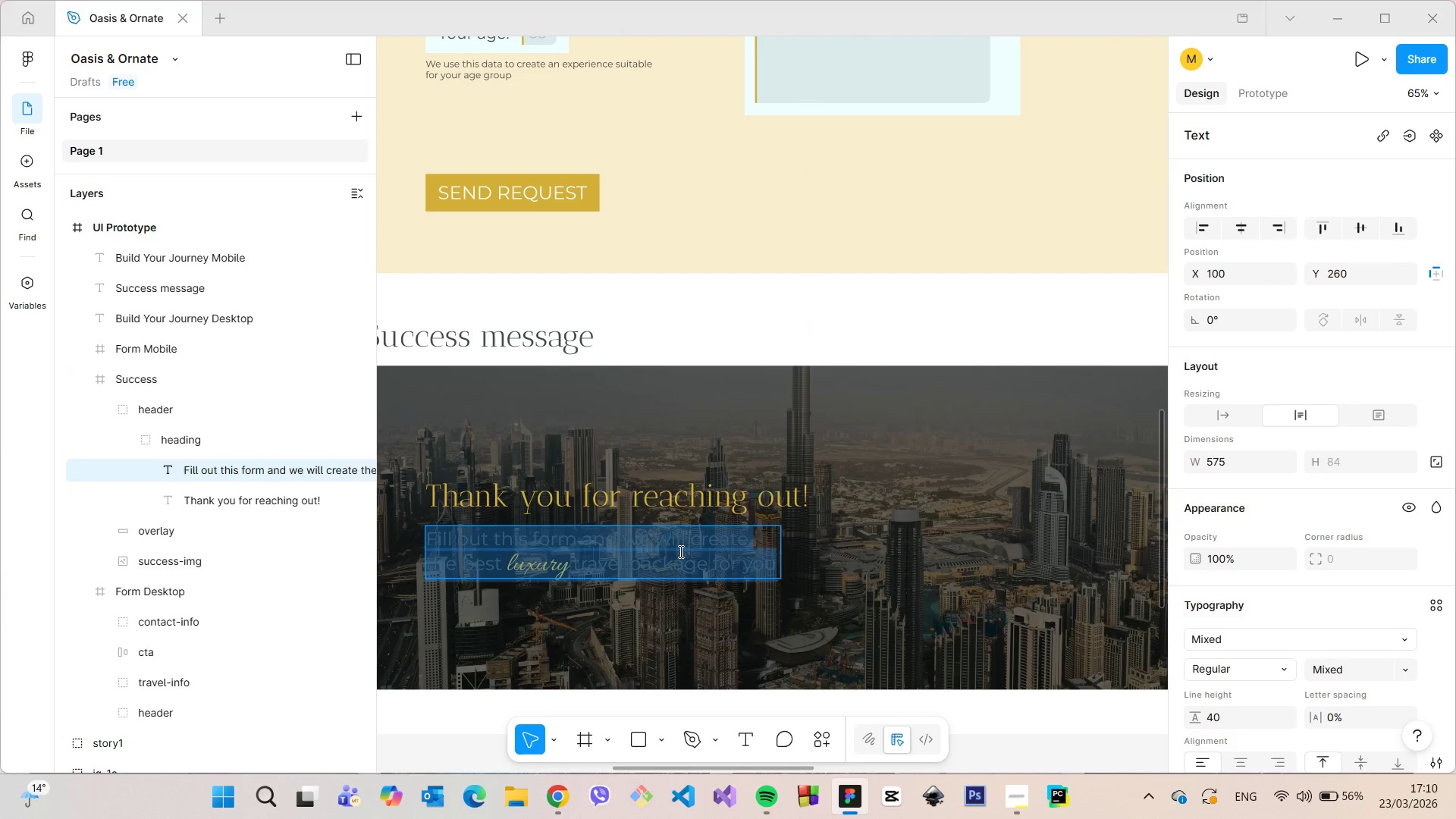 
type(We will contact you soon)
 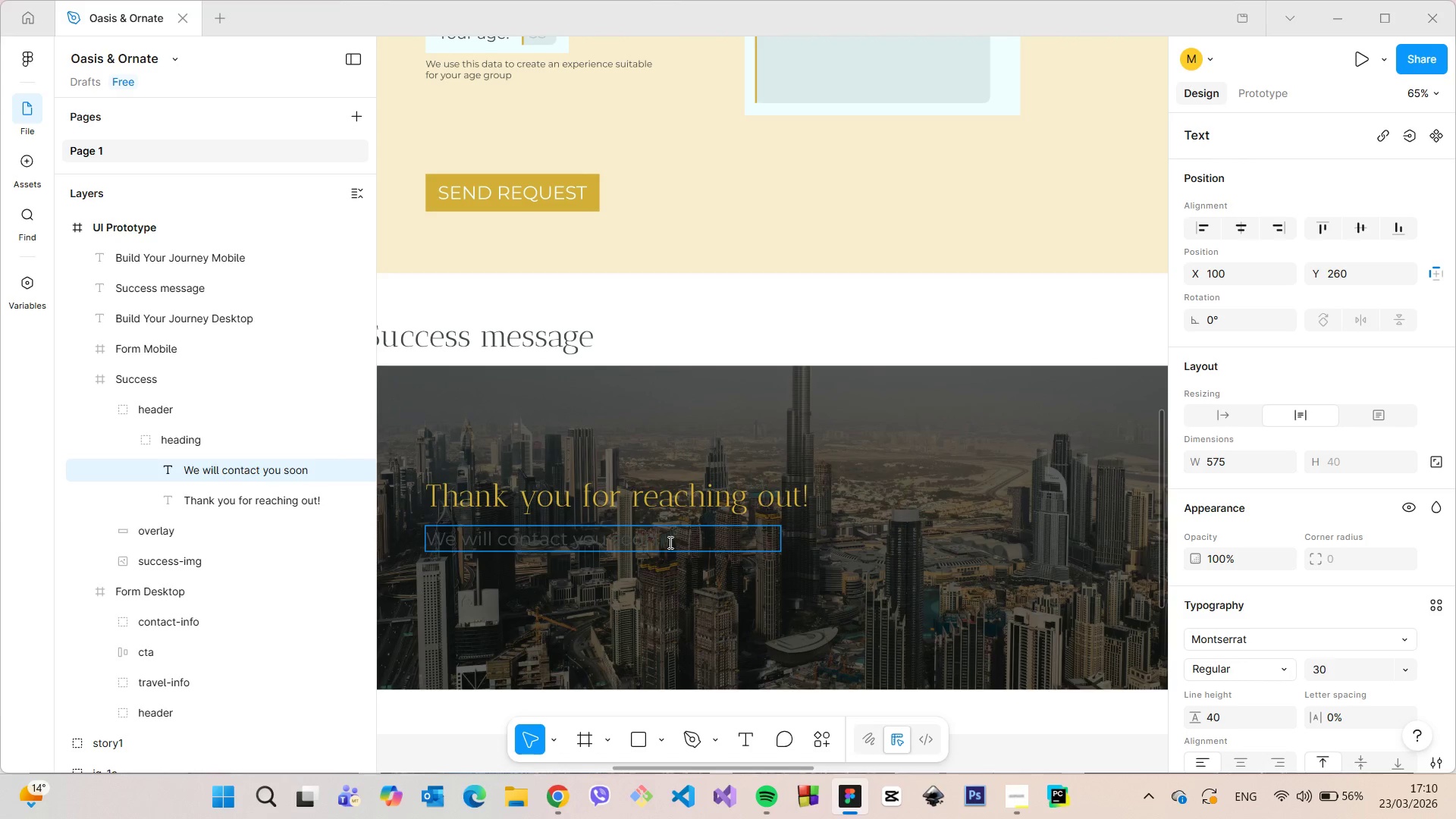 
left_click_drag(start_coordinate=[675, 543], to_coordinate=[422, 534])
 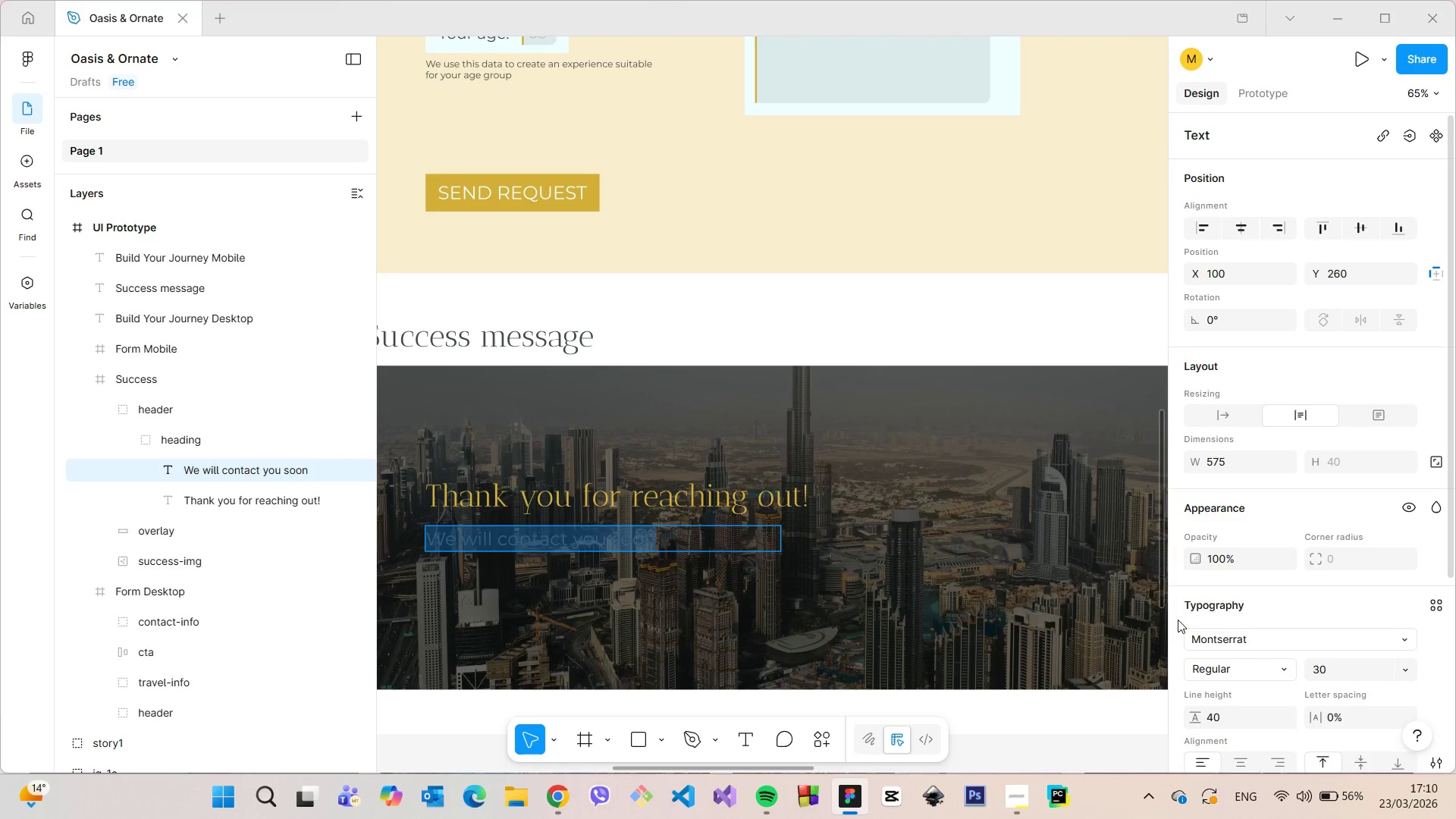 
scroll: coordinate [1180, 621], scroll_direction: down, amount: 3.0
 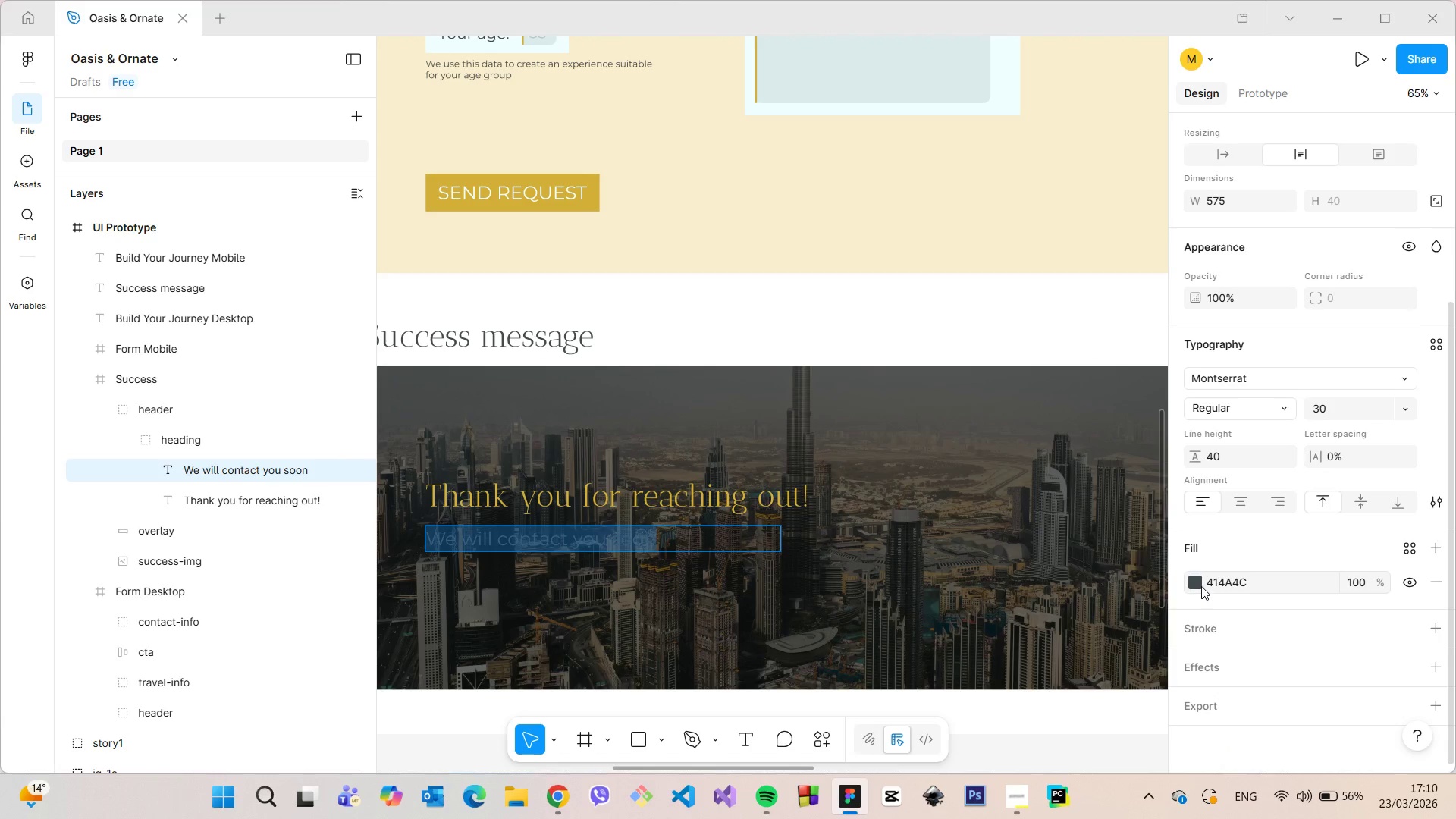 
left_click([1198, 585])
 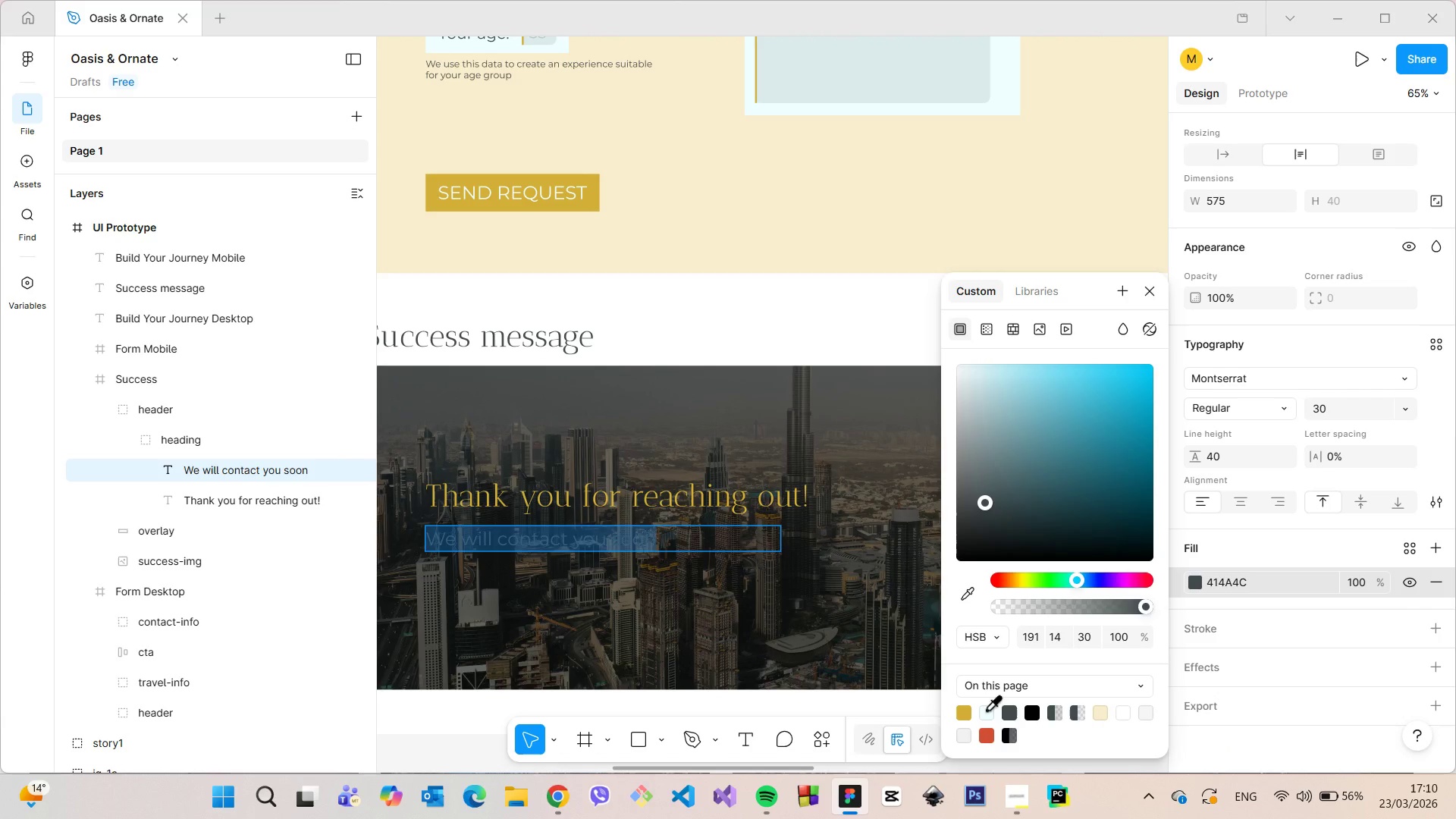 
left_click([987, 709])
 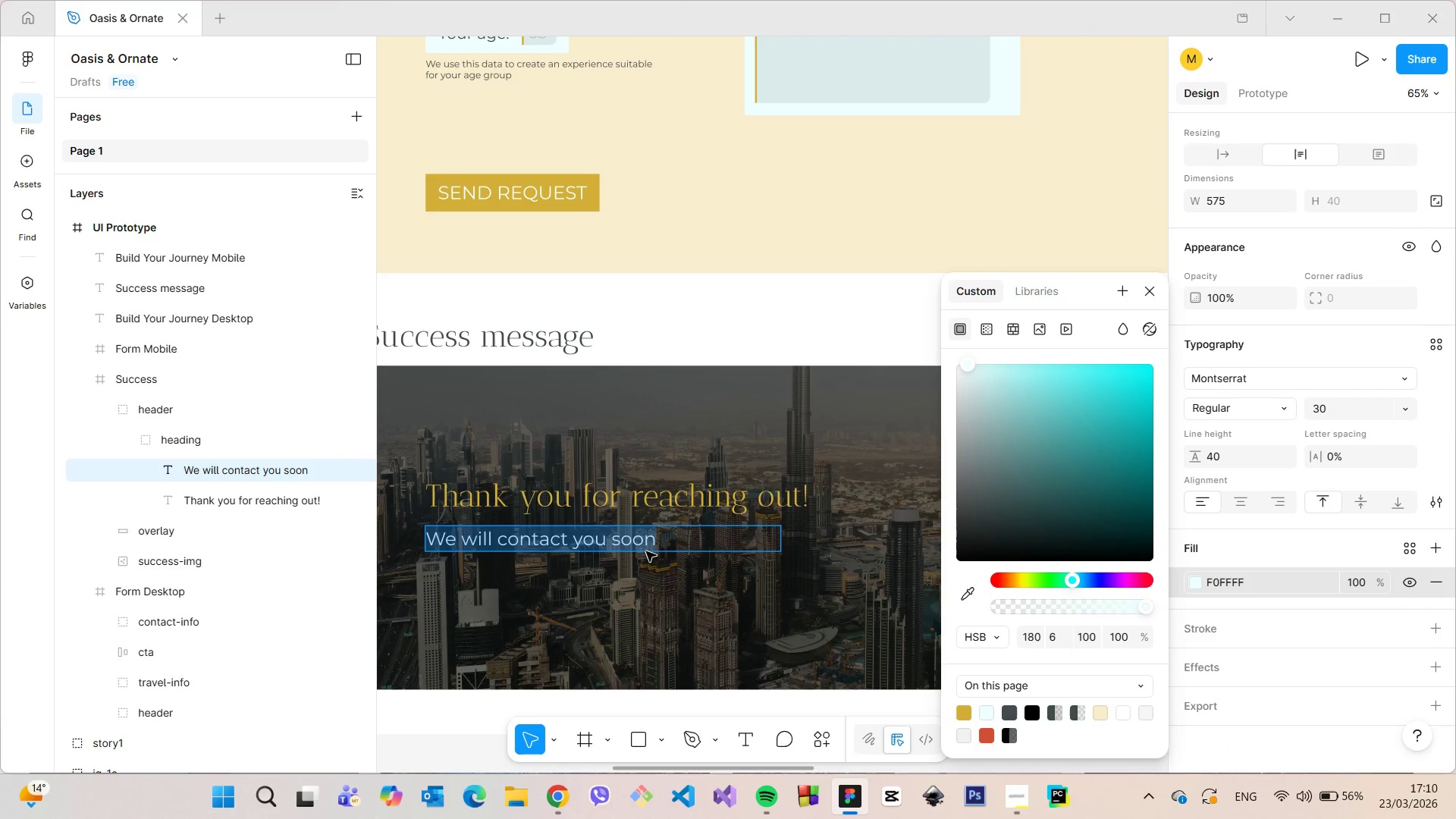 
left_click([646, 550])
 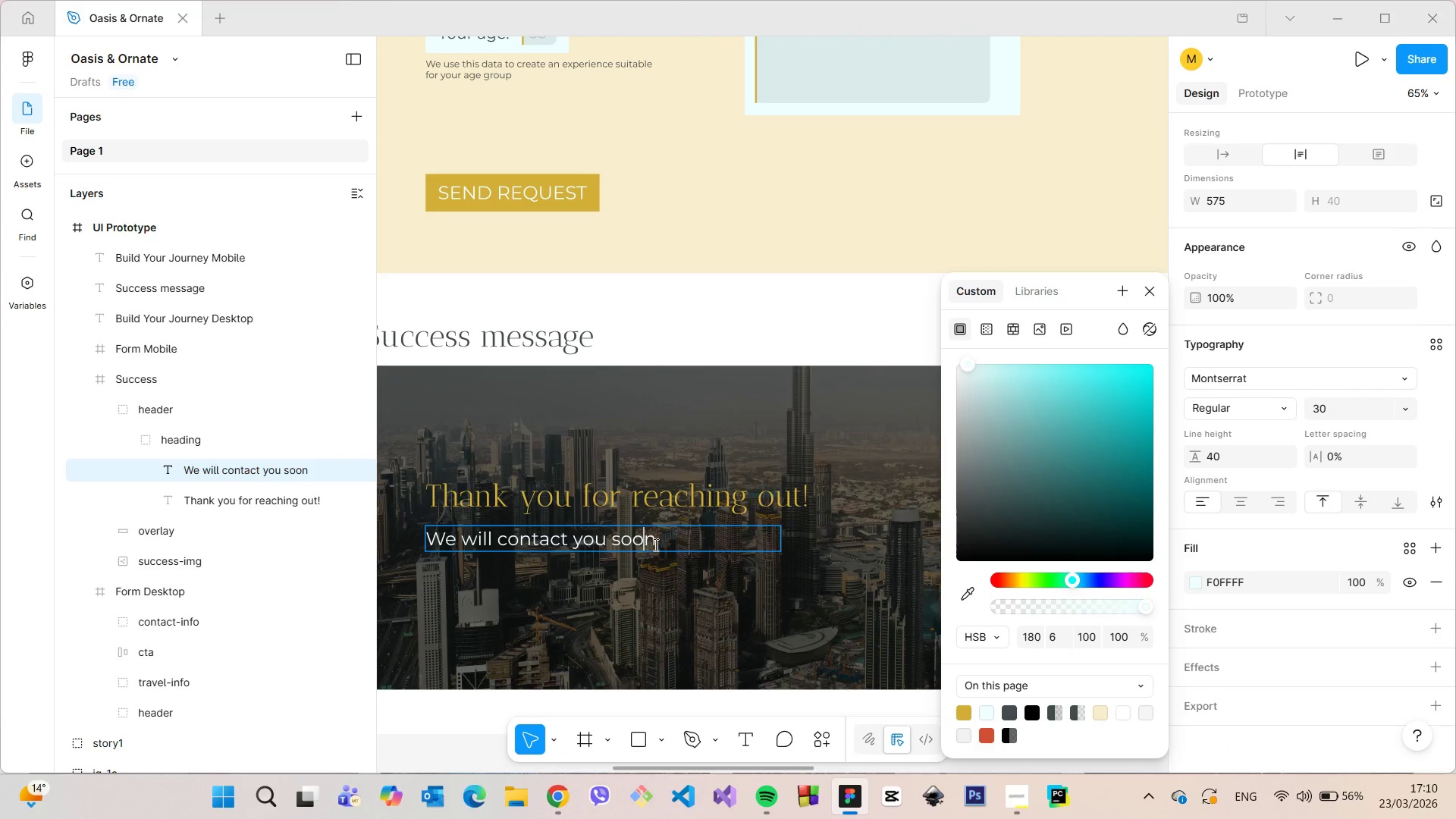 
left_click_drag(start_coordinate=[656, 544], to_coordinate=[613, 538])
 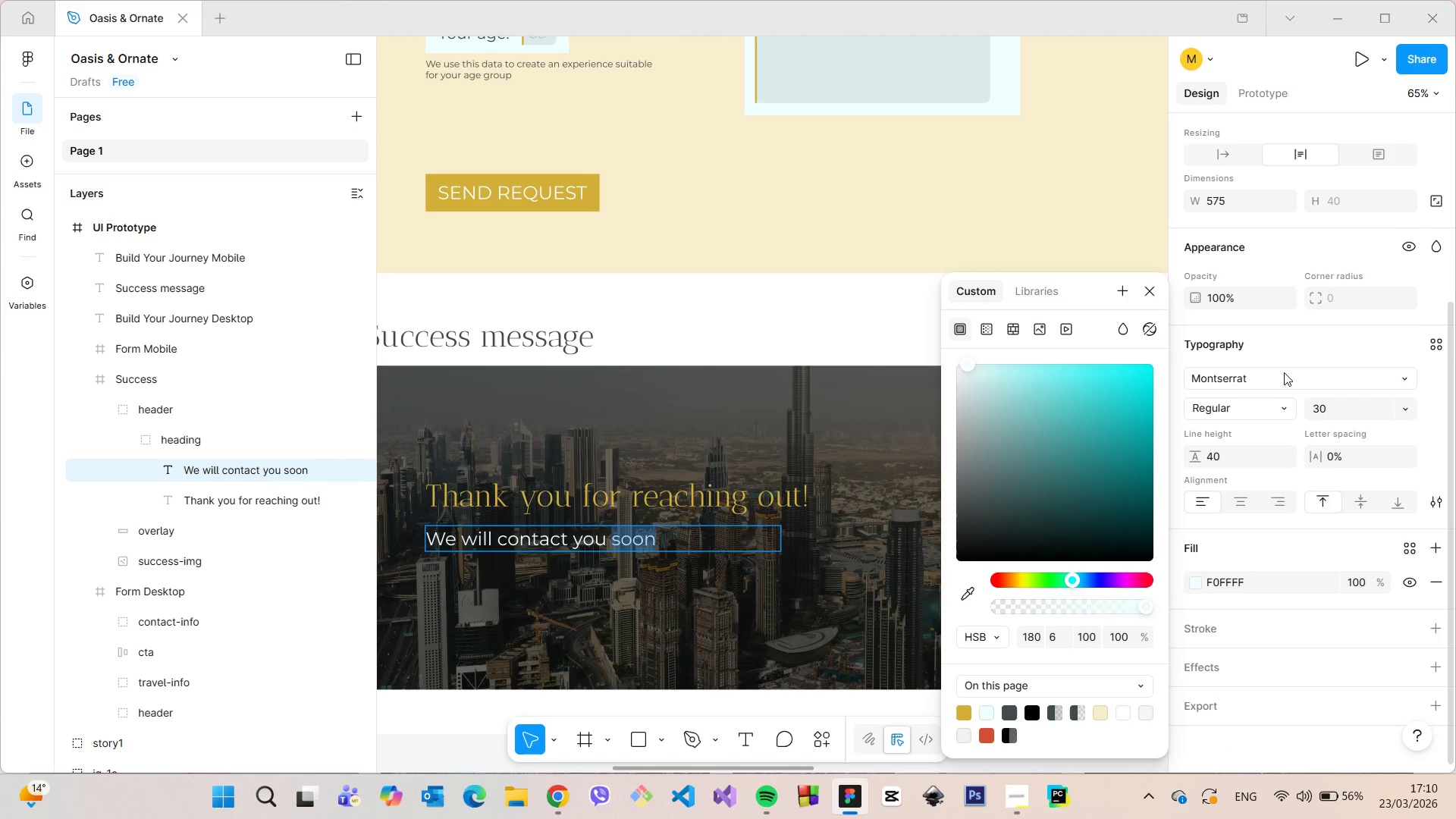 
left_click([1283, 372])
 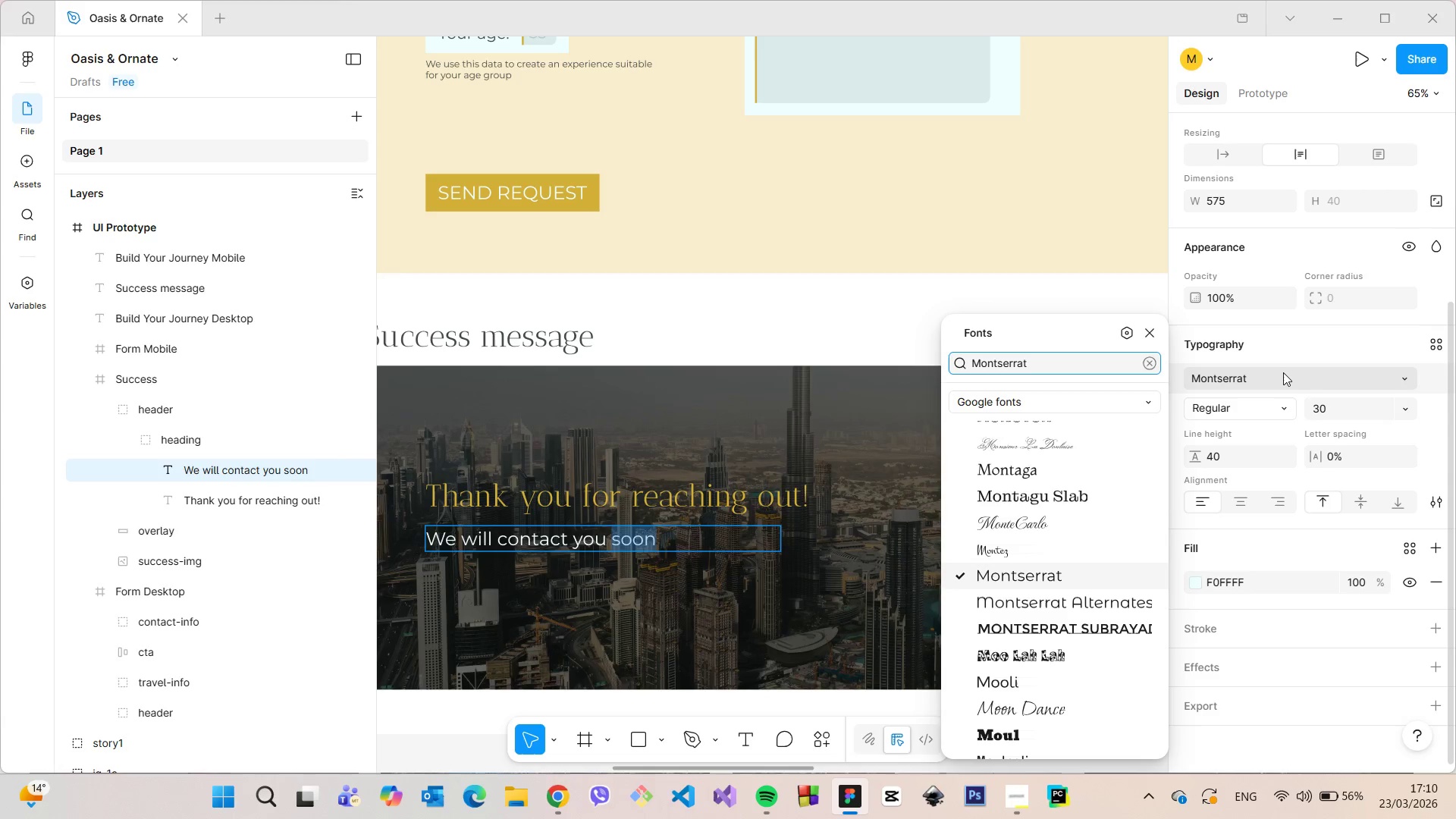 
type(allallura)
 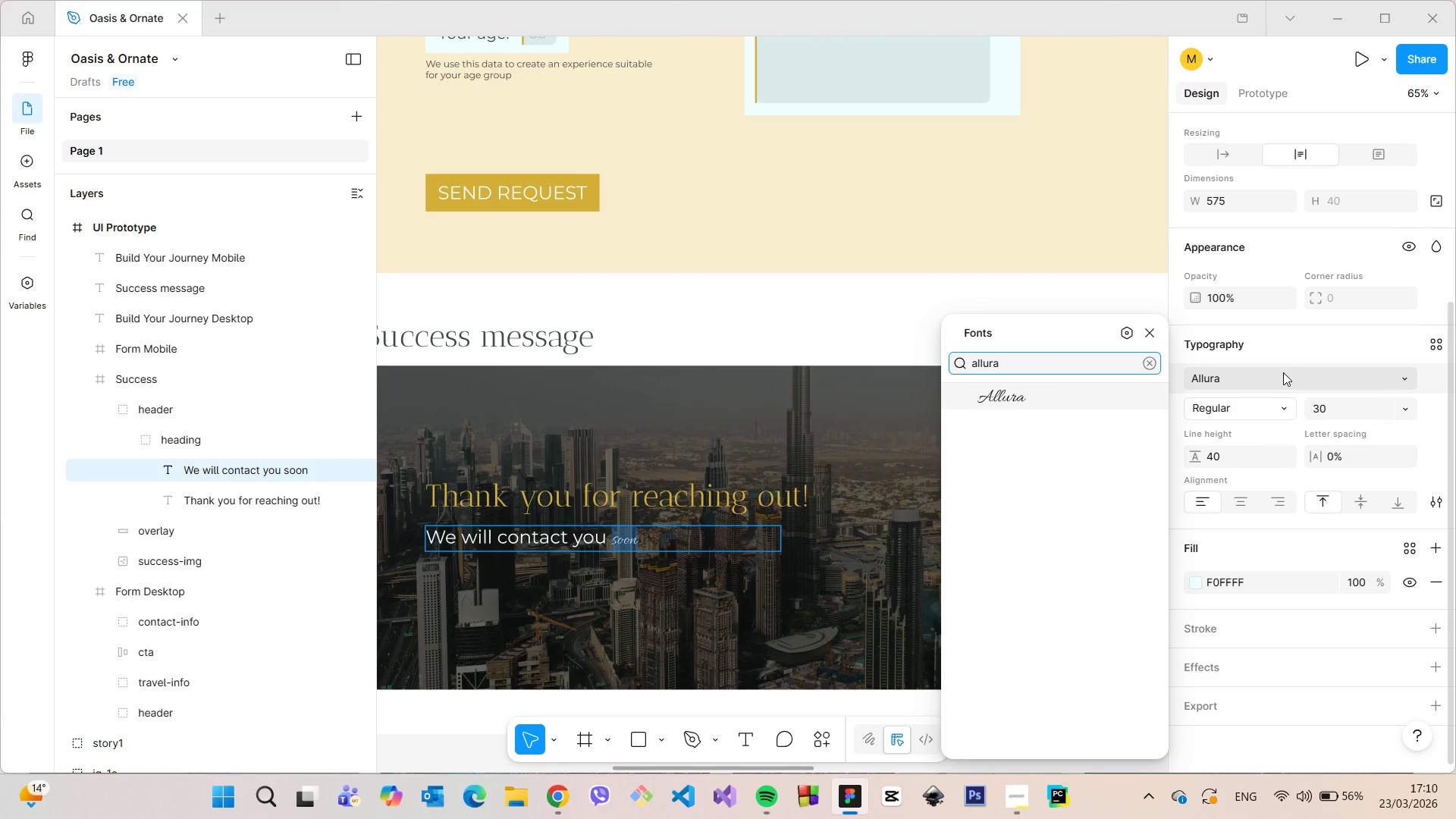 
hold_key(key=Backspace, duration=1.28)
 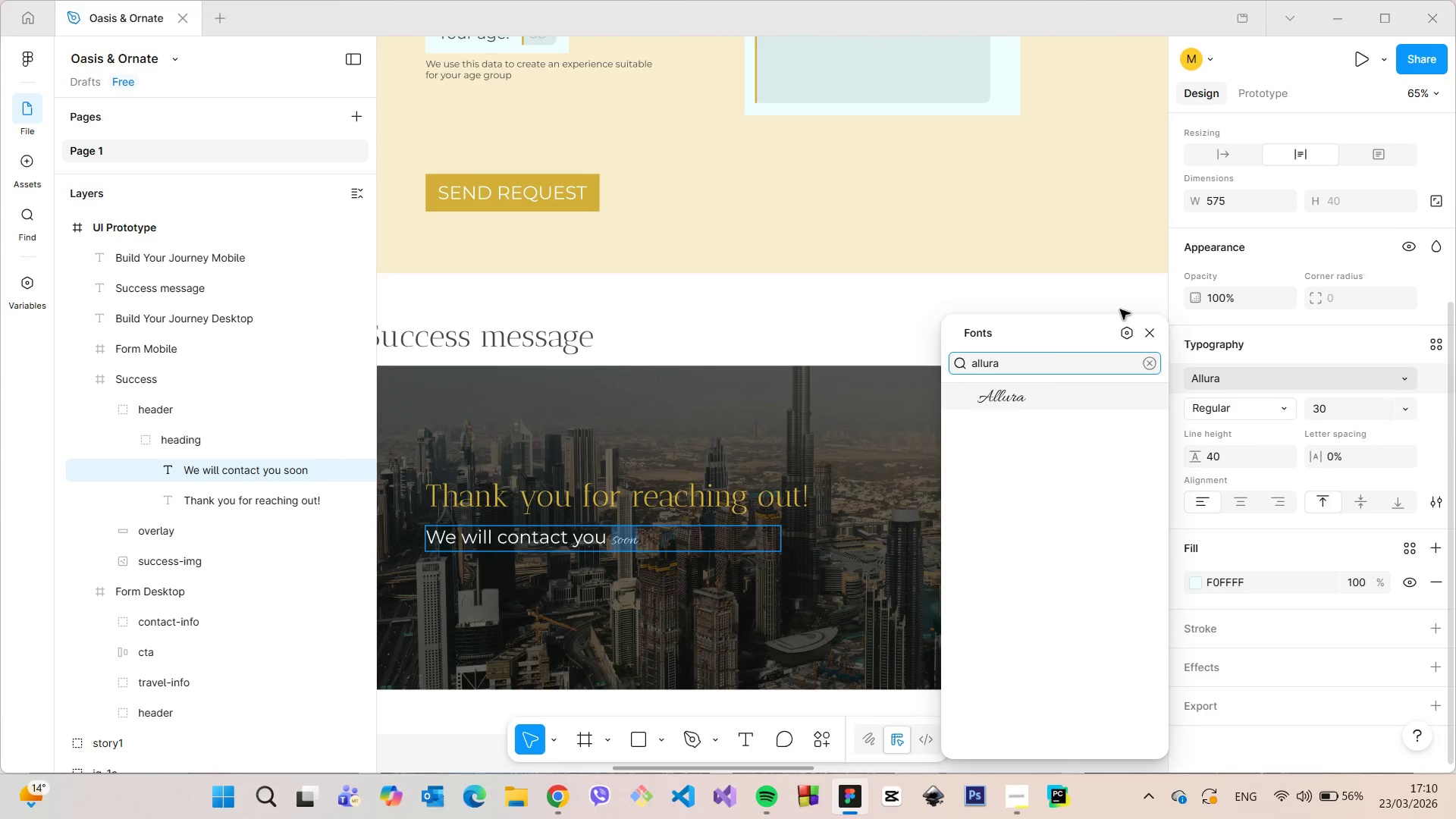 
left_click([1040, 406])
 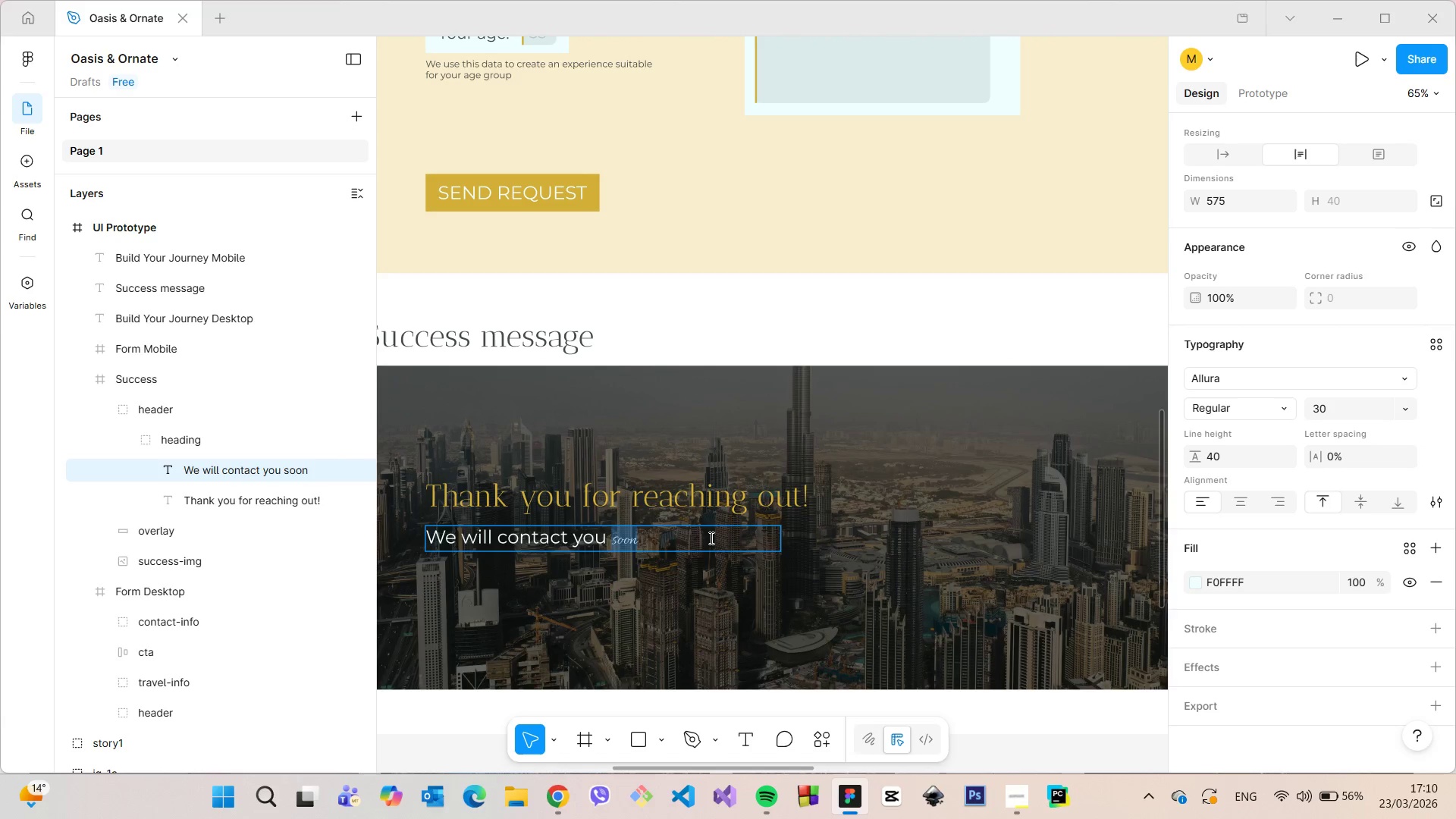 
left_click([615, 548])
 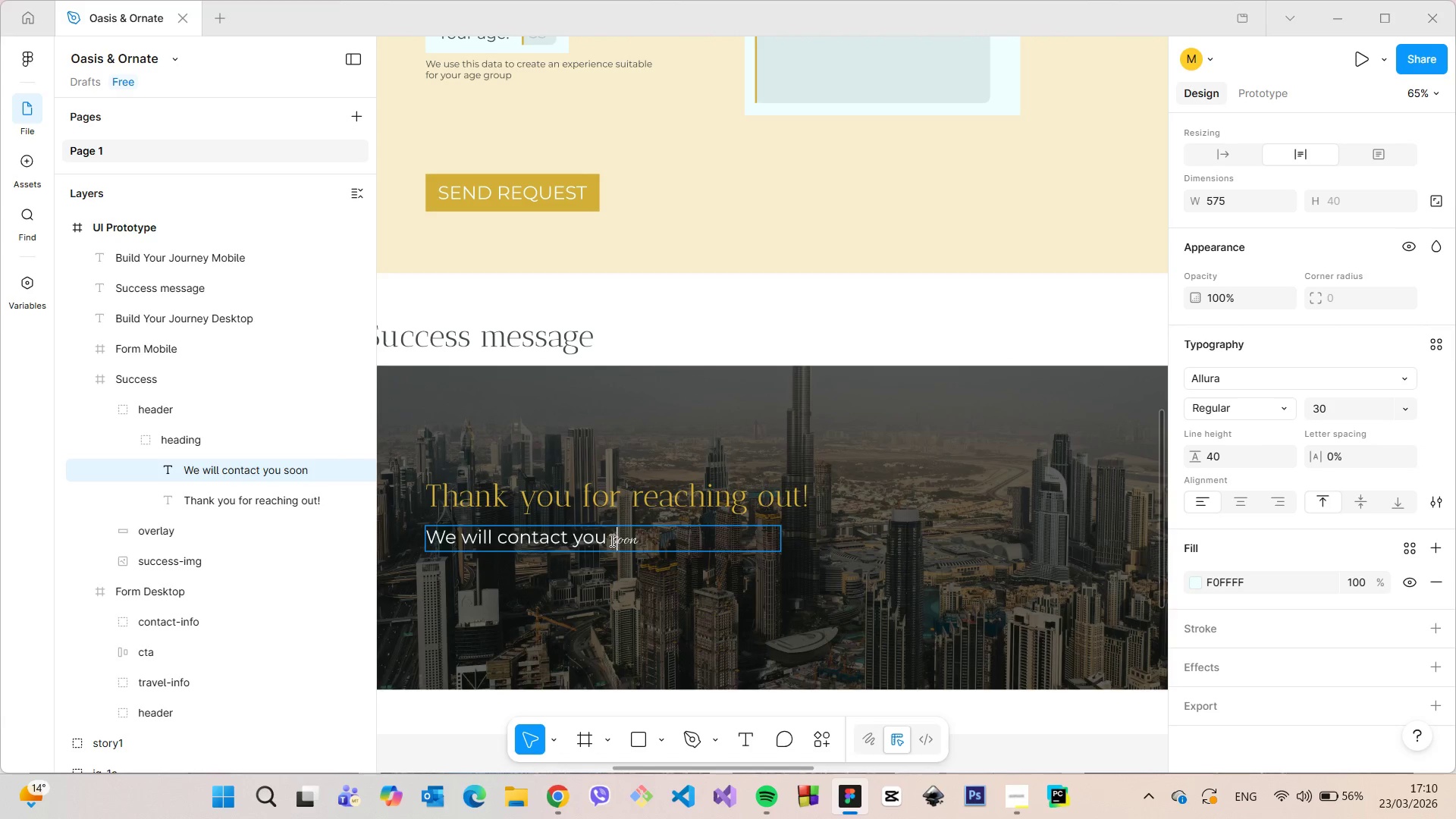 
left_click_drag(start_coordinate=[610, 539], to_coordinate=[644, 541])
 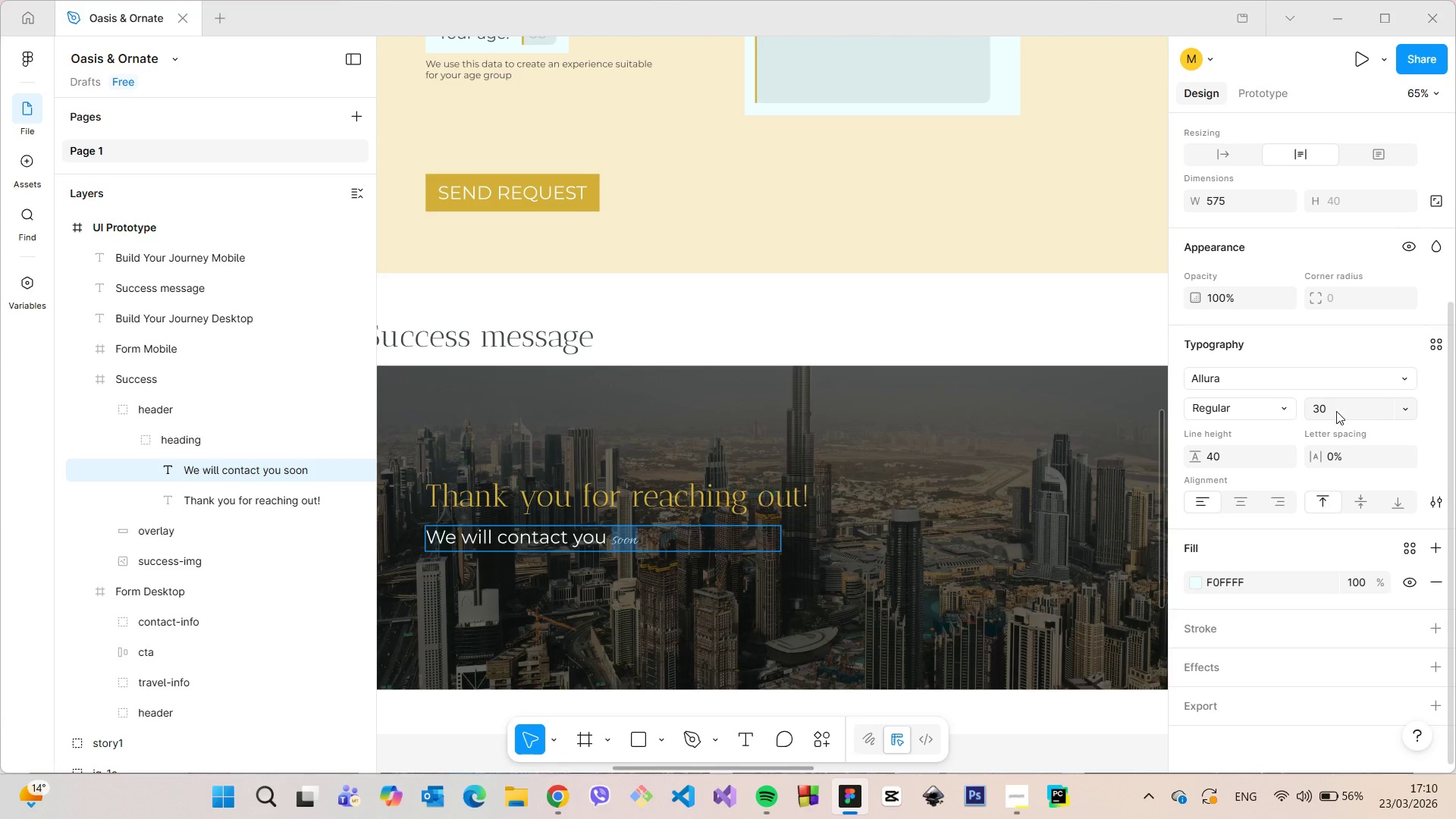 
left_click([1348, 405])
 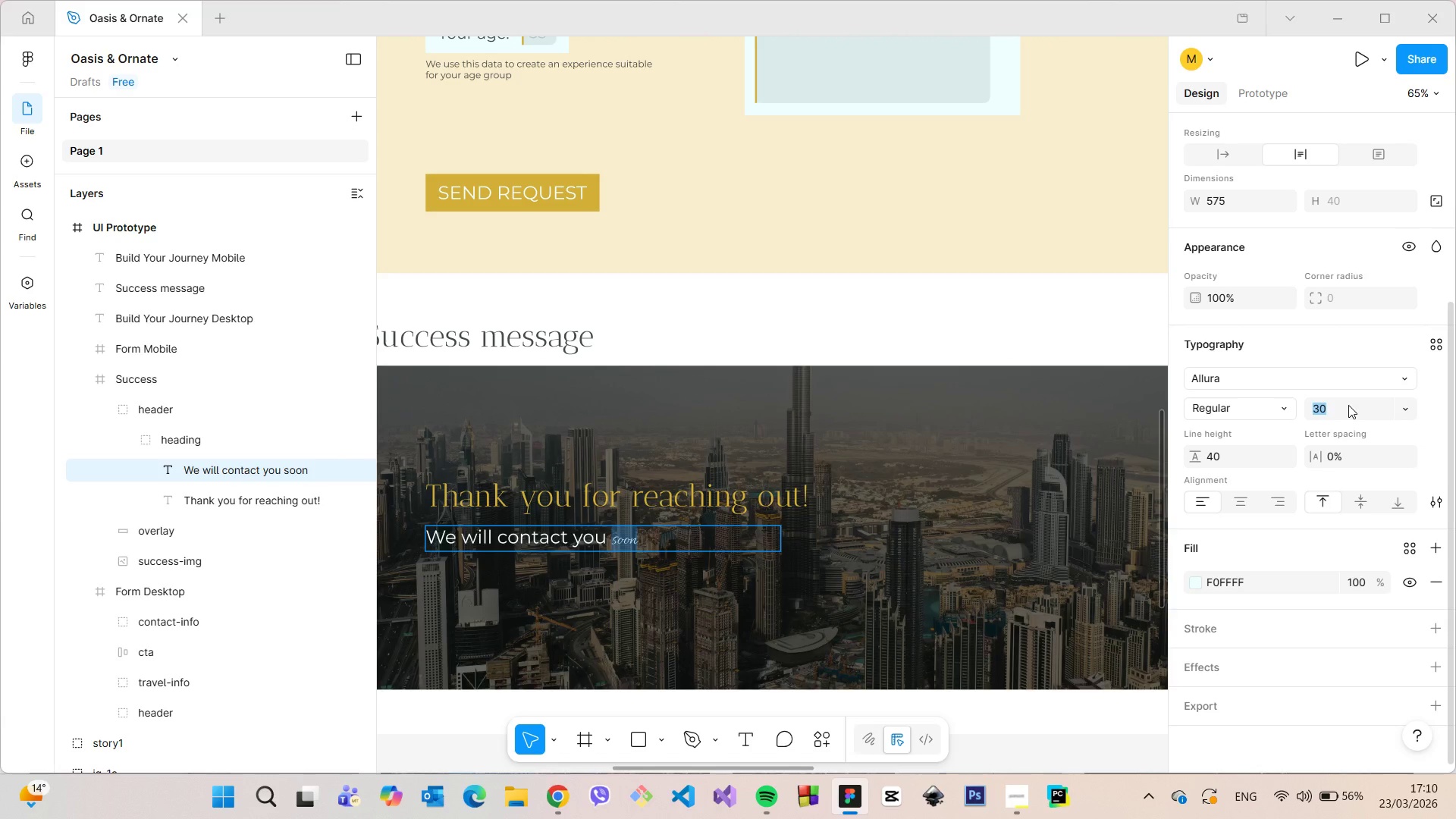 
type(50)
 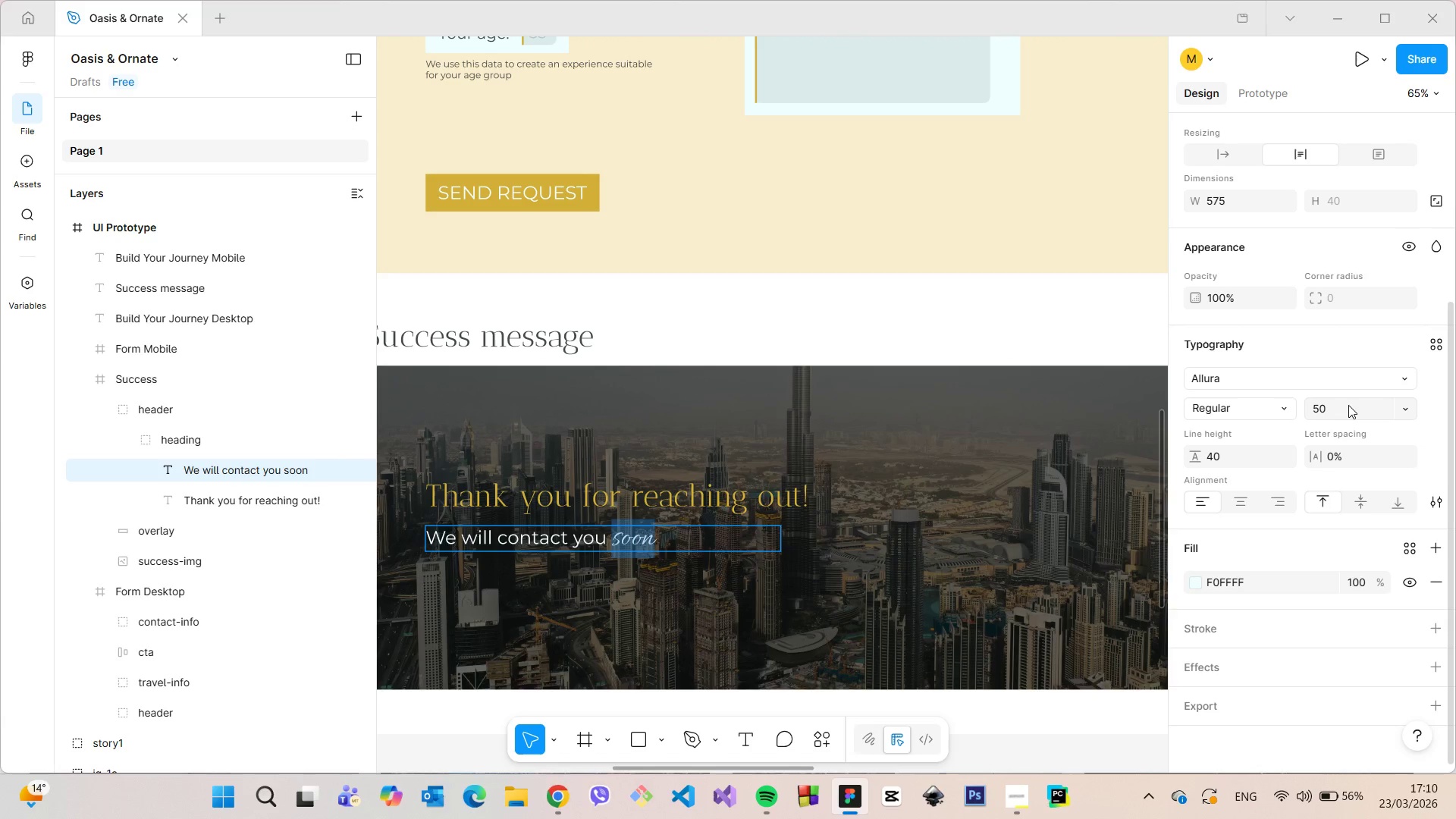 
key(Enter)
 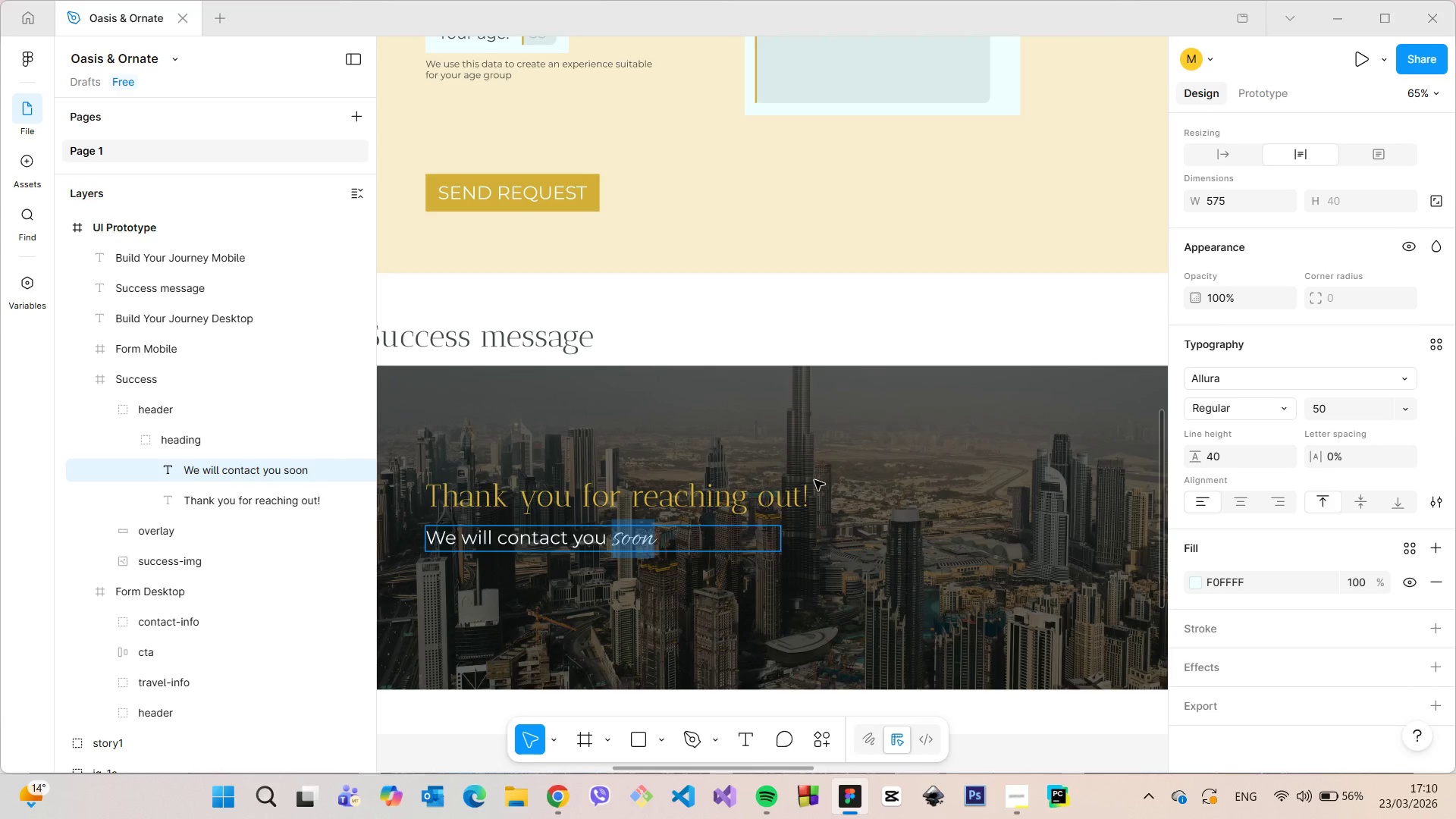 
left_click([848, 498])
 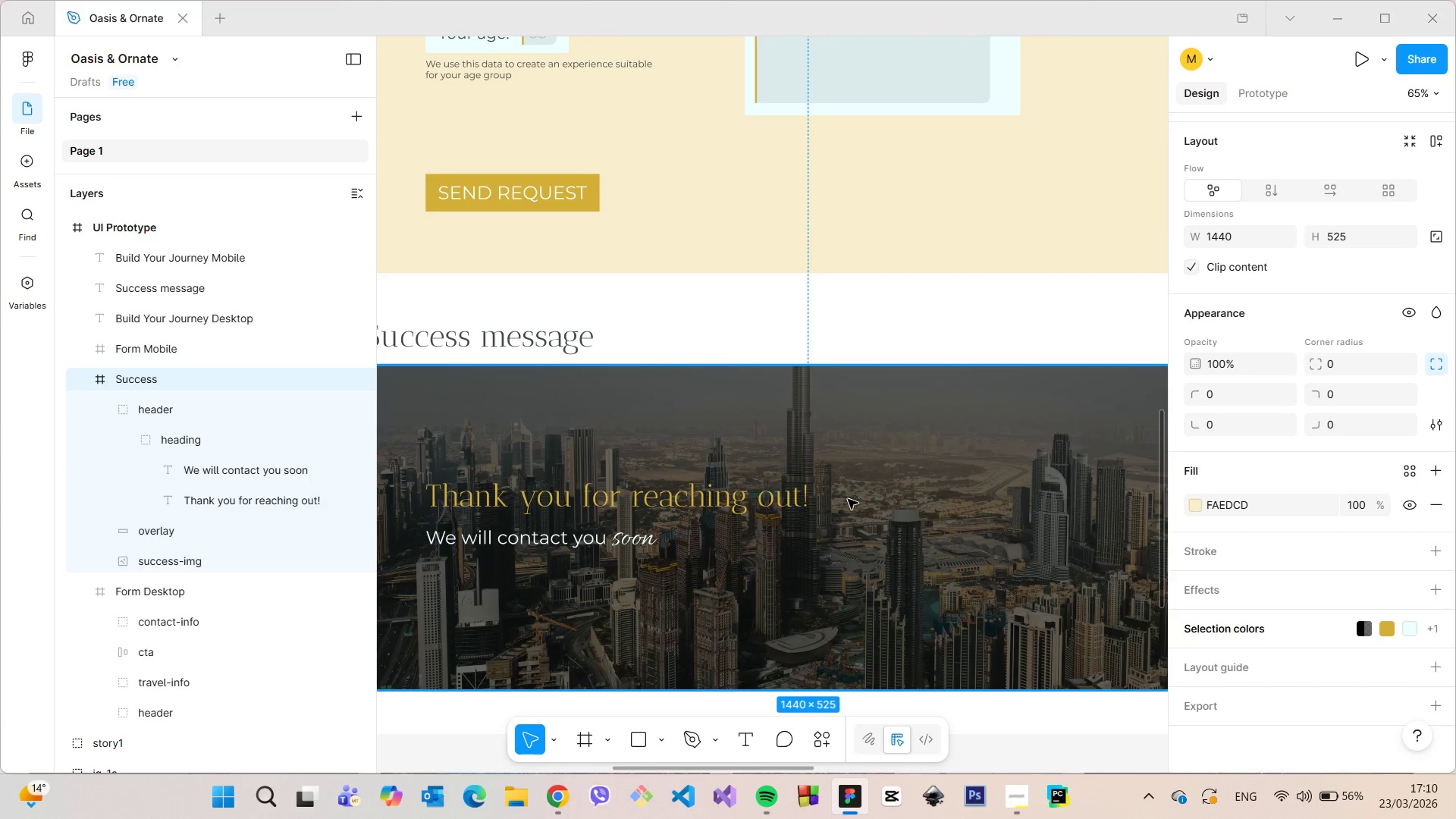 
scroll: coordinate [848, 496], scroll_direction: down, amount: 12.0
 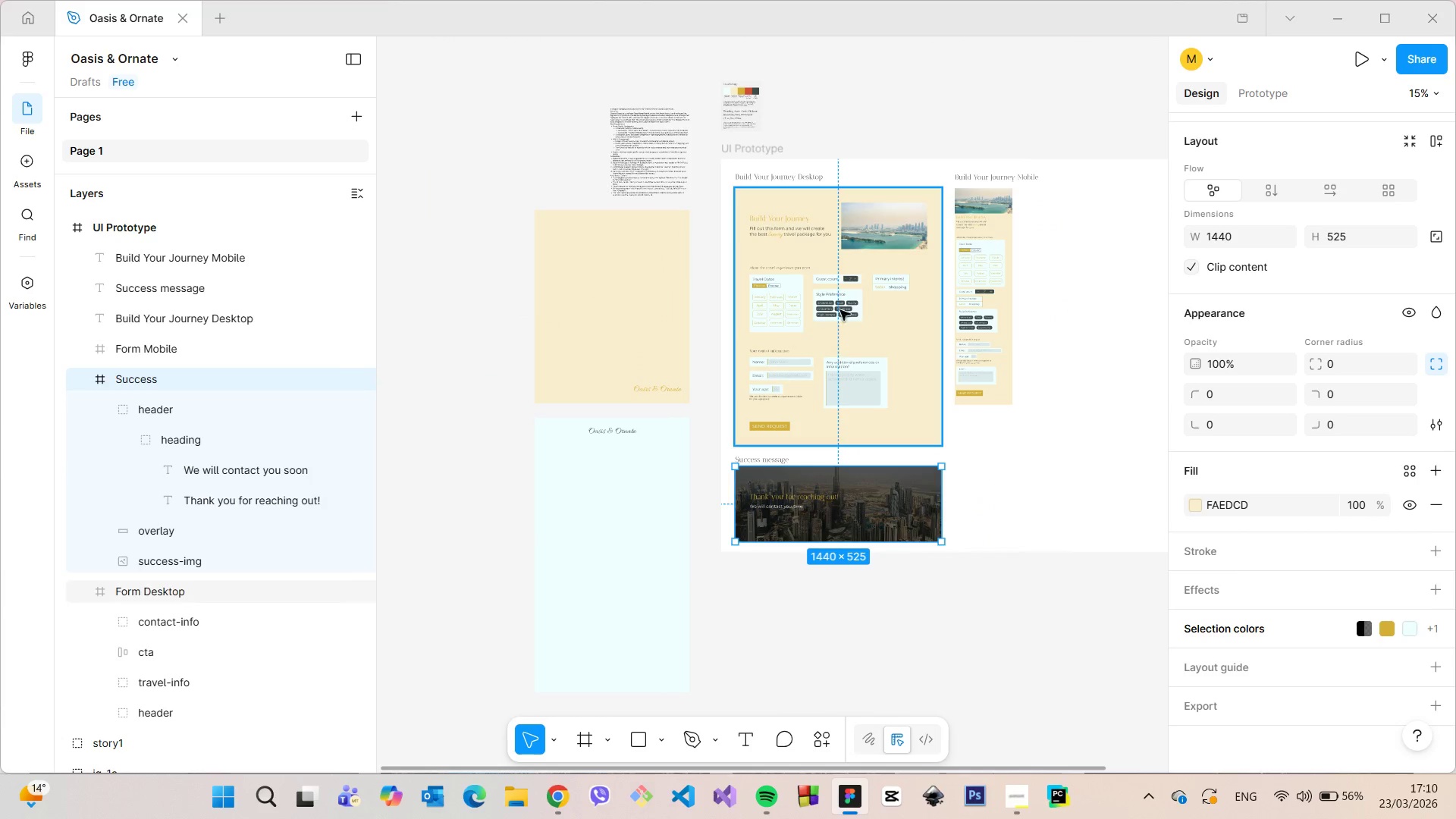 
scroll: coordinate [824, 275], scroll_direction: up, amount: 4.0
 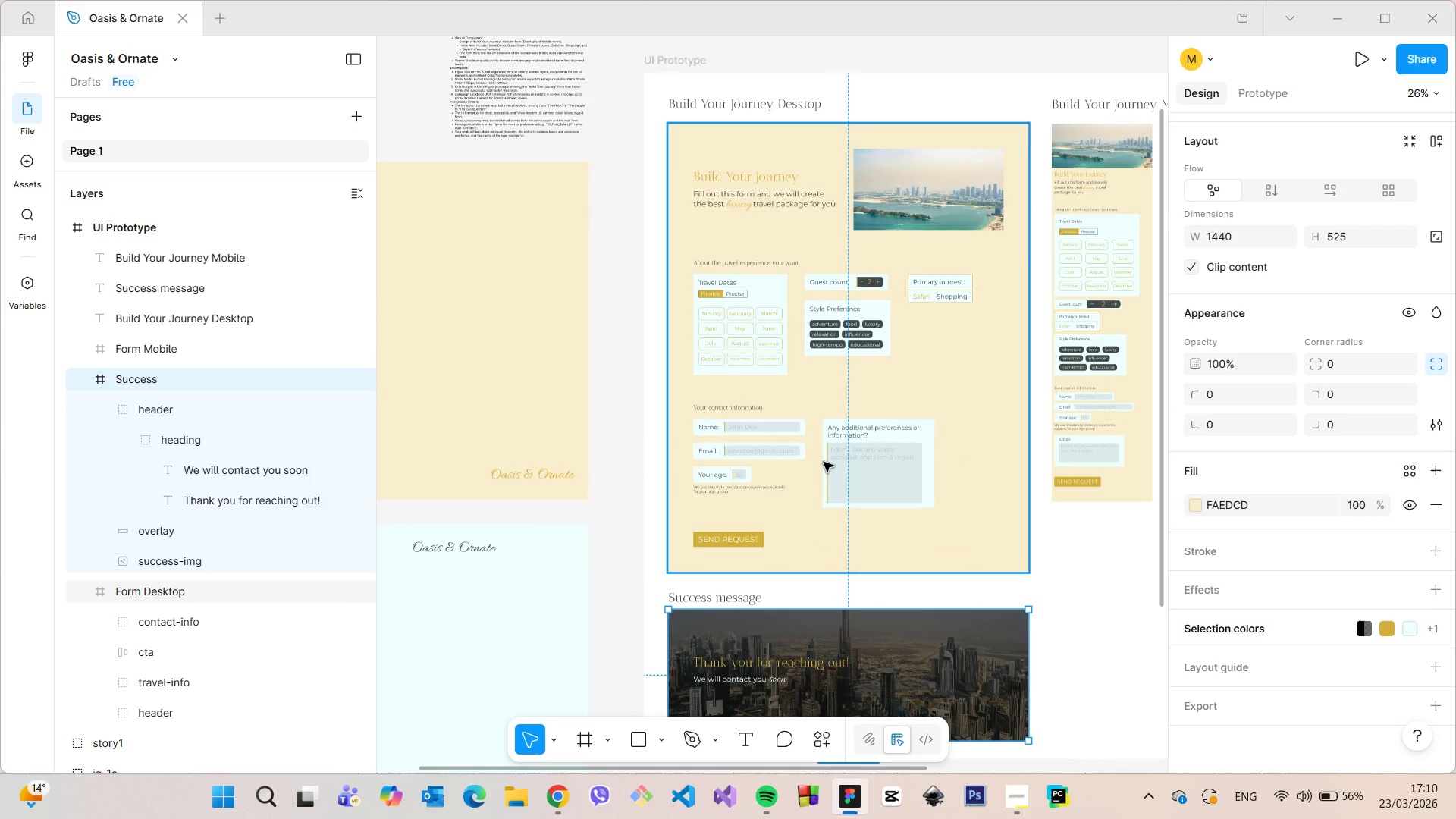 
scroll: coordinate [848, 516], scroll_direction: down, amount: 6.0
 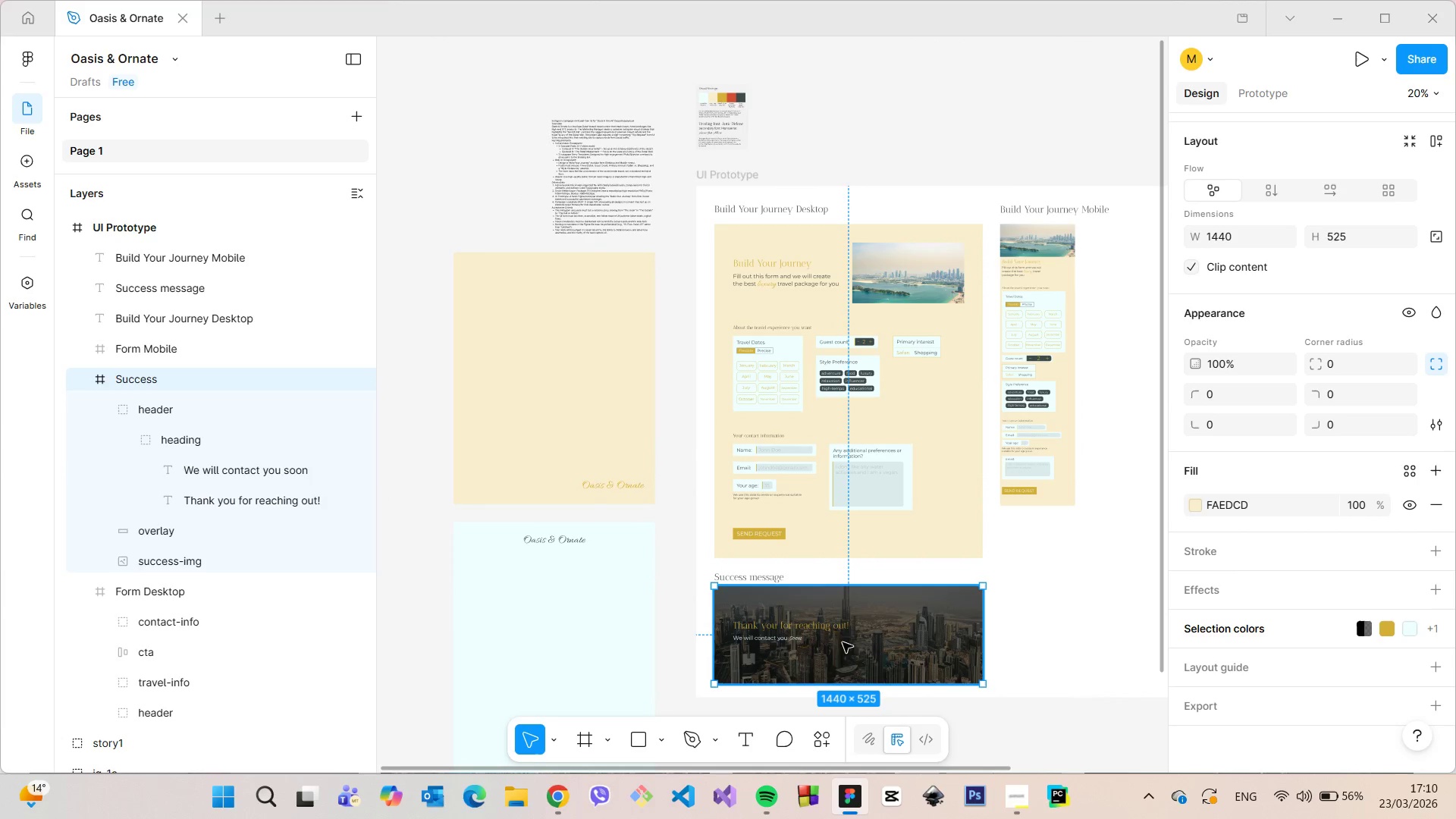 
scroll: coordinate [810, 686], scroll_direction: up, amount: 10.0
 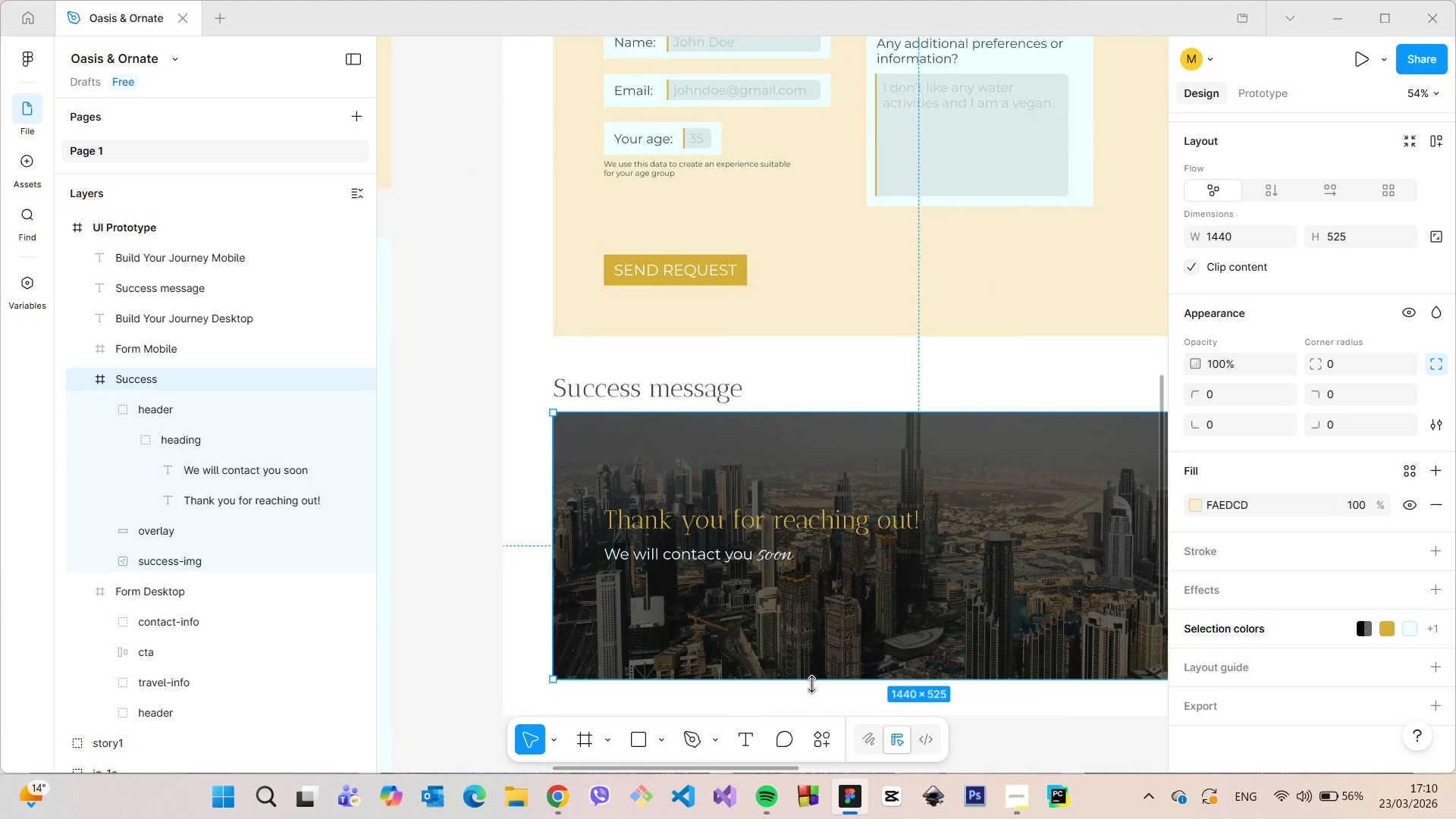 
scroll: coordinate [814, 681], scroll_direction: down, amount: 14.0
 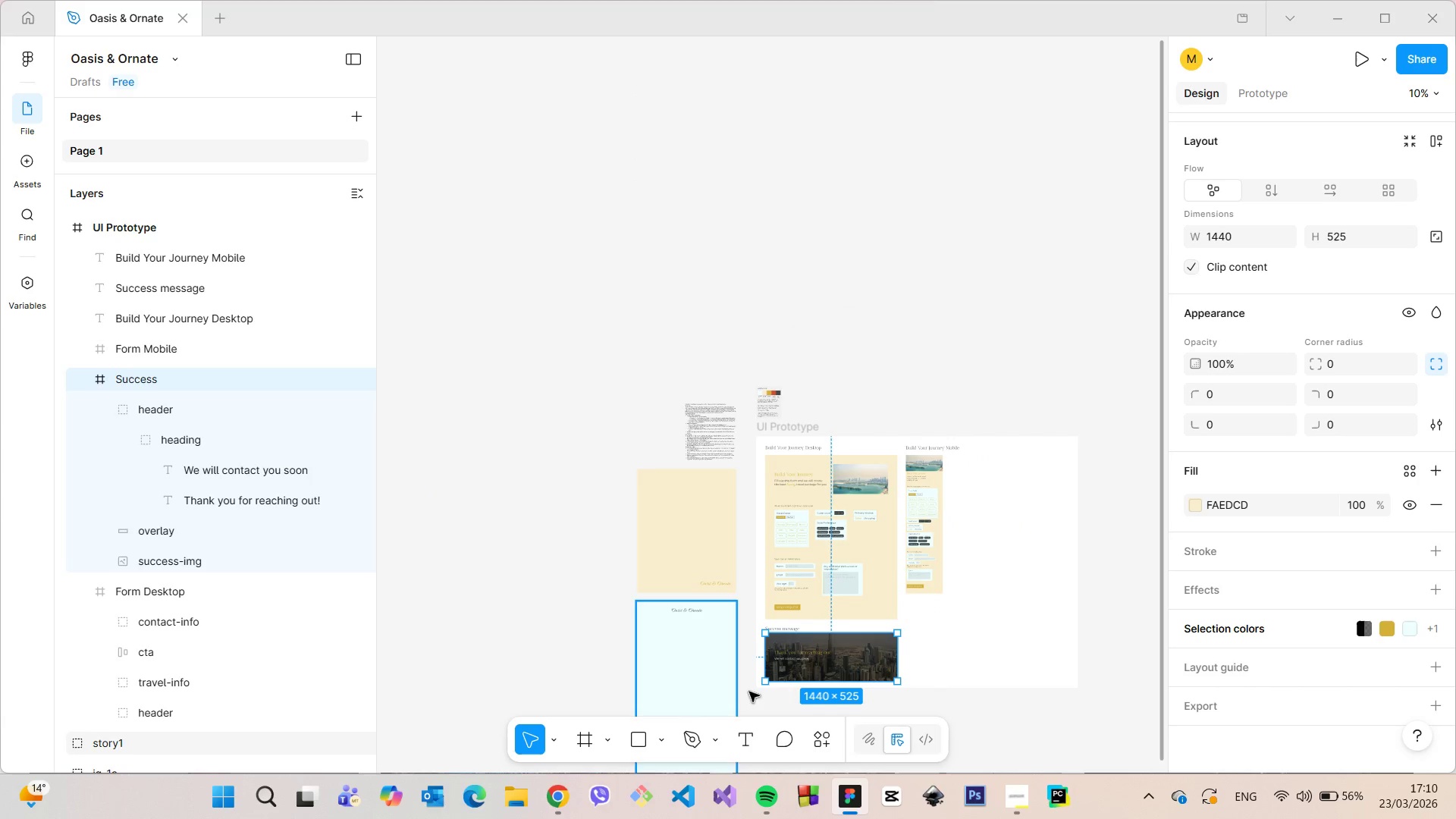 
scroll: coordinate [843, 676], scroll_direction: up, amount: 12.0
 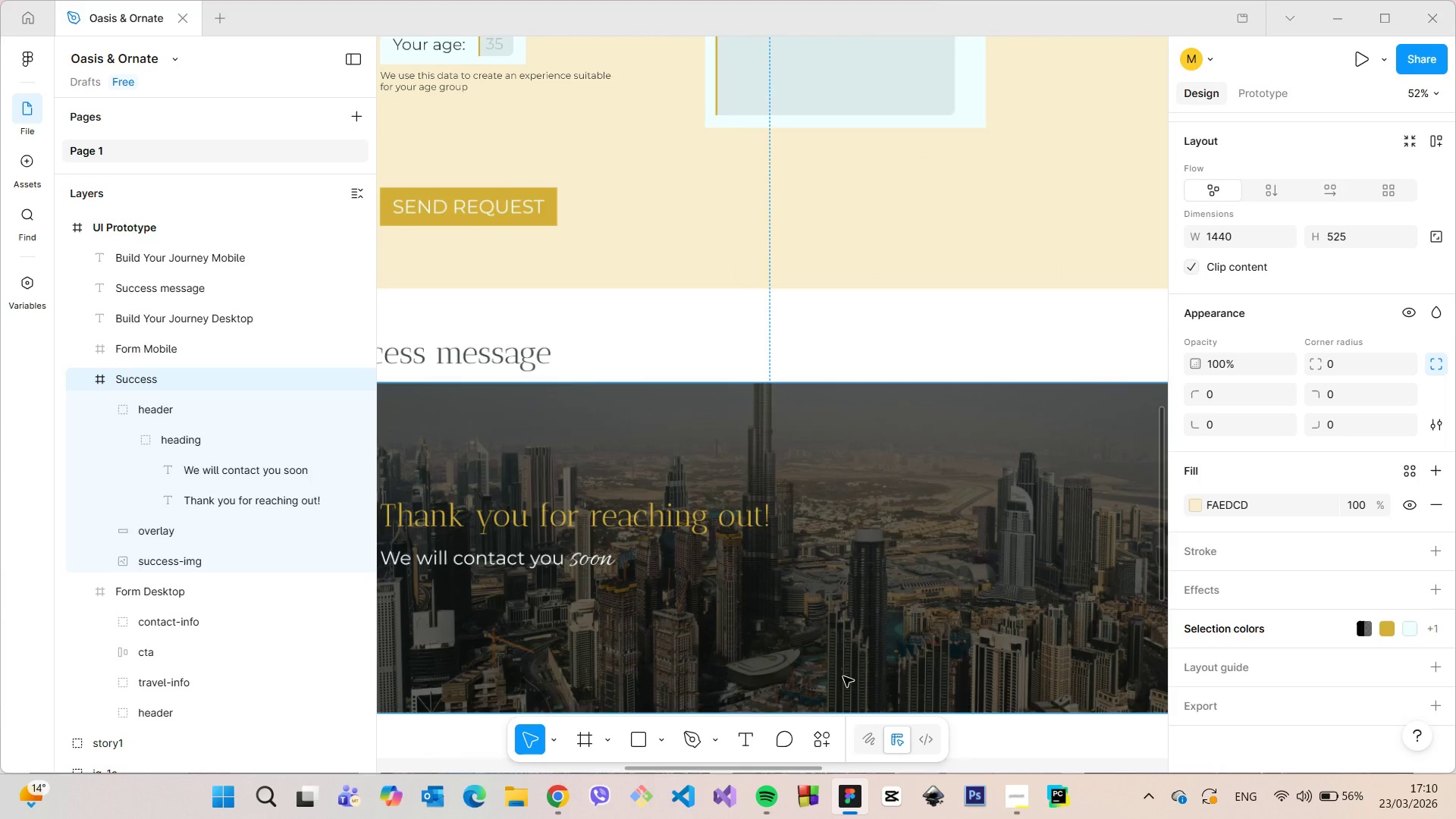 
scroll: coordinate [843, 676], scroll_direction: down, amount: 8.0
 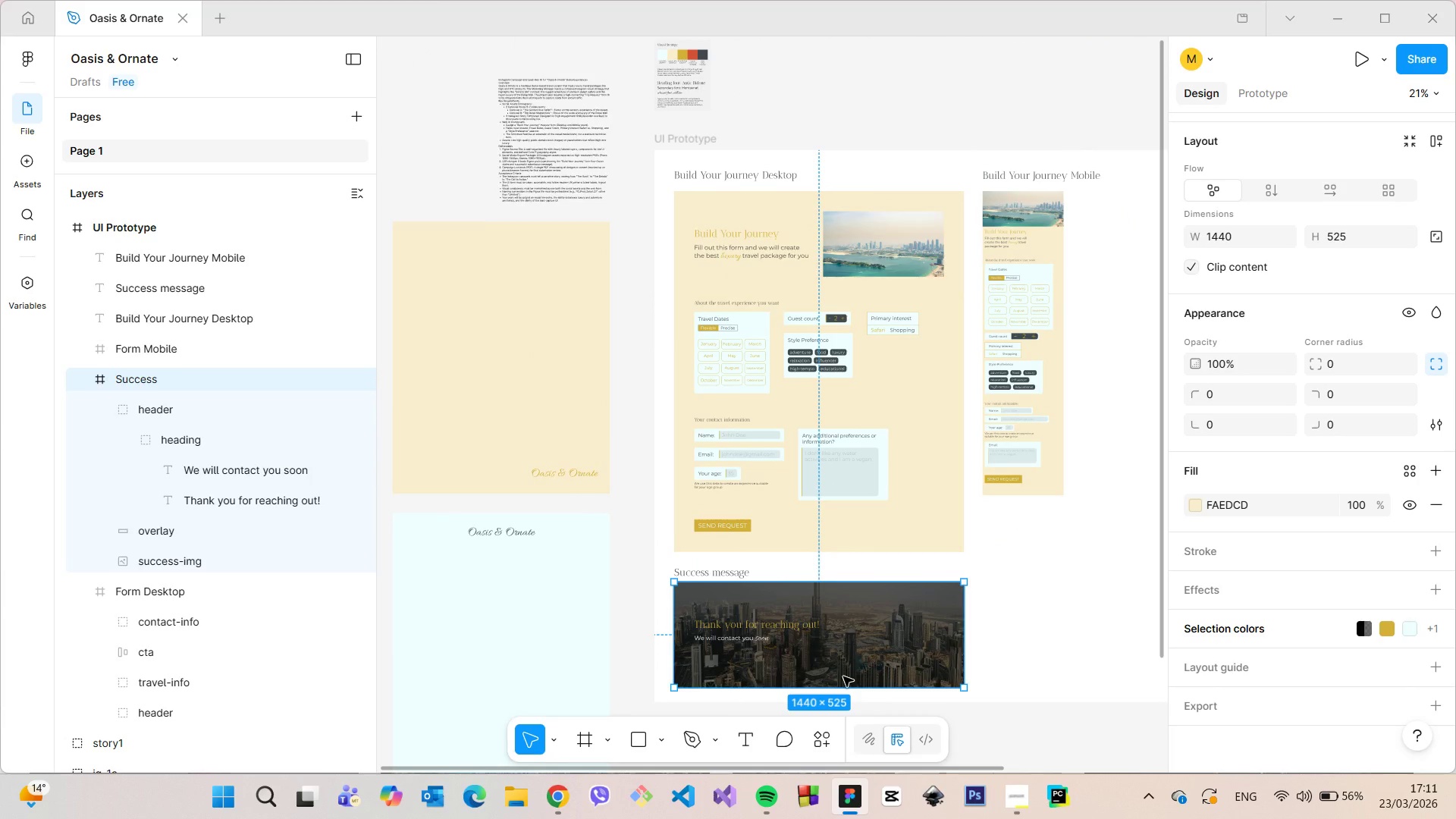 
scroll: coordinate [843, 676], scroll_direction: up, amount: 7.0
 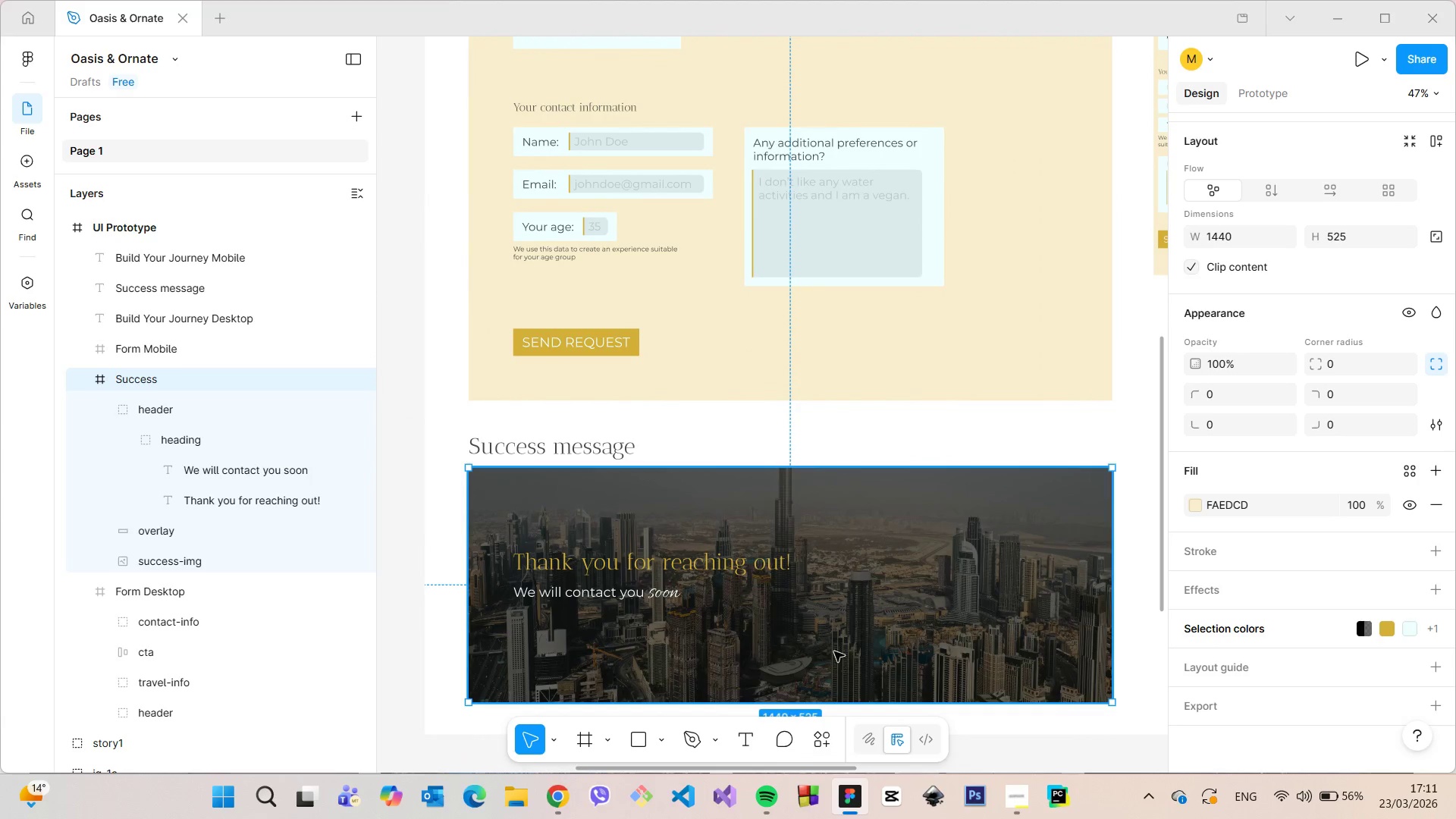 
left_click([826, 638])
 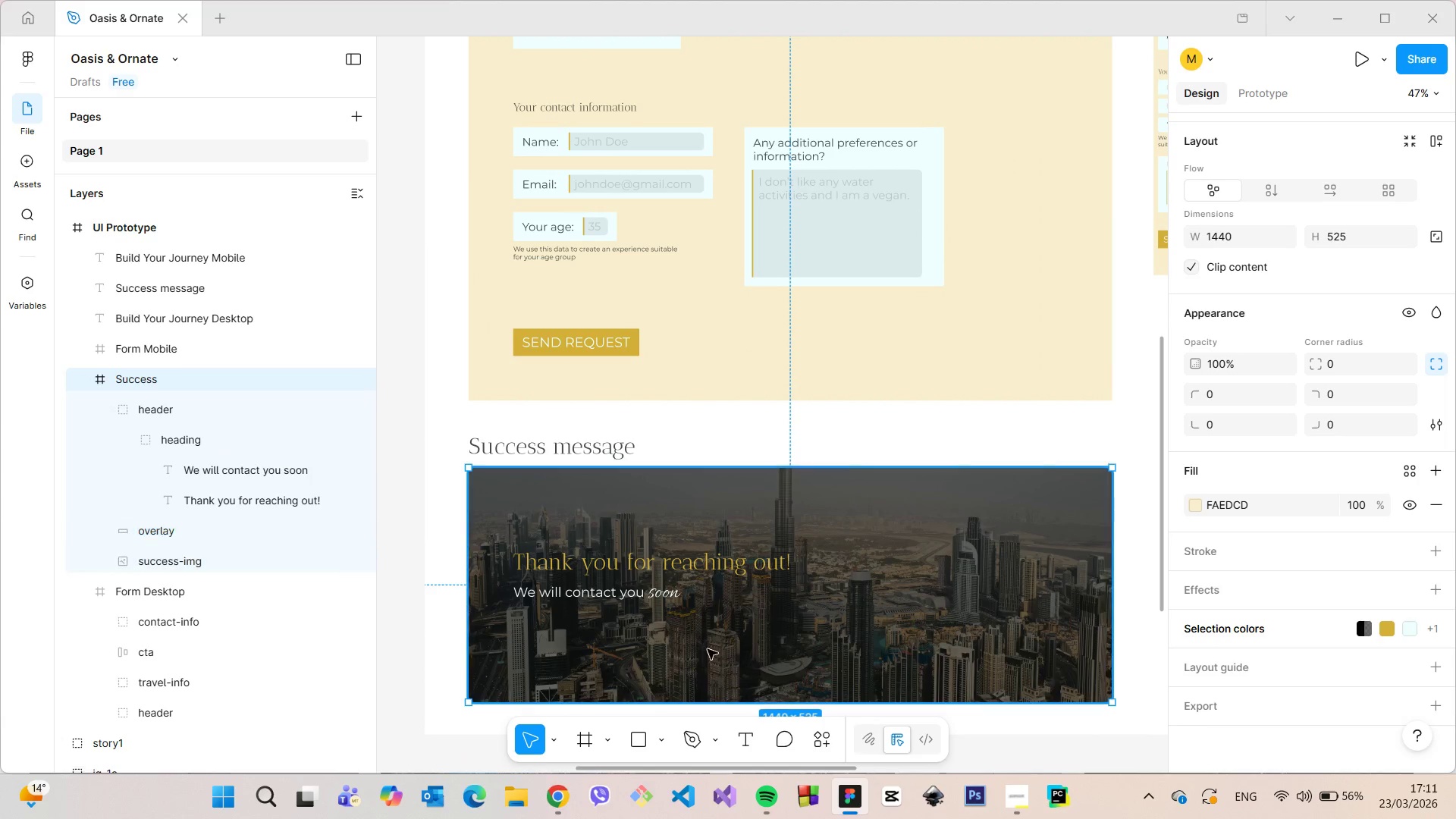 
hold_key(key=ControlLeft, duration=1.51)
left_click_drag(start_coordinate=[744, 698], to_coordinate=[745, 653])
 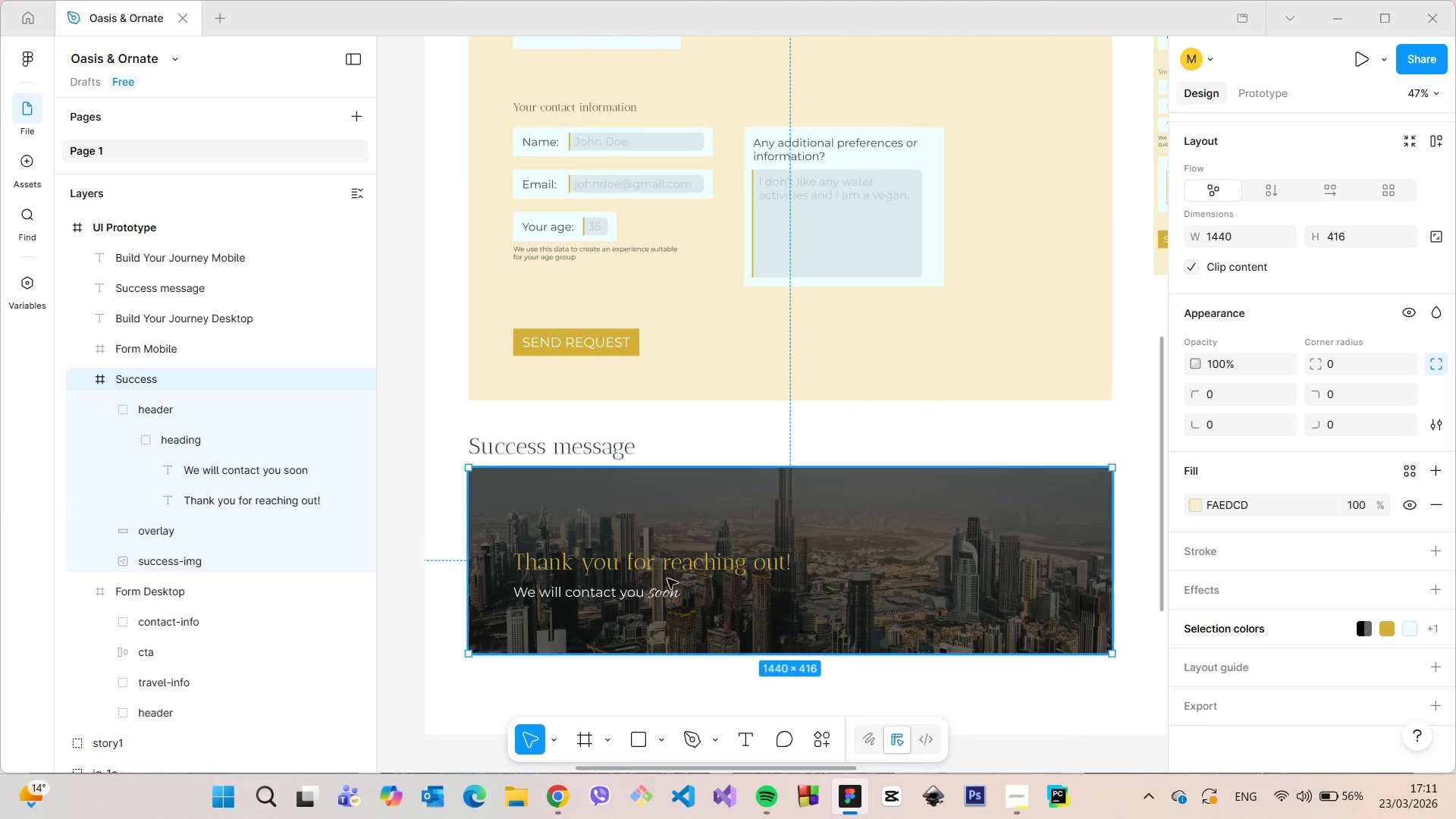 
key(Control+ControlLeft)
 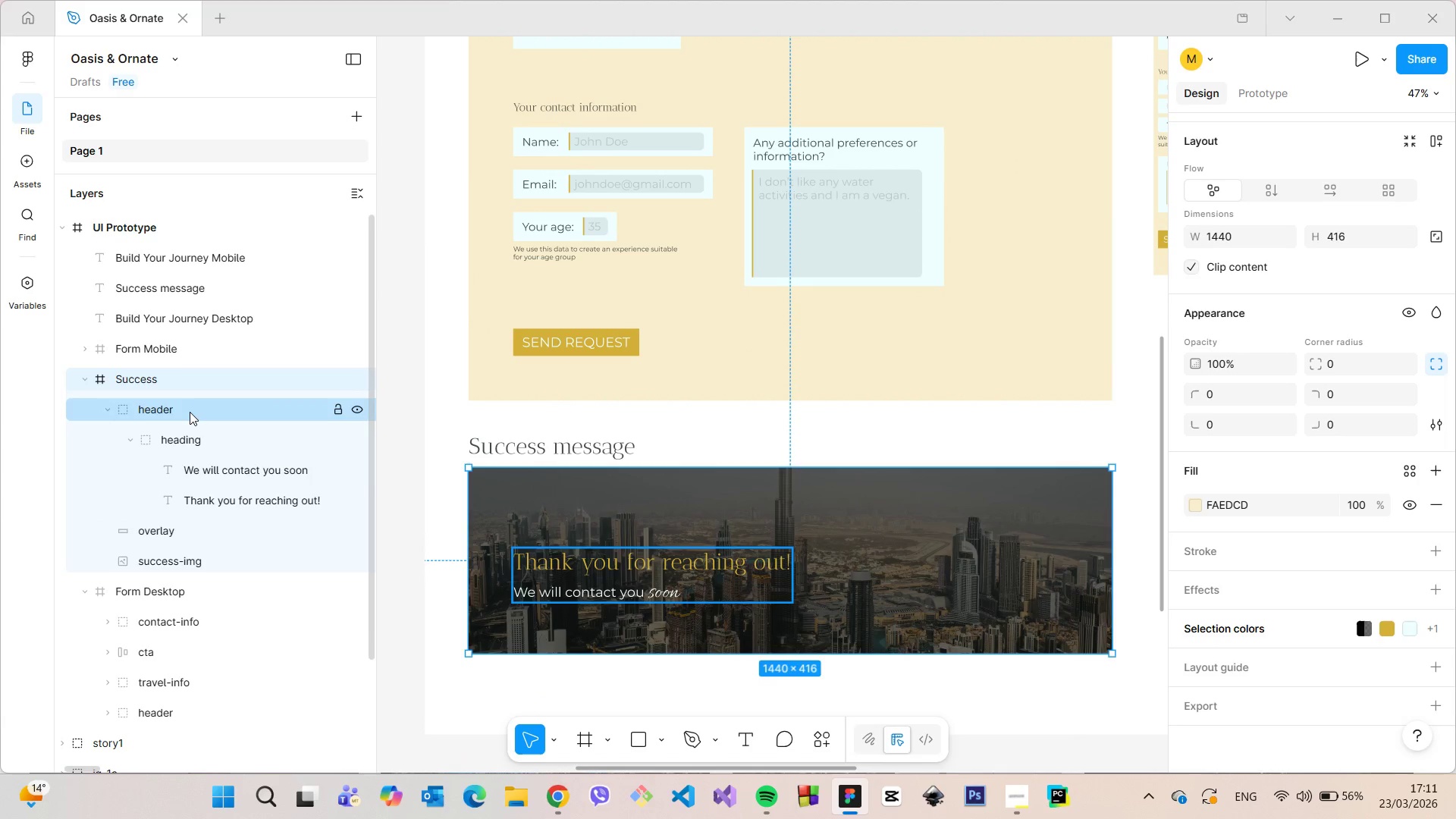 
left_click([190, 412])
 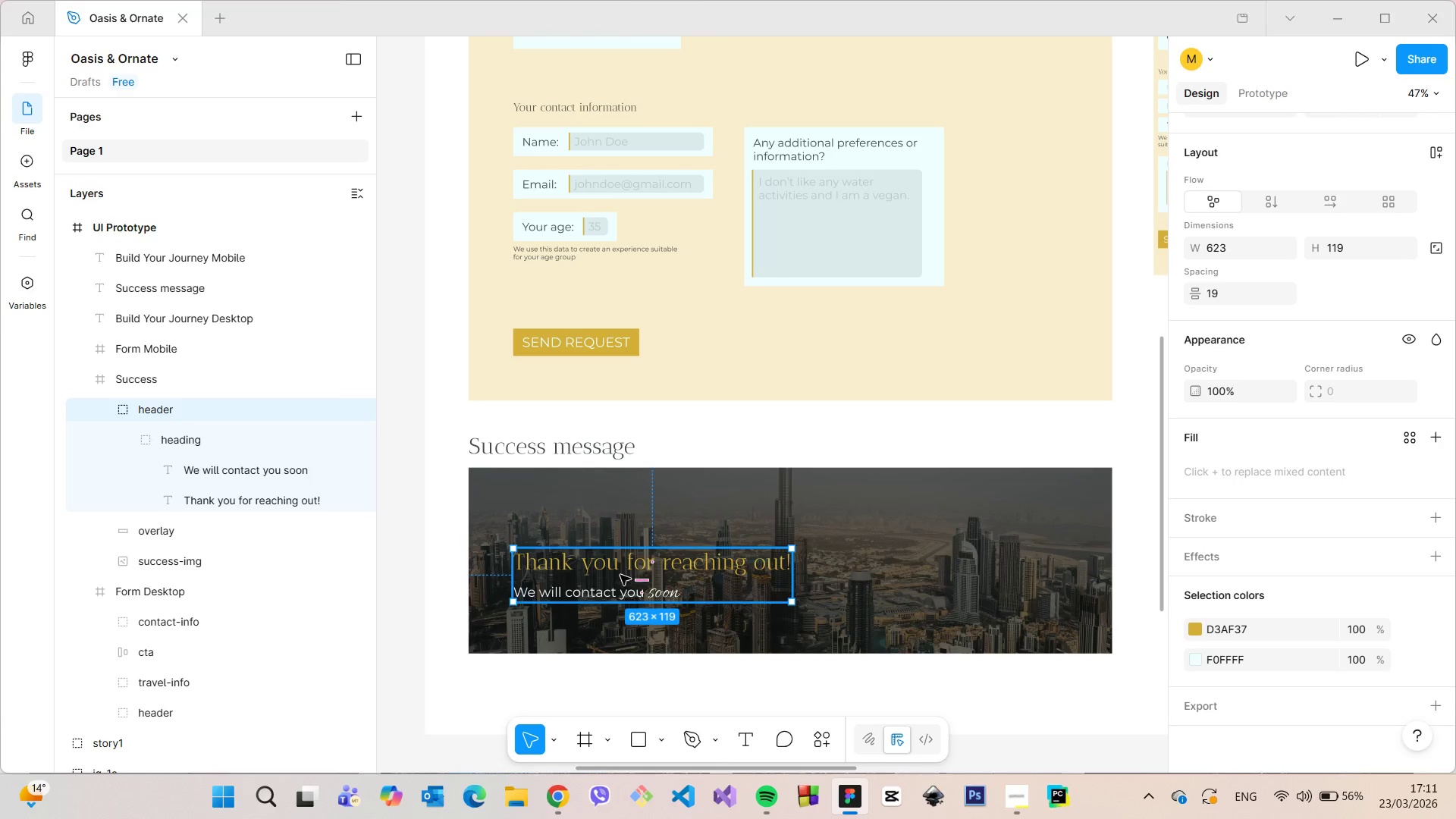 
left_click_drag(start_coordinate=[609, 579], to_coordinate=[612, 564])
 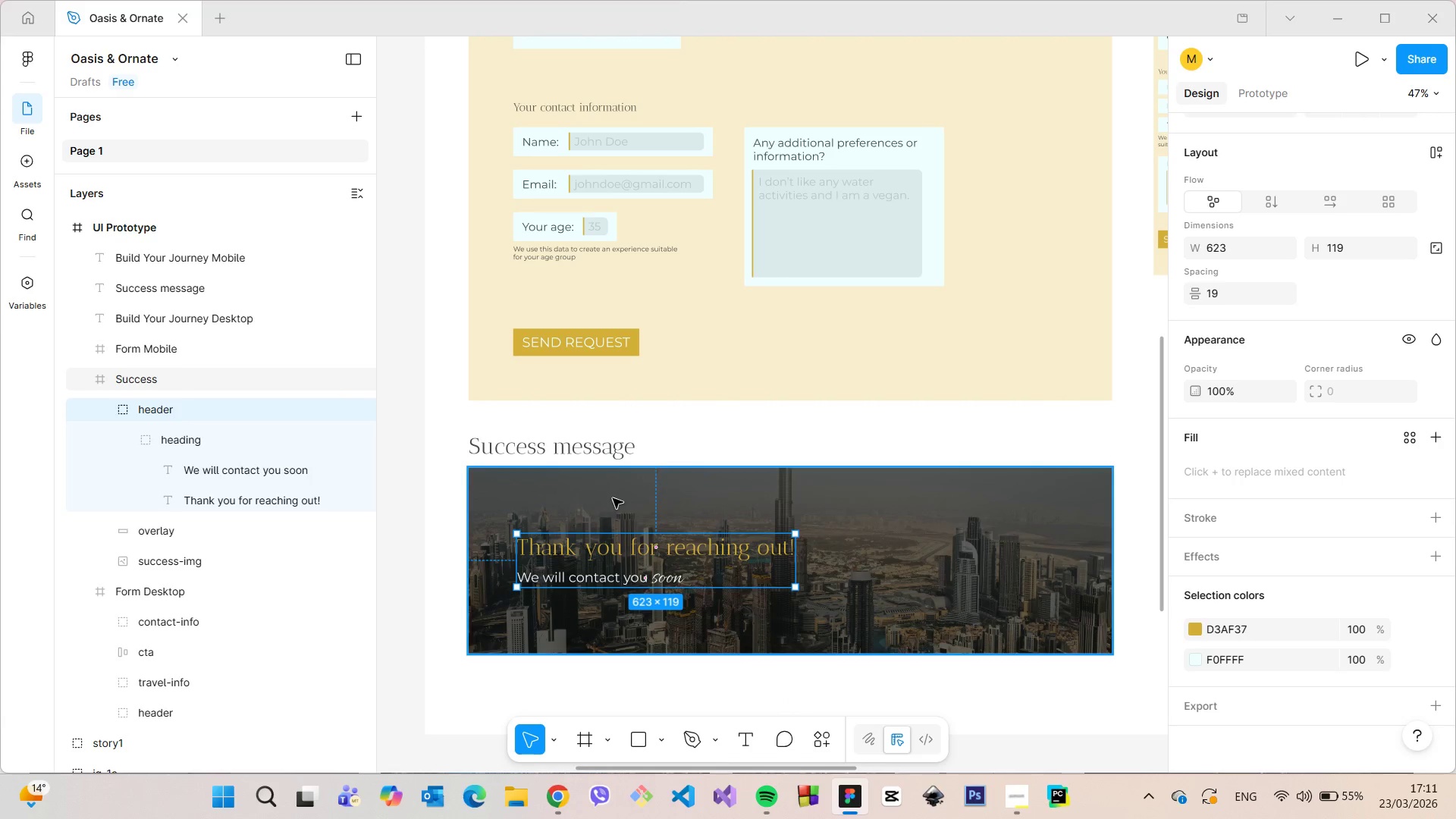 
hold_key(key=AltLeft, duration=0.67)
 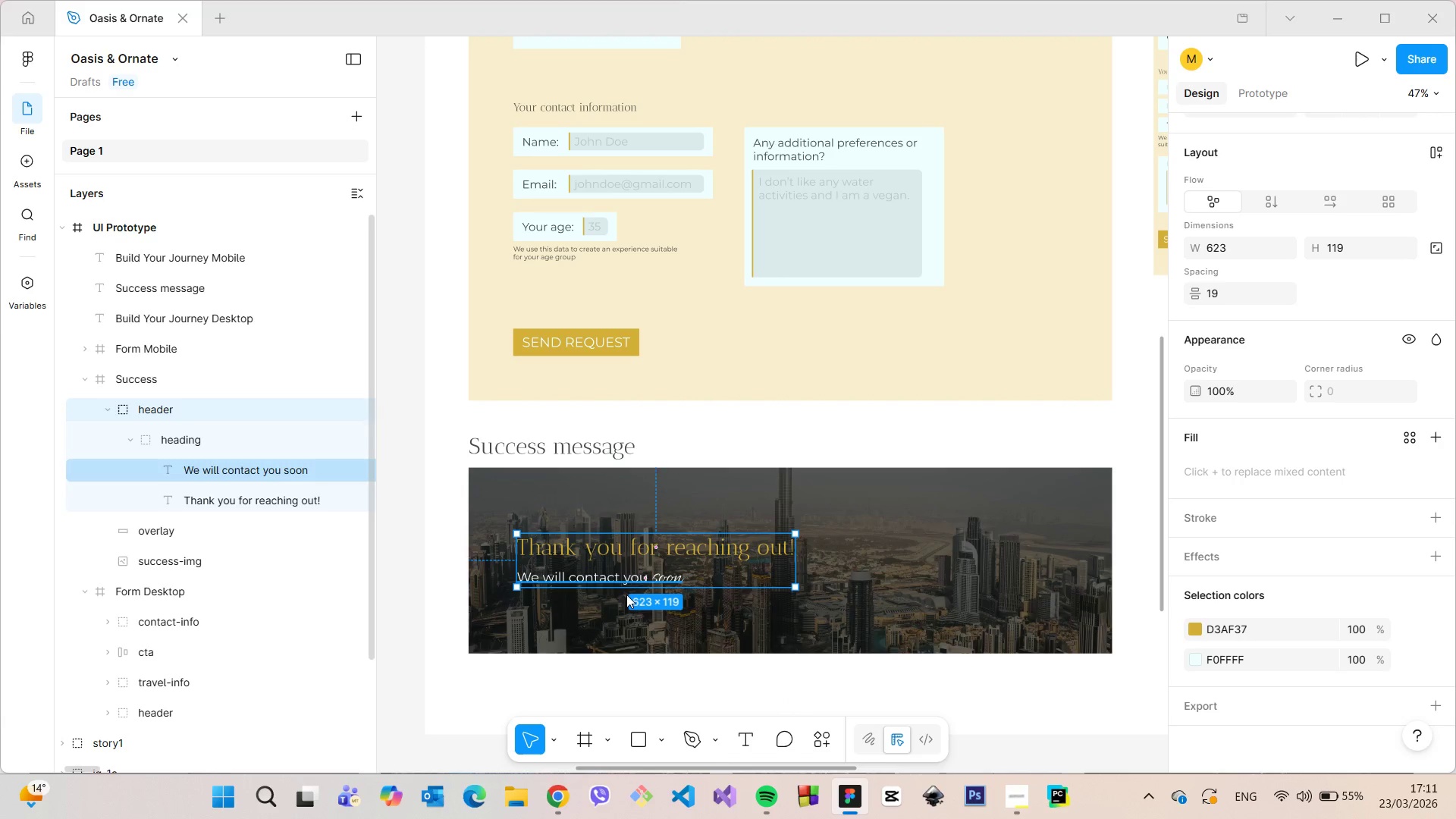 
left_click([1083, 681])
 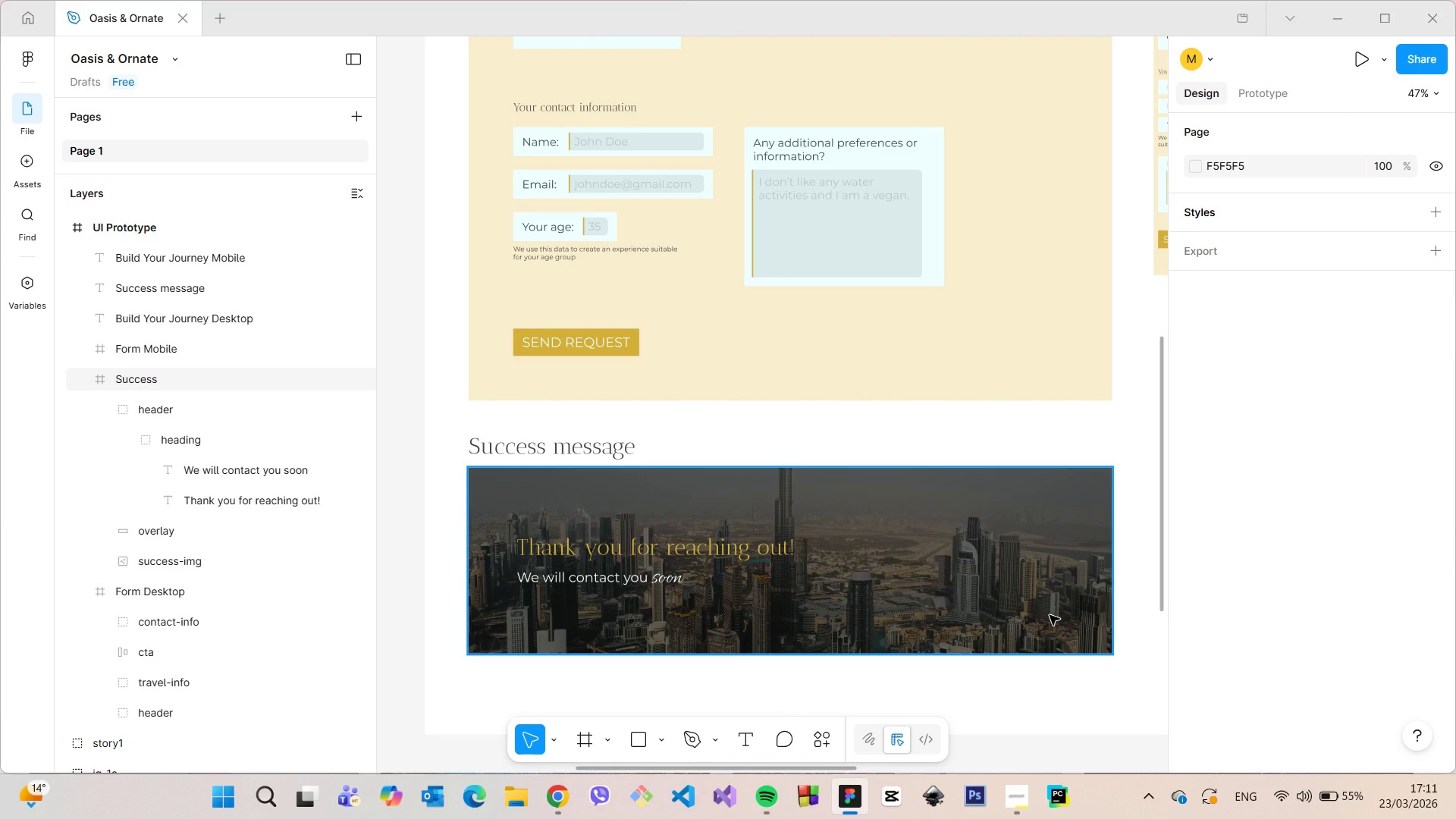 
scroll: coordinate [1050, 615], scroll_direction: none, amount: 0.0
 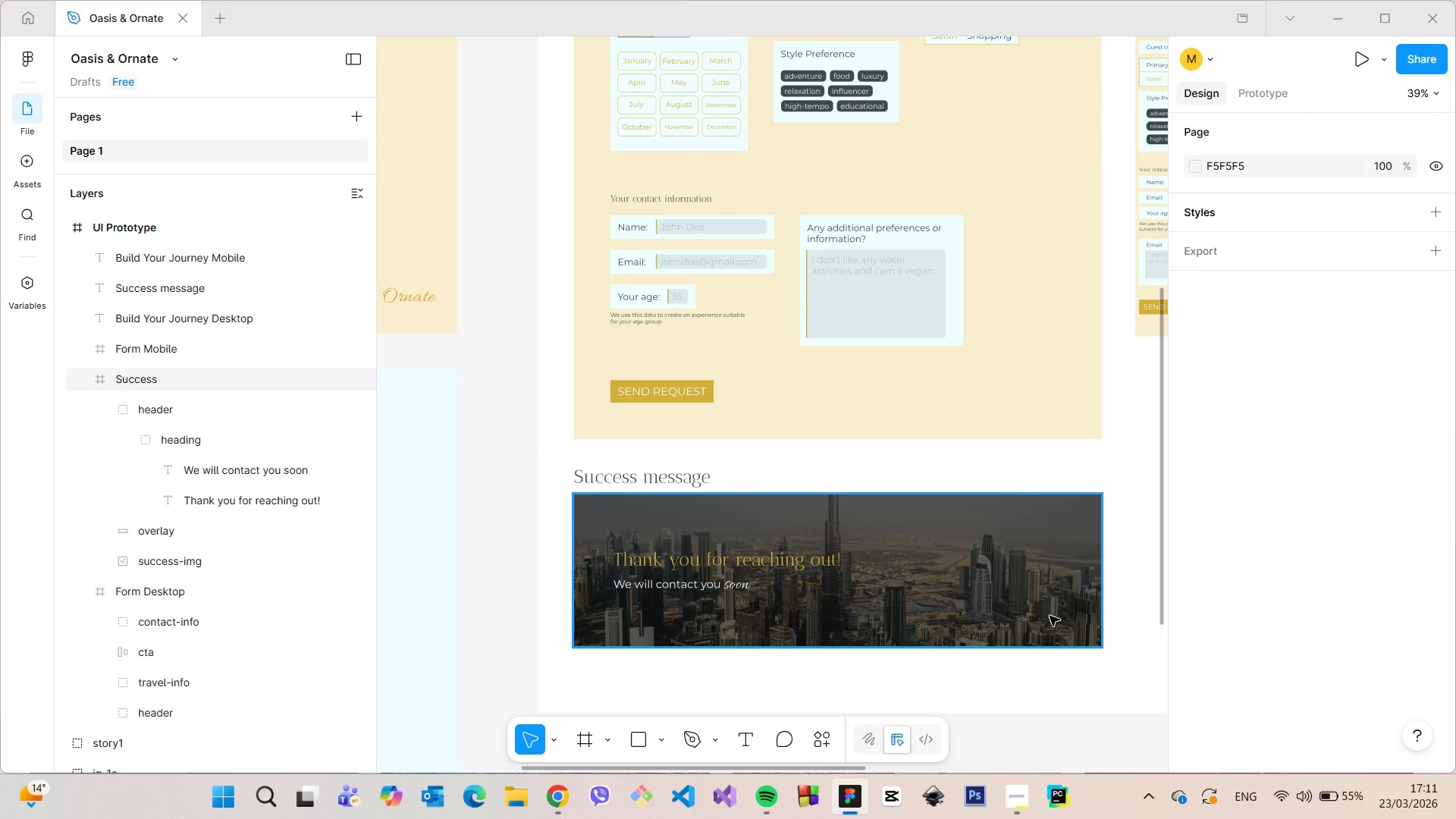 
left_click([1050, 616])
 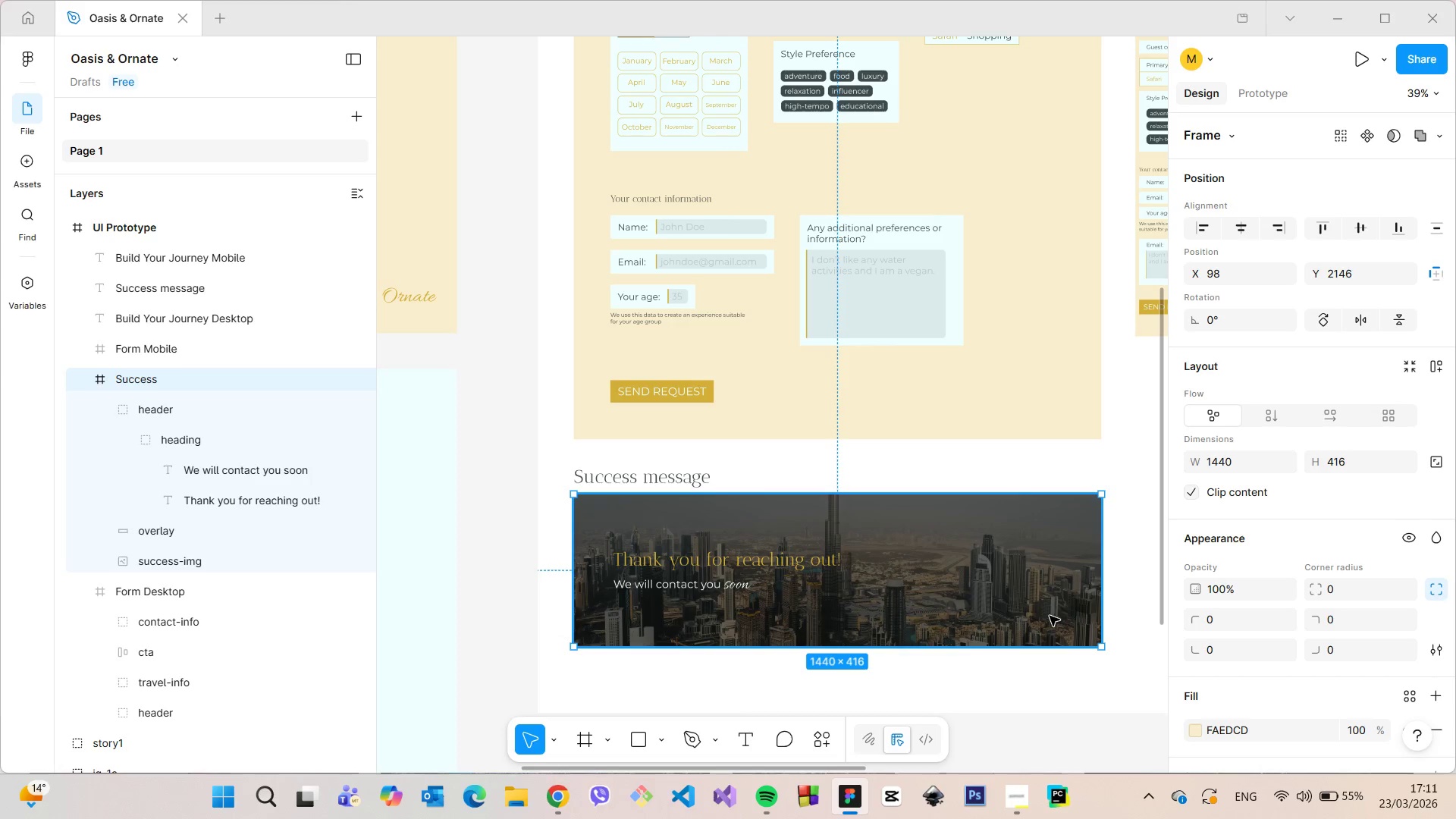 
scroll: coordinate [1050, 616], scroll_direction: up, amount: 3.0
 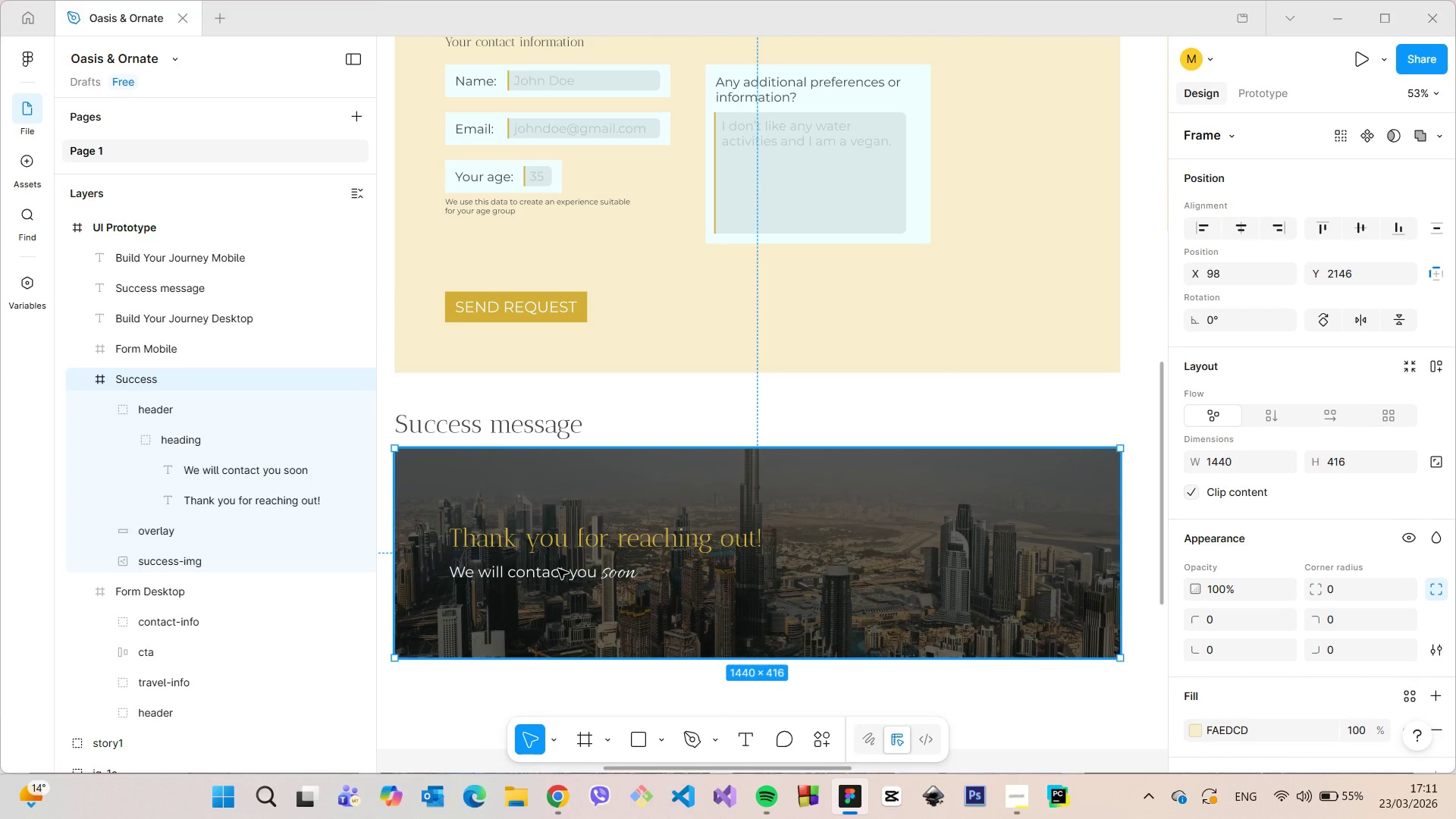 
double_click([557, 544])
 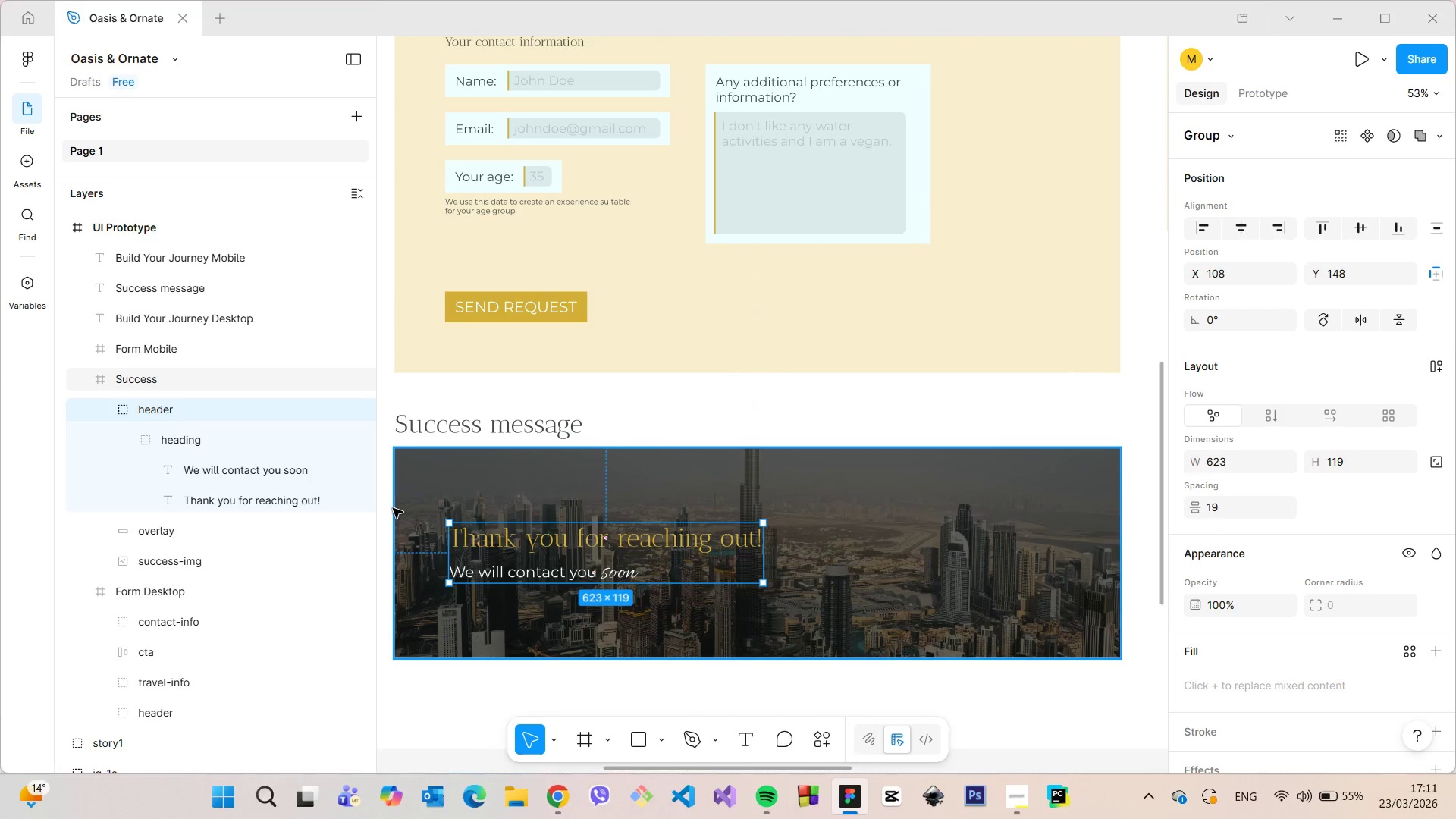 
hold_key(key=AltLeft, duration=0.62)
 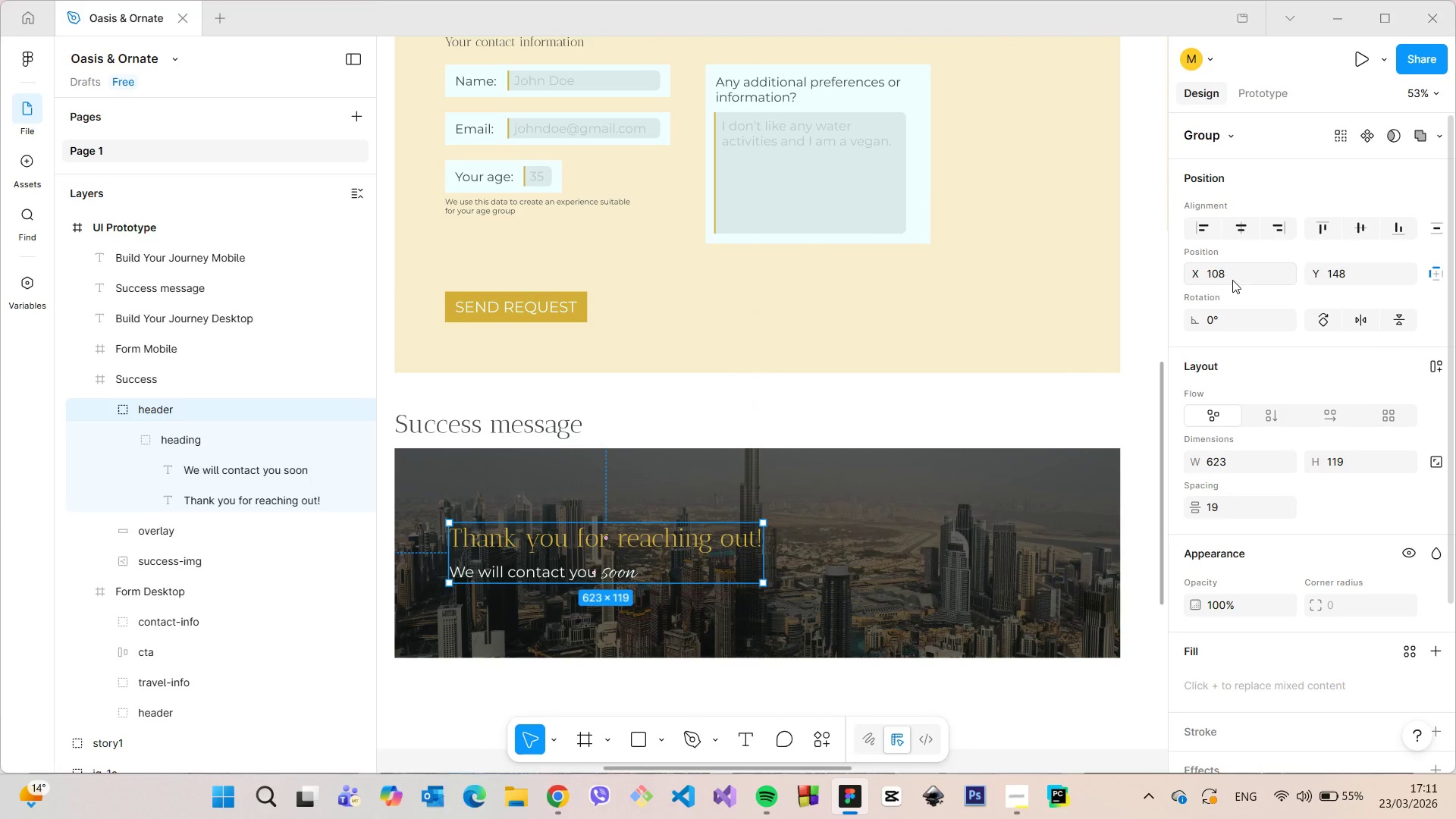 
left_click_drag(start_coordinate=[1232, 280], to_coordinate=[1206, 274])
 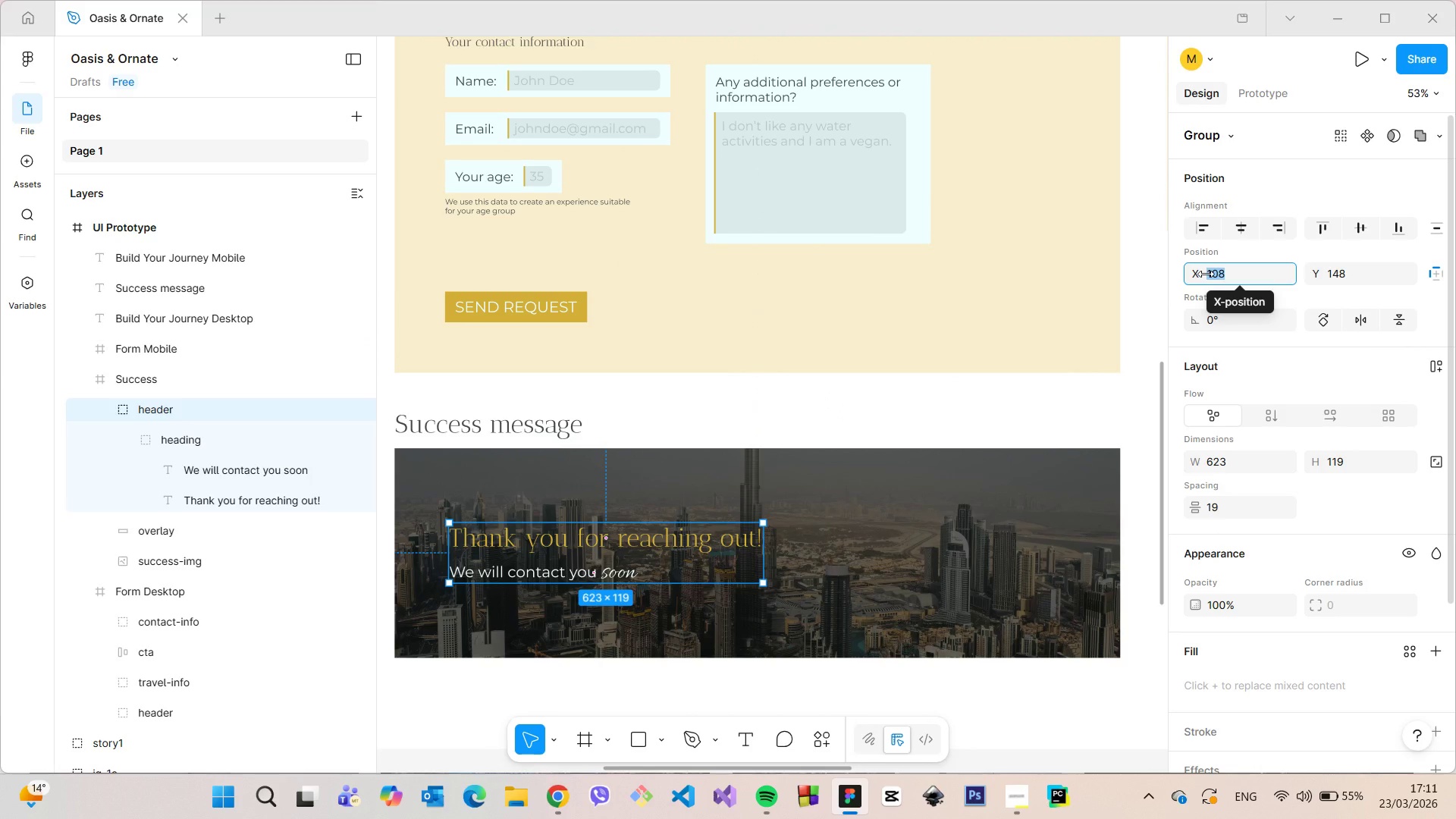 
type(120)
 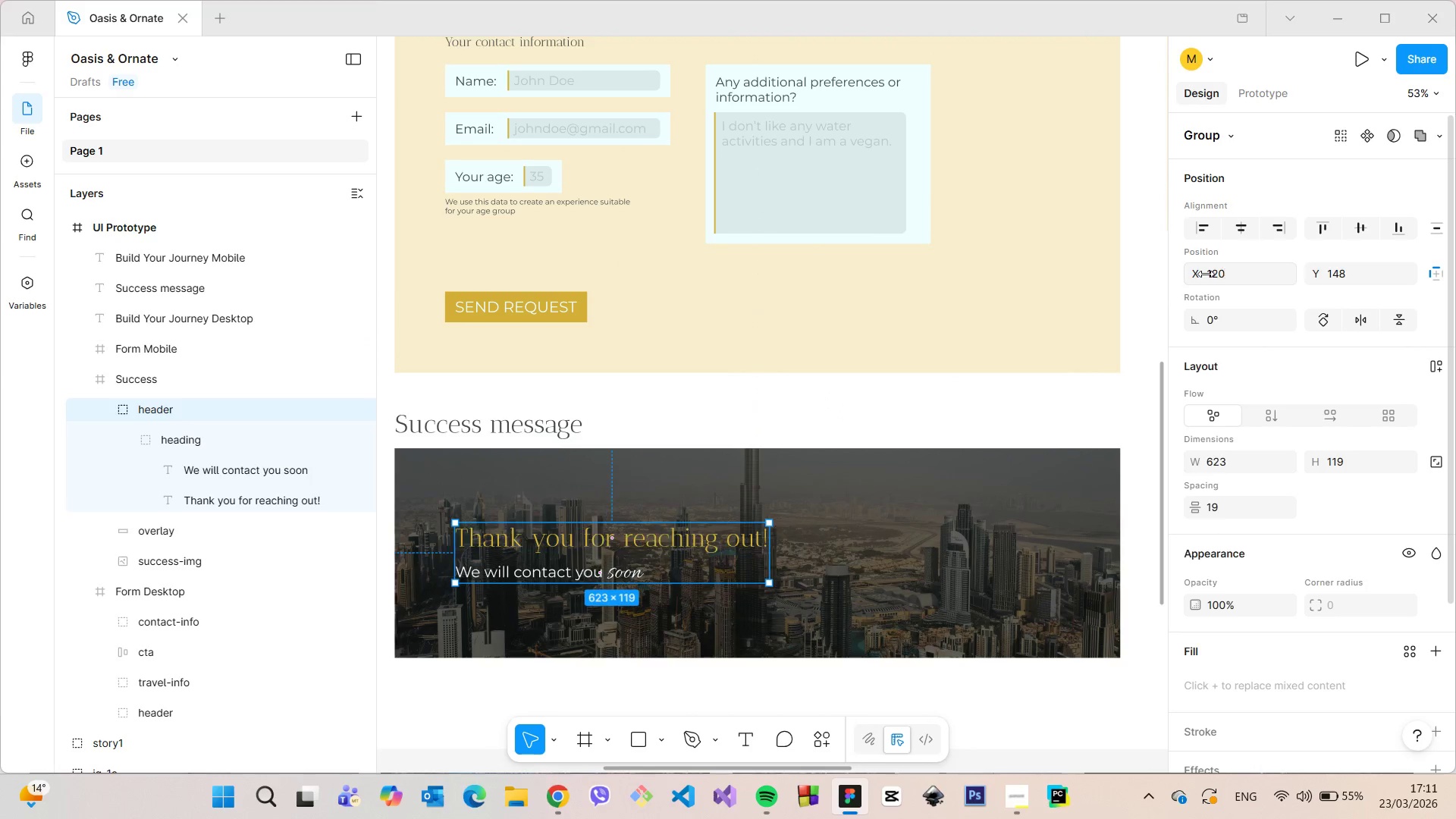 
key(Enter)
 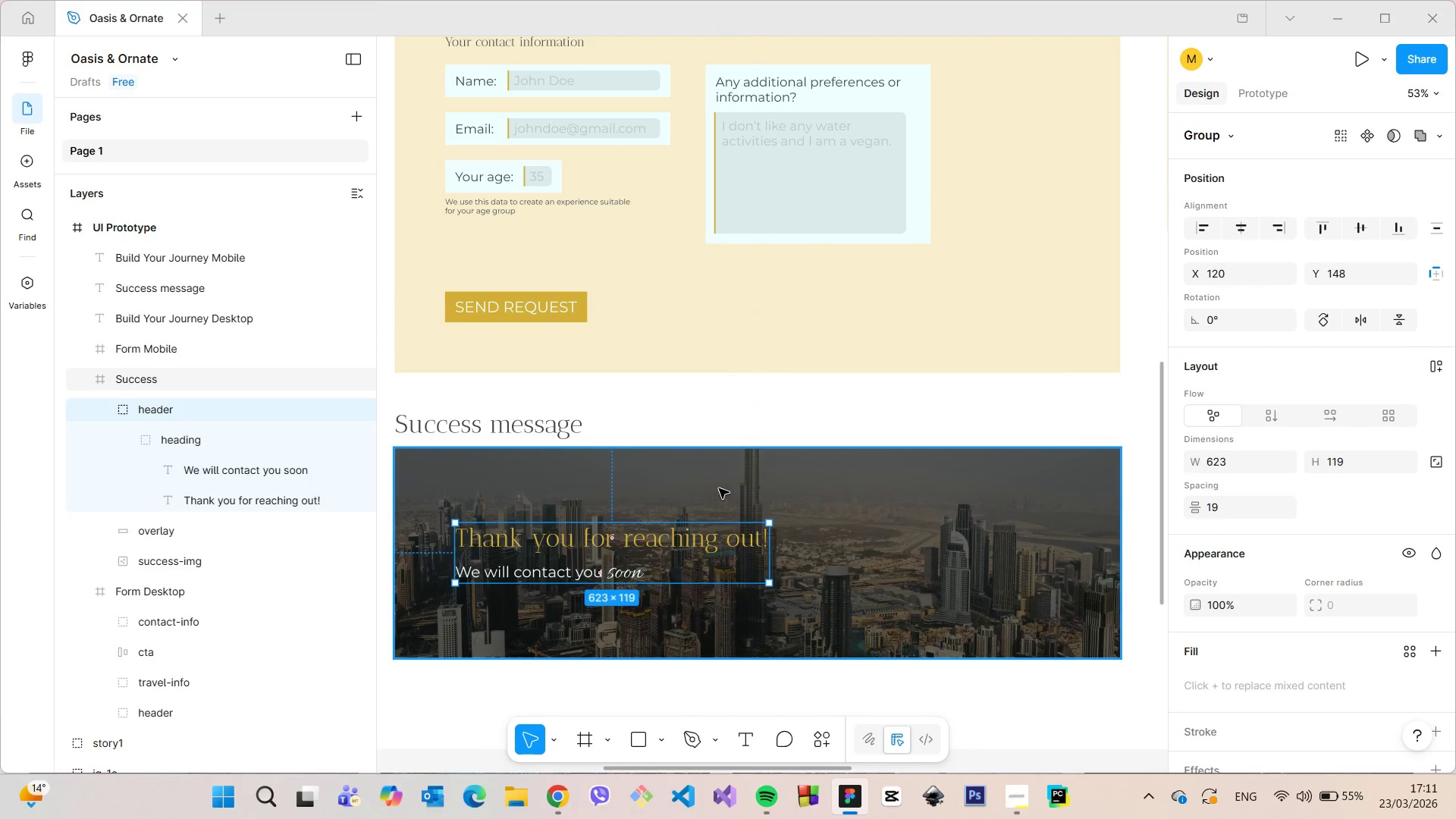 
hold_key(key=AltLeft, duration=0.91)
 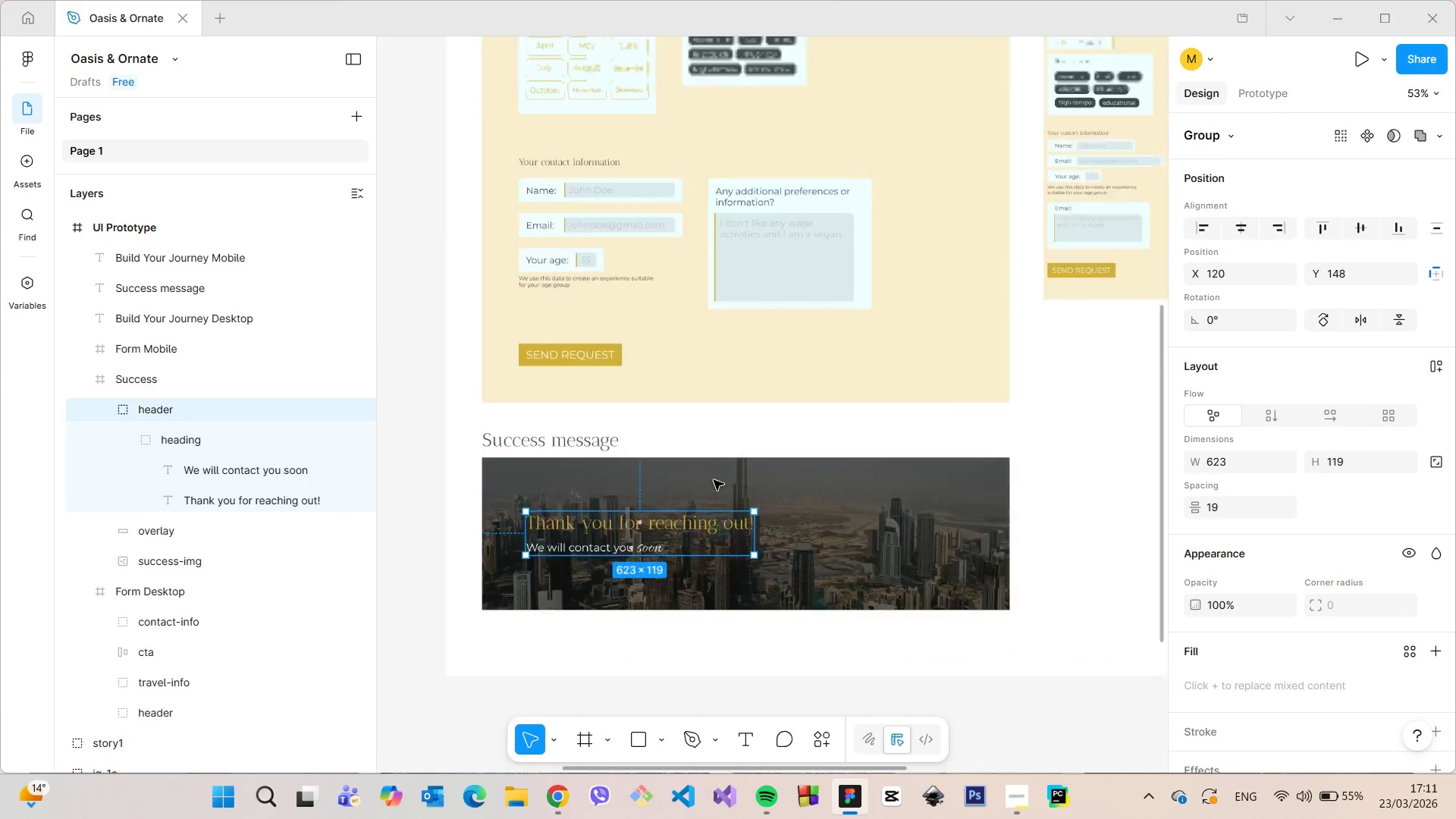 
scroll: coordinate [714, 480], scroll_direction: down, amount: 5.0
 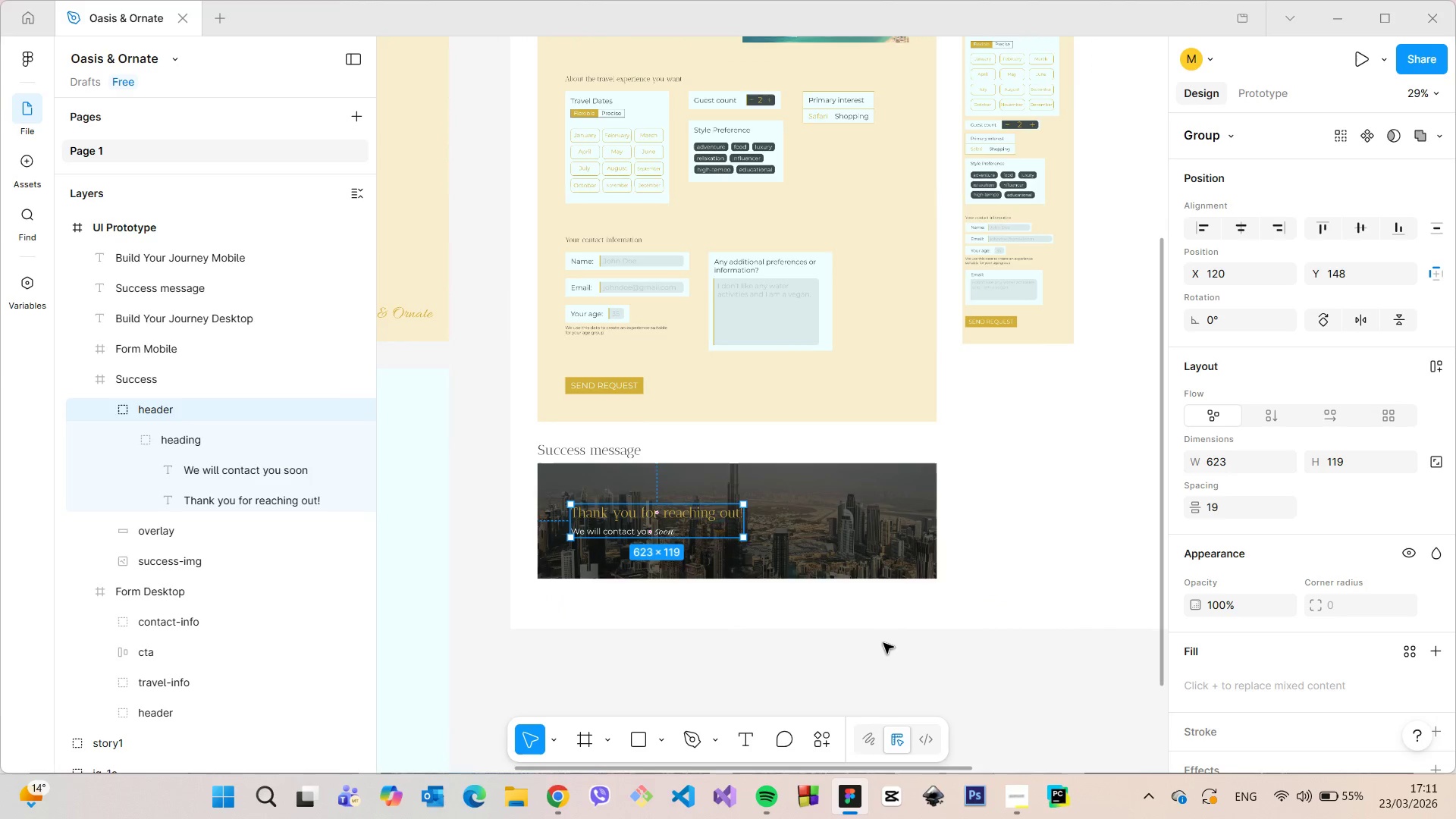 
left_click([883, 643])
 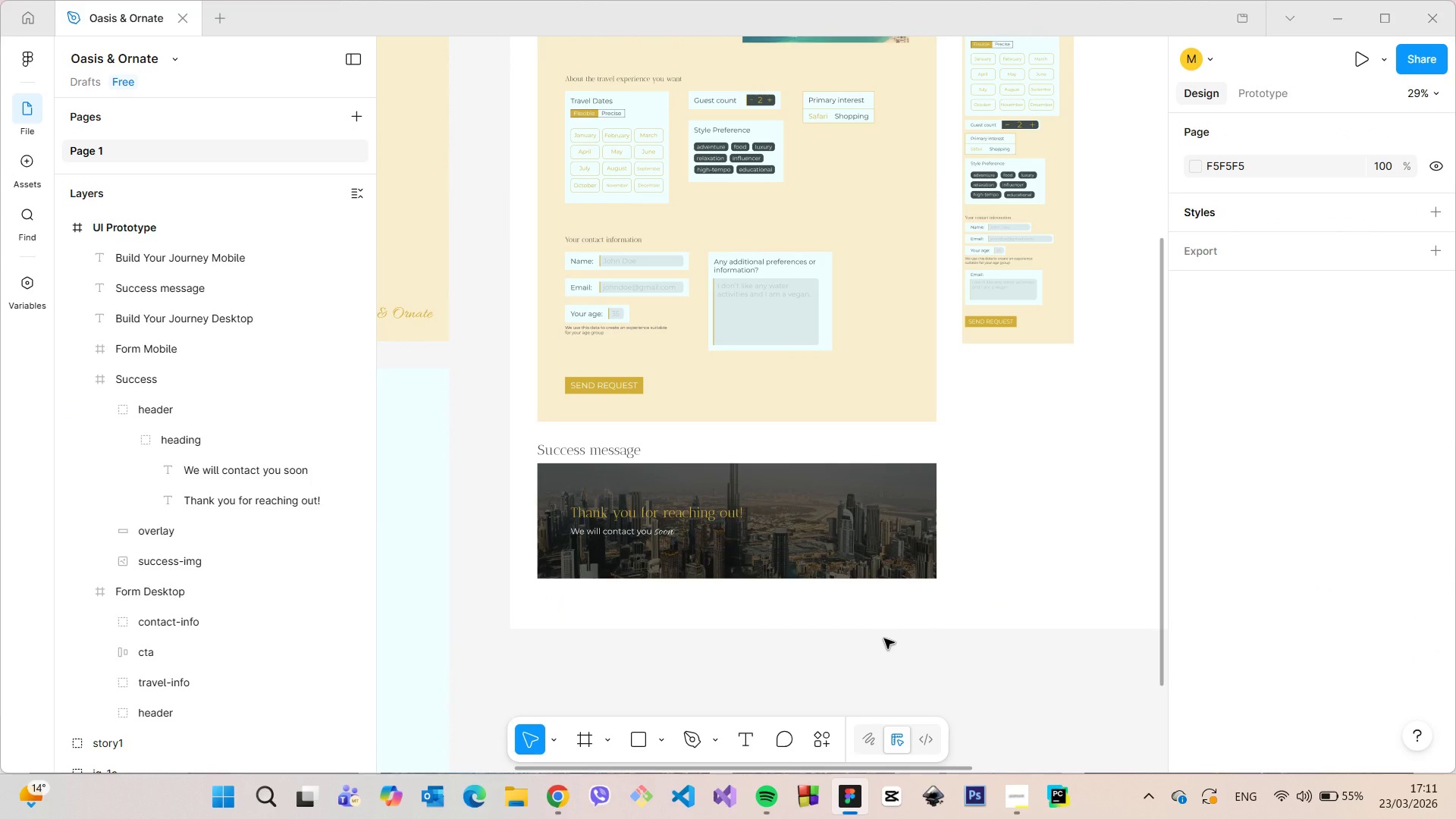 
scroll: coordinate [889, 635], scroll_direction: down, amount: 9.0
 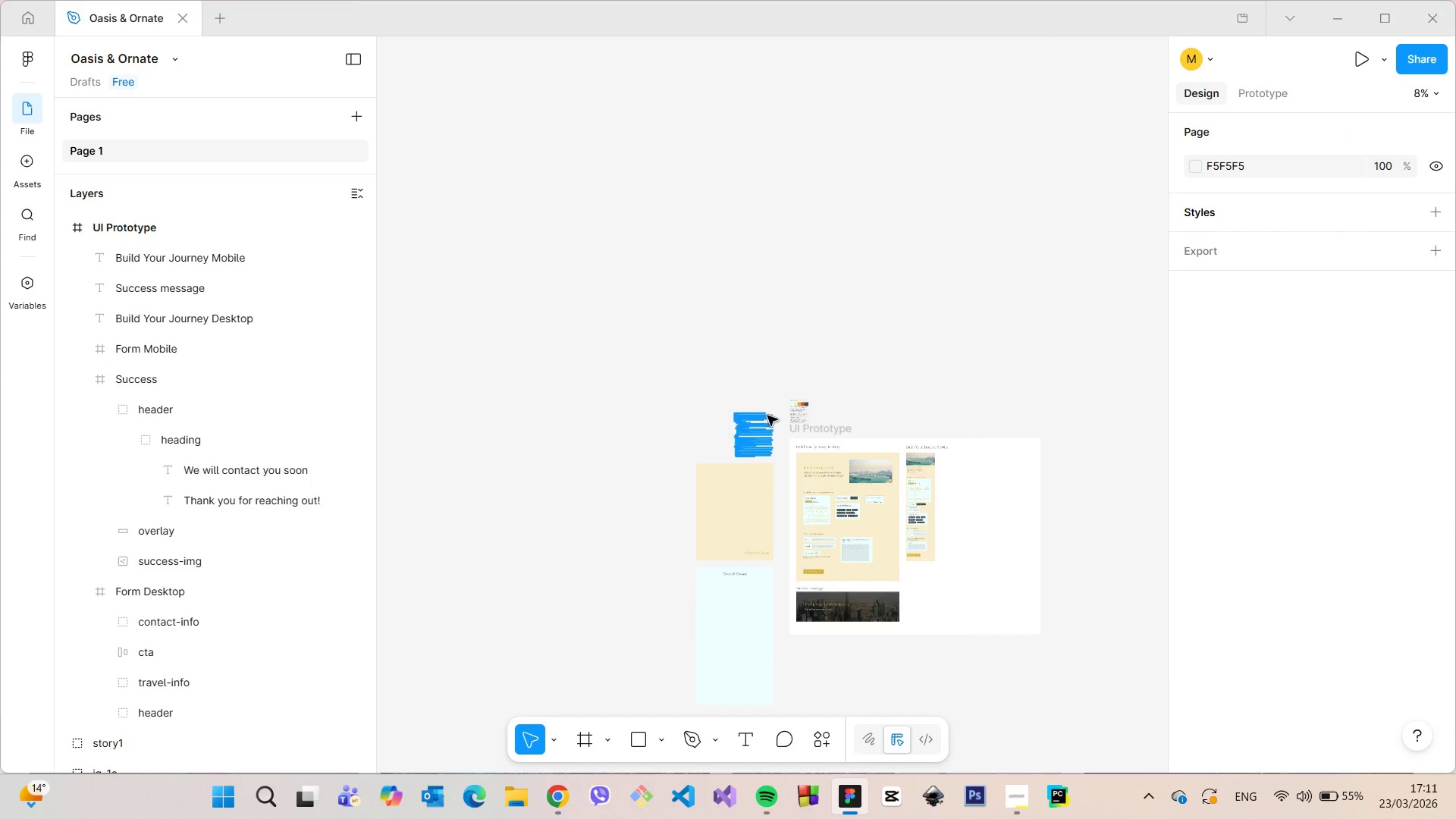 
scroll: coordinate [739, 496], scroll_direction: up, amount: 20.0
 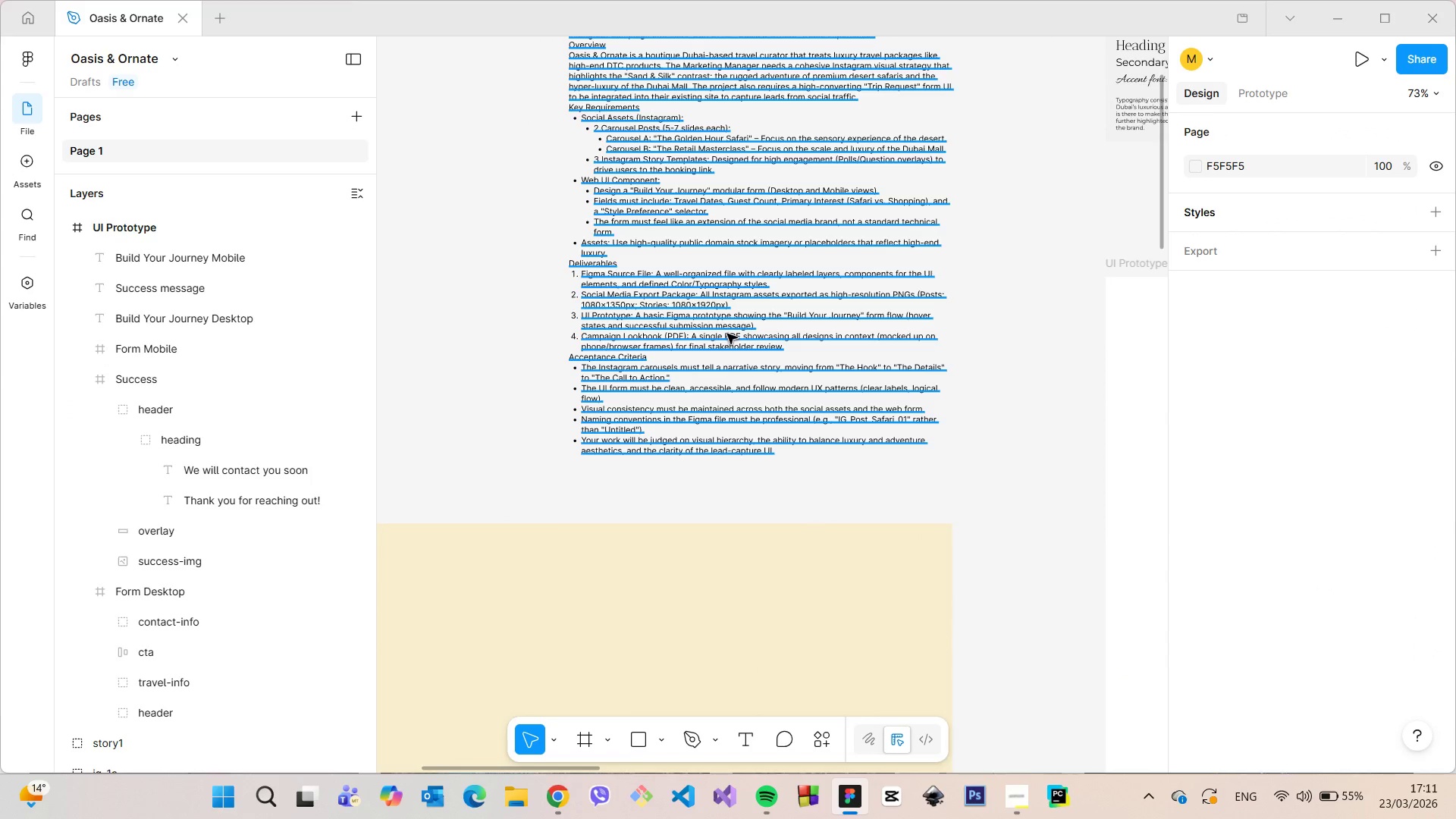 
wait(5.03)
 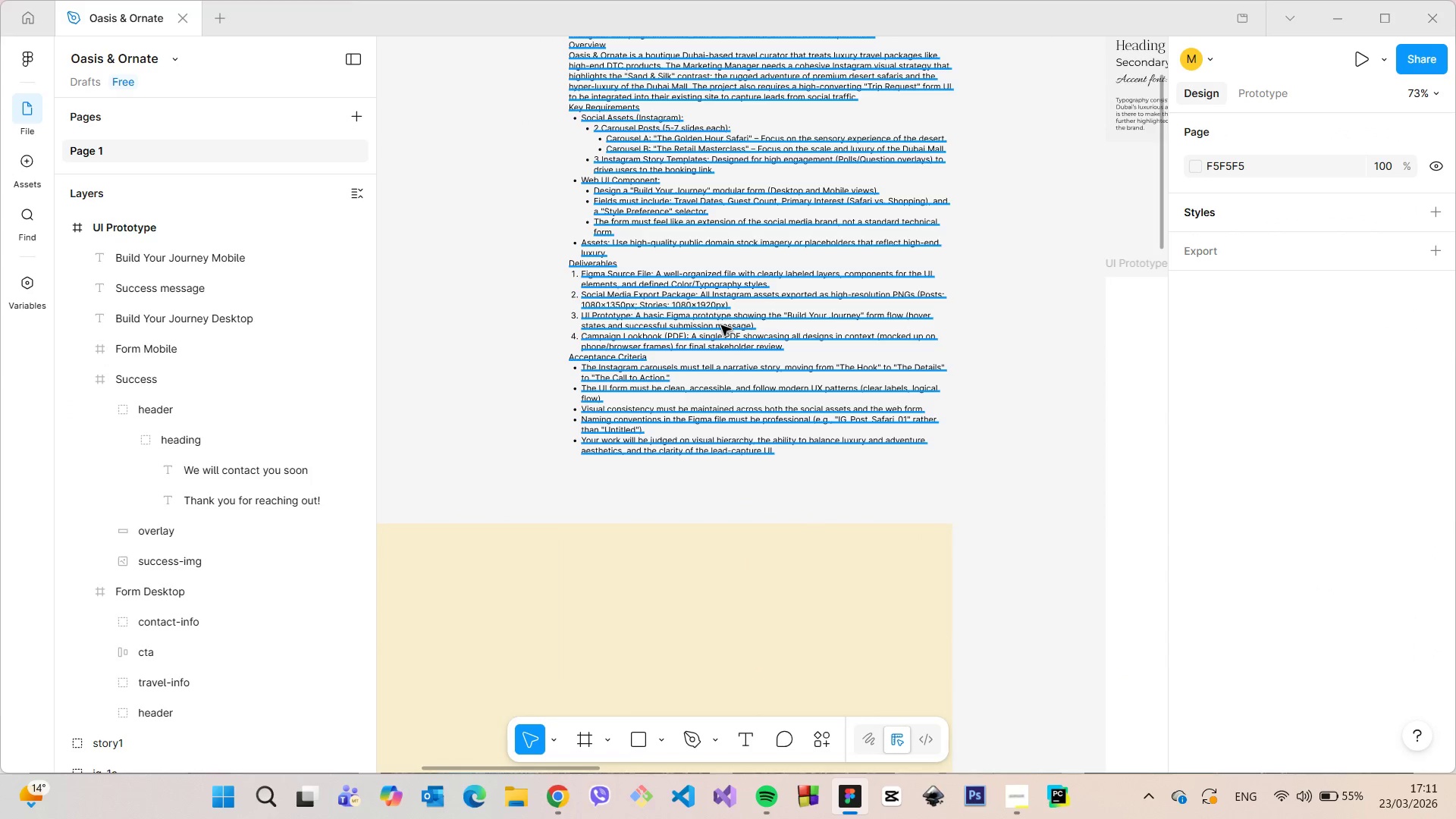 
scroll: coordinate [729, 331], scroll_direction: down, amount: 14.0
 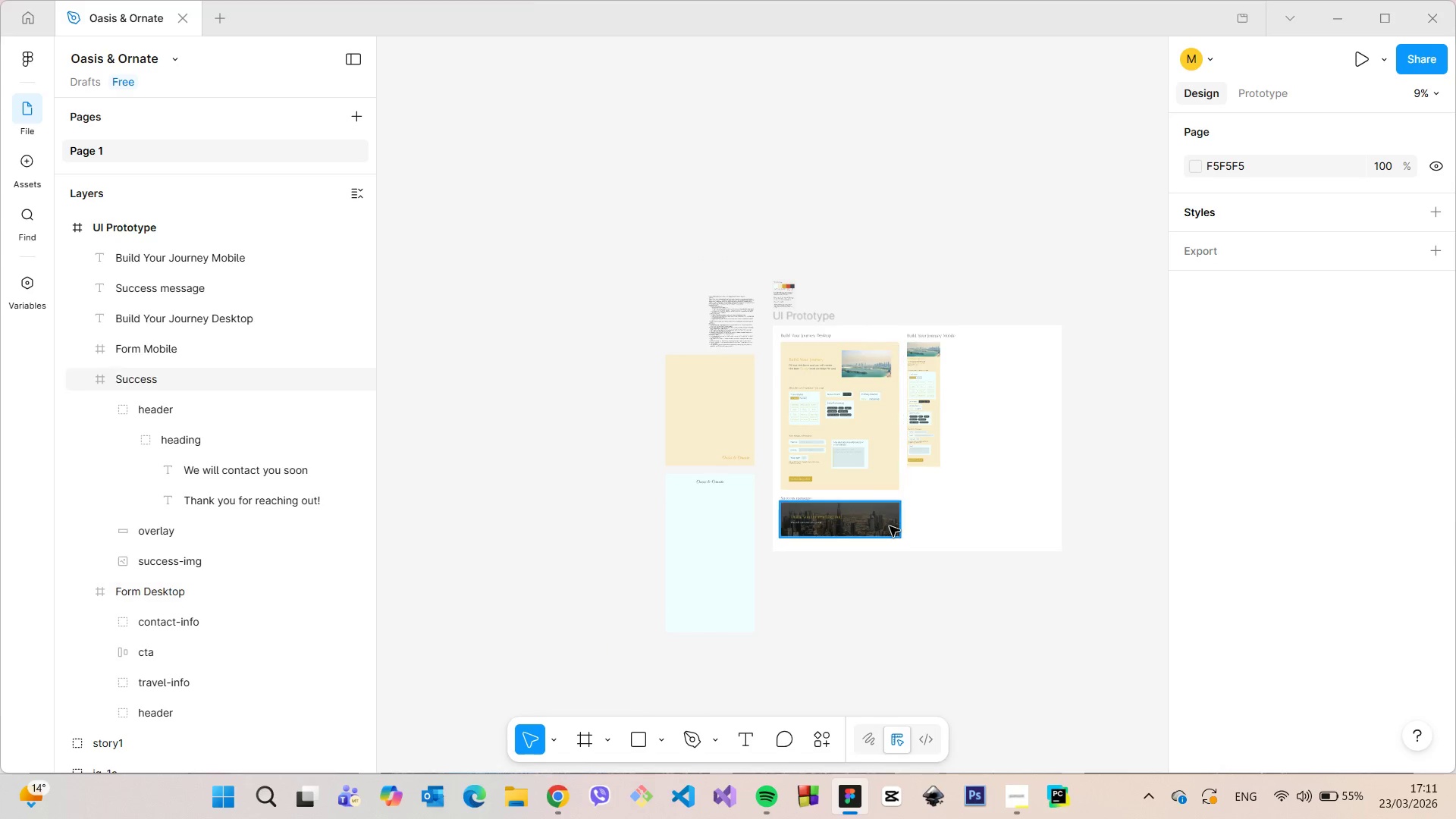 
scroll: coordinate [611, 196], scroll_direction: up, amount: 14.0
 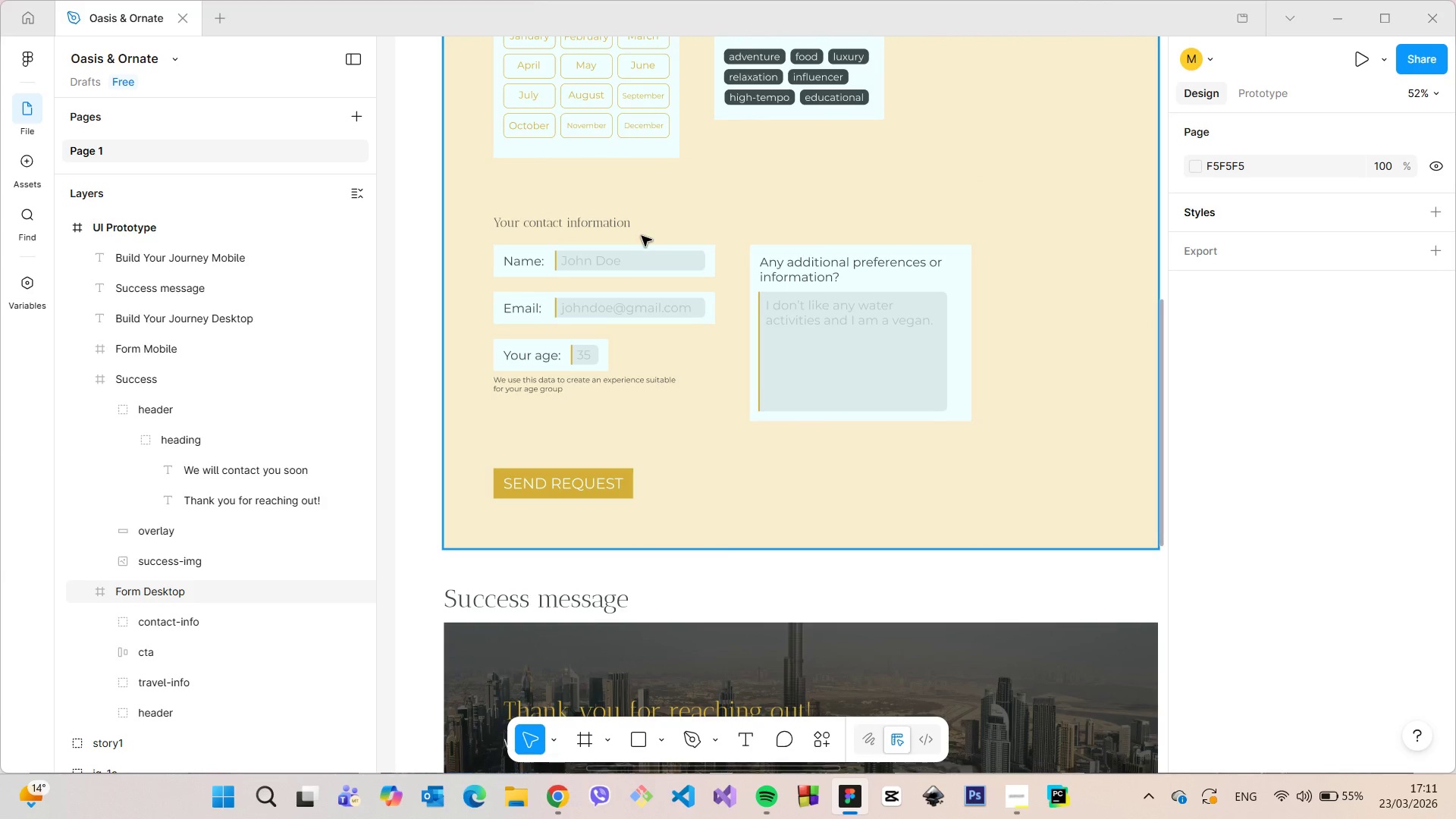 
scroll: coordinate [643, 173], scroll_direction: down, amount: 8.0
 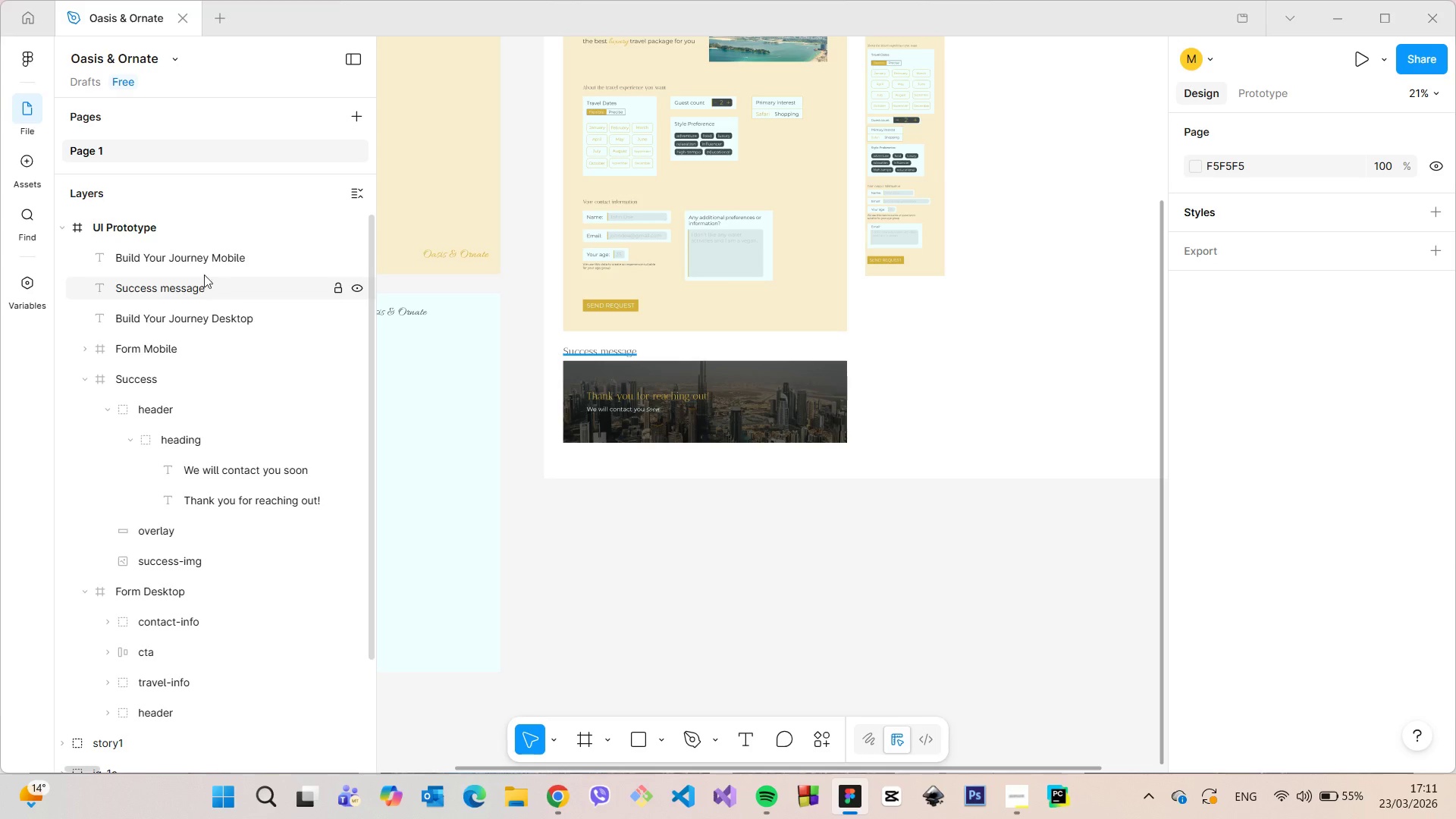 
left_click([150, 215])
 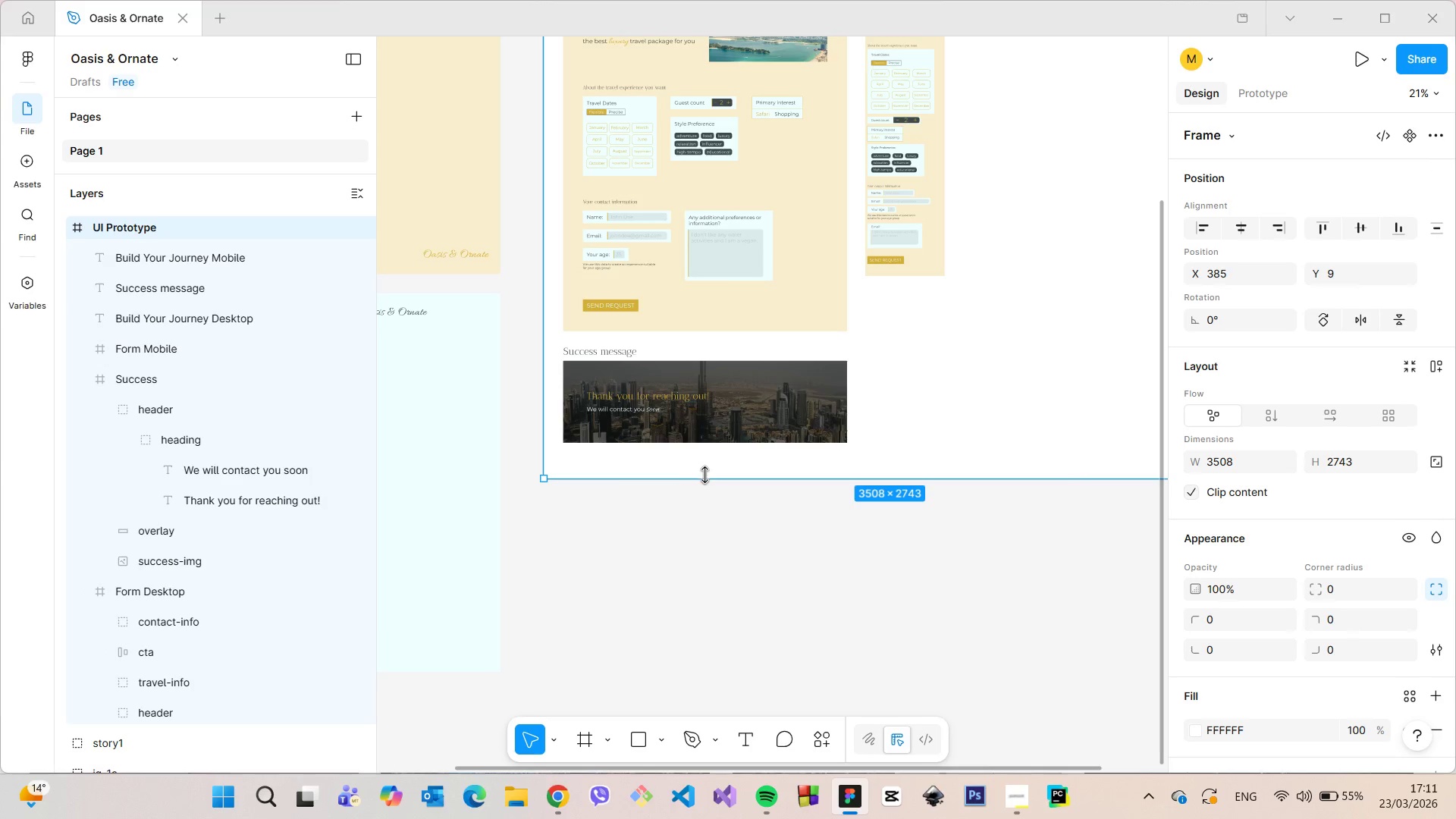 
hold_key(key=ControlLeft, duration=1.06)
left_click_drag(start_coordinate=[704, 475], to_coordinate=[703, 491])
 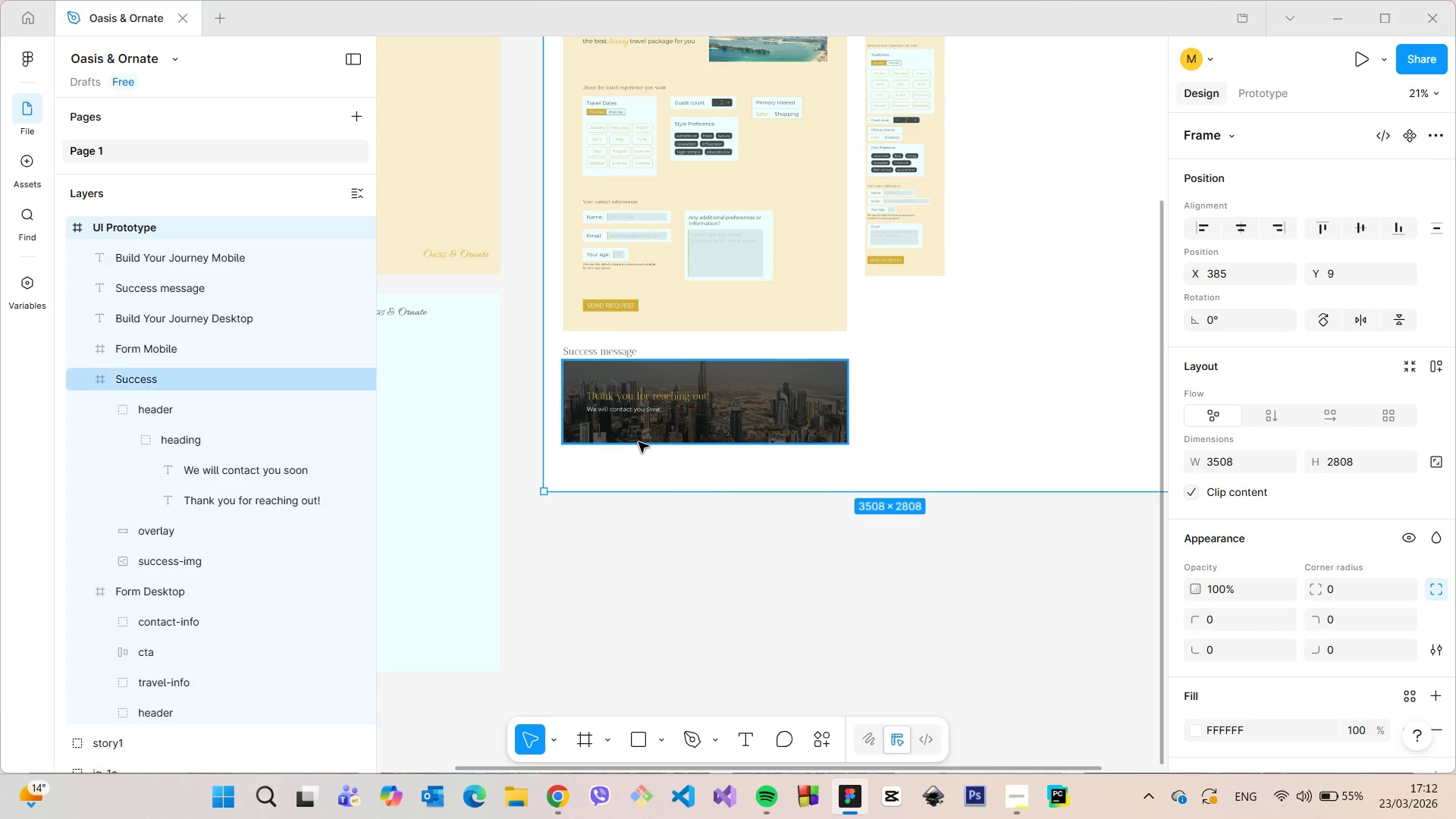 
scroll: coordinate [637, 442], scroll_direction: up, amount: 4.0
 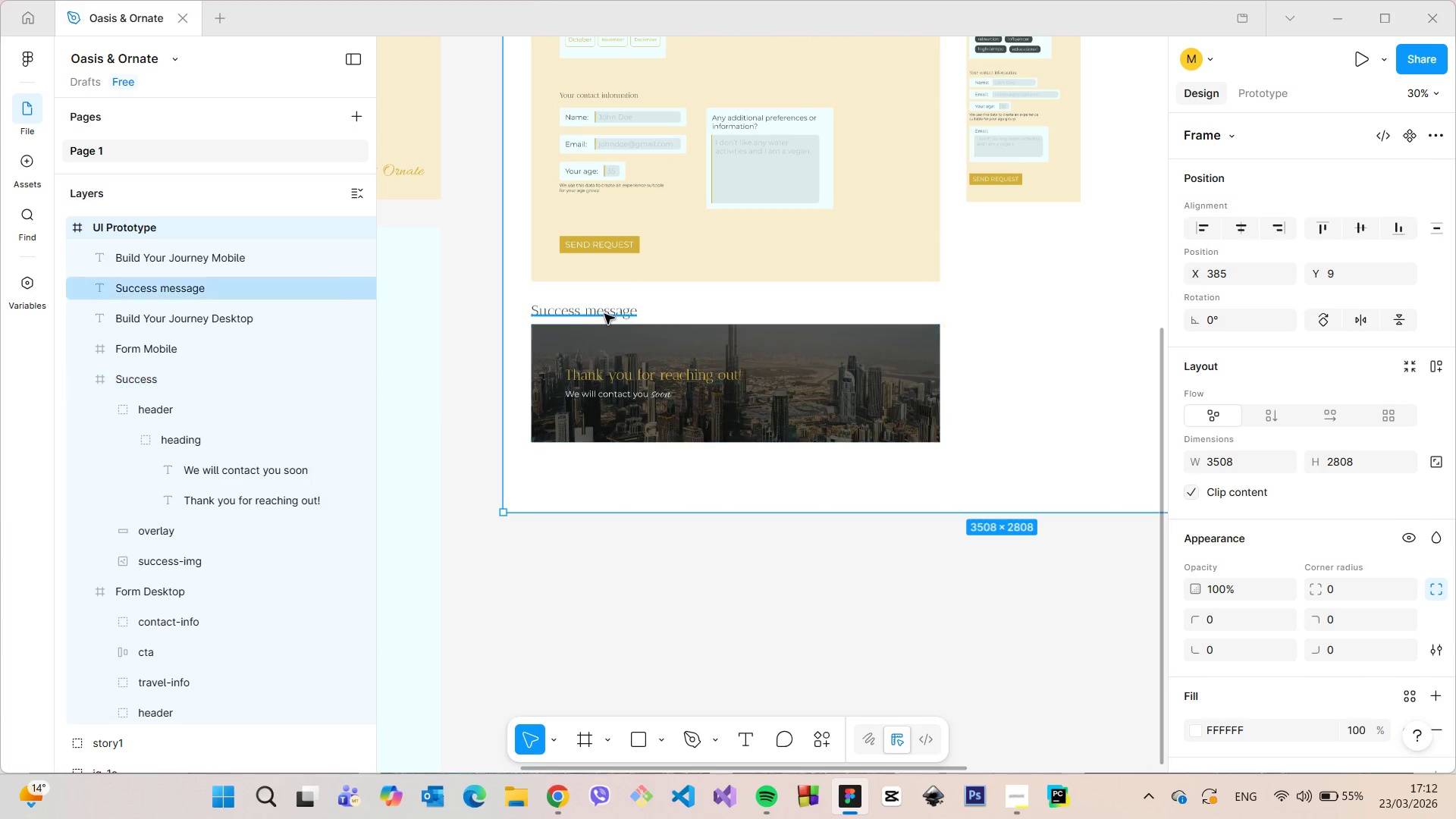 
left_click([604, 314])
 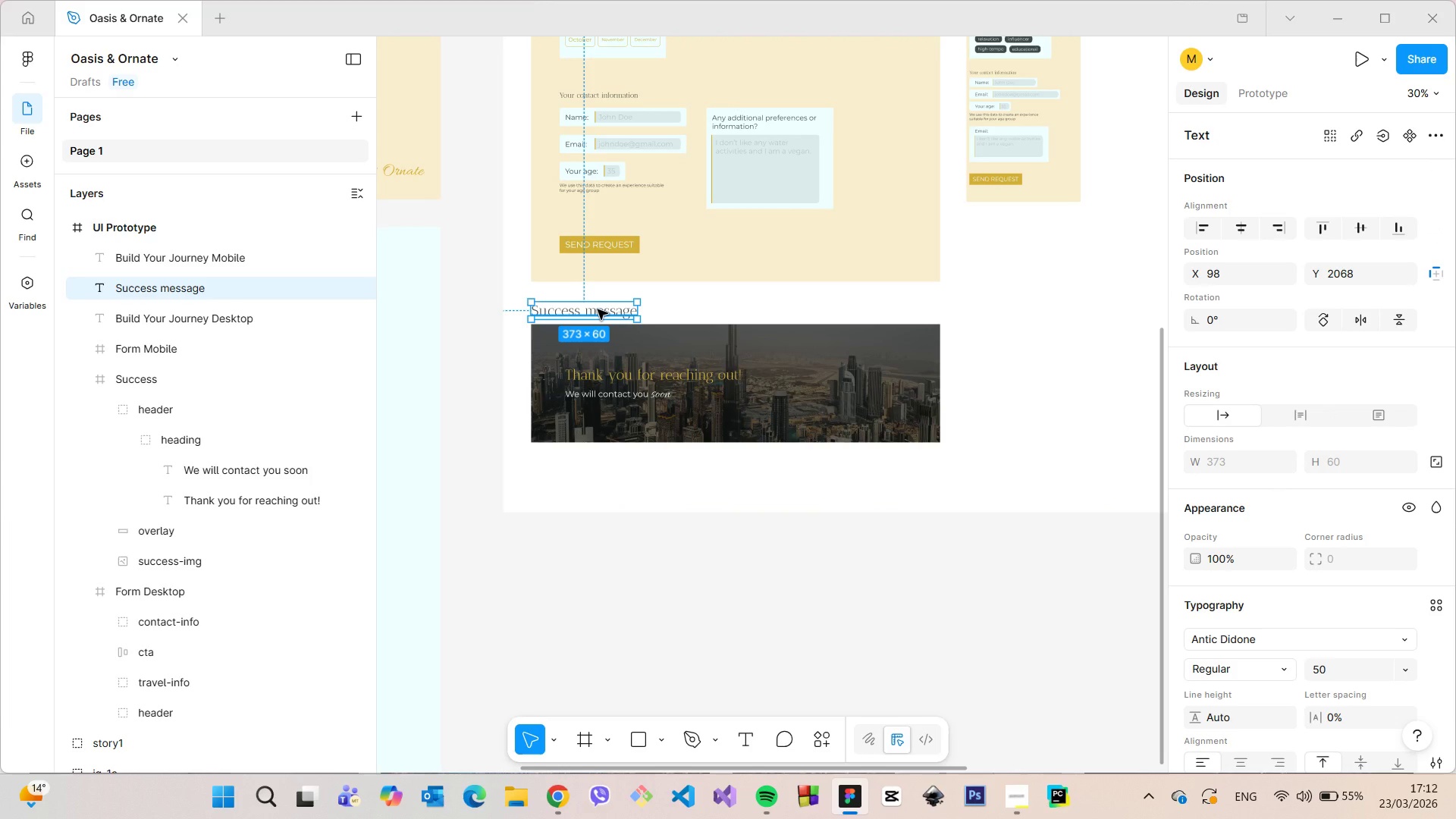 
left_click_drag(start_coordinate=[598, 309], to_coordinate=[598, 469])
 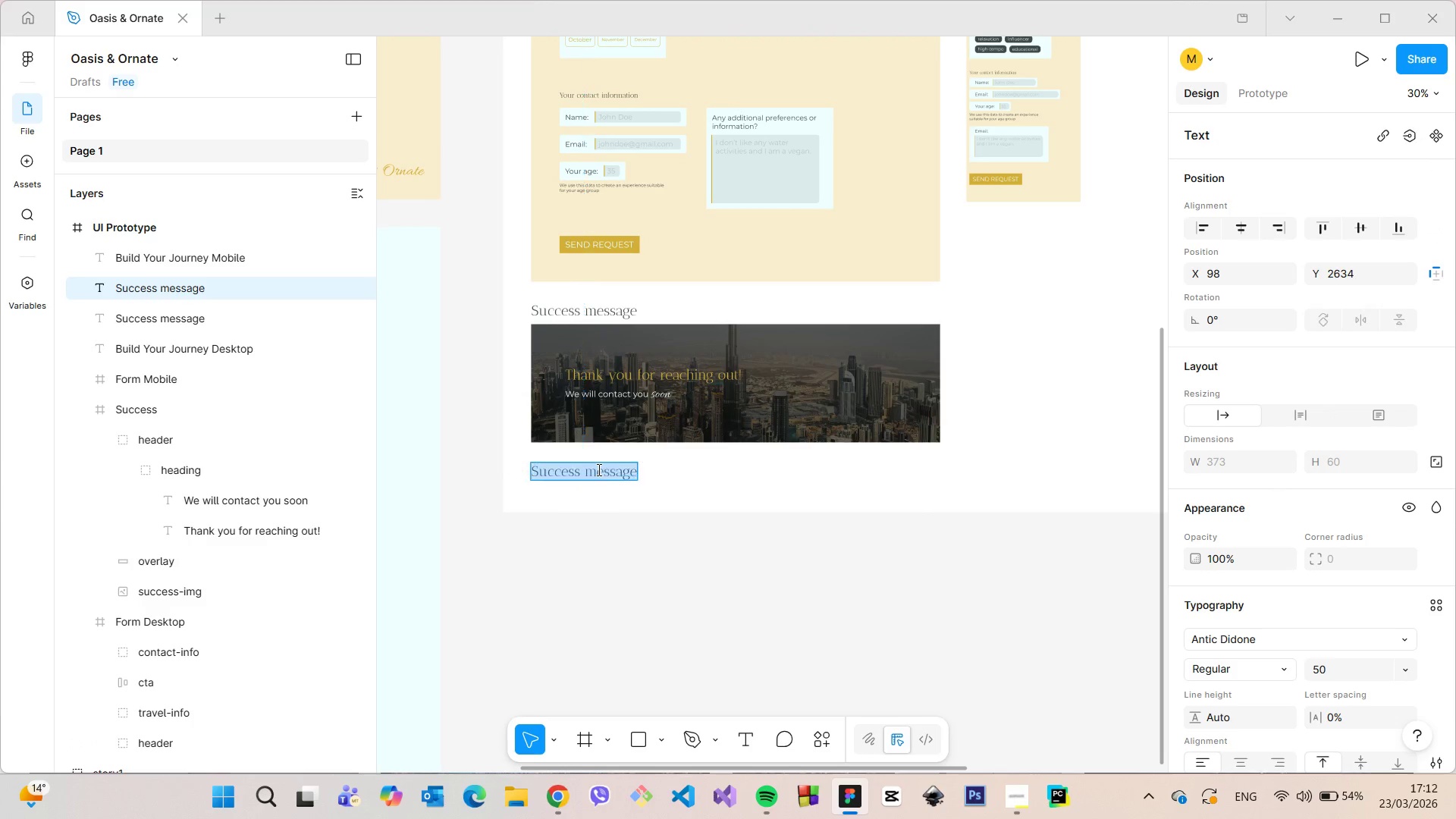 
hold_key(key=AltLeft, duration=1.51)
 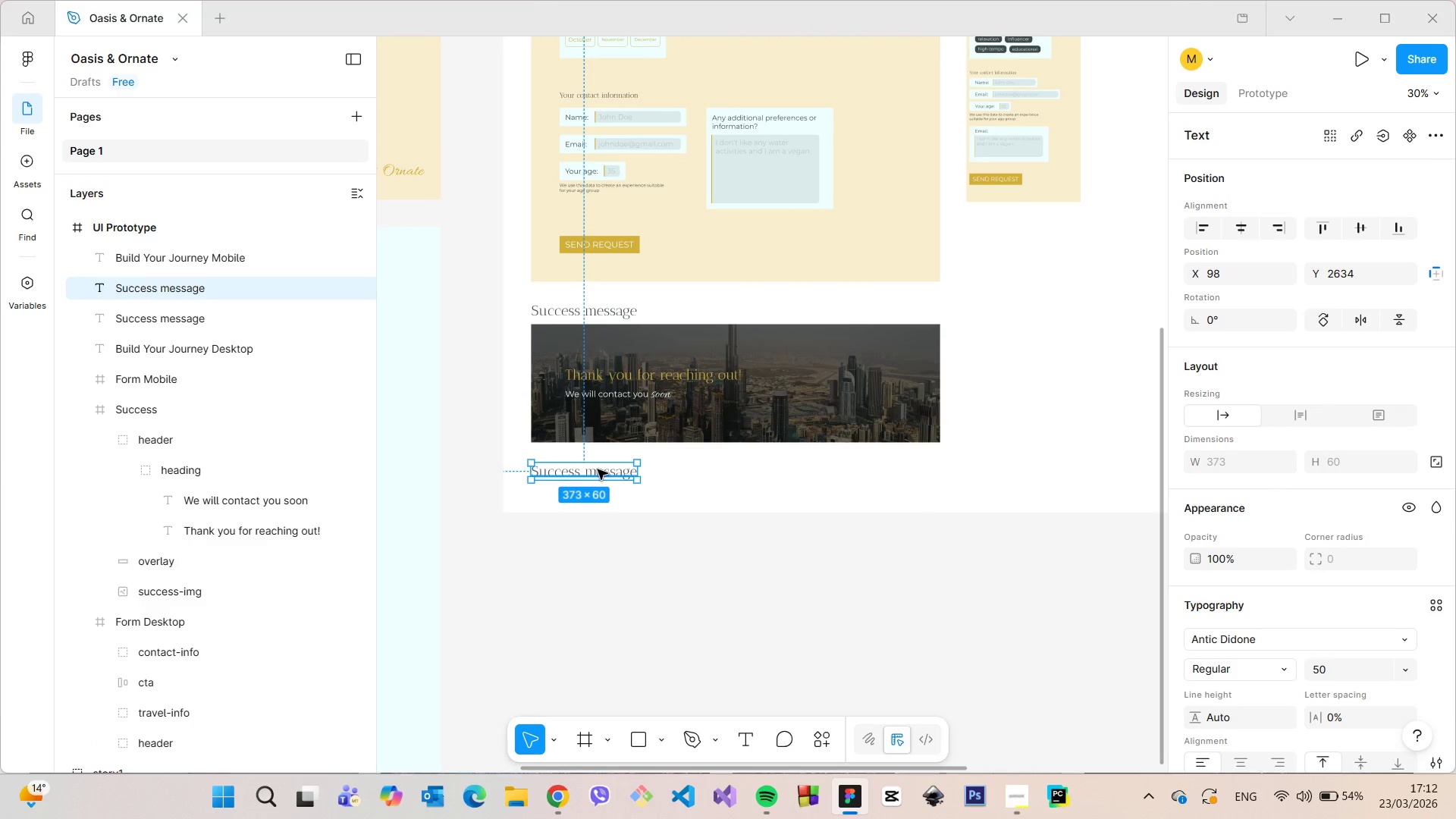 
hold_key(key=AltLeft, duration=0.33)
 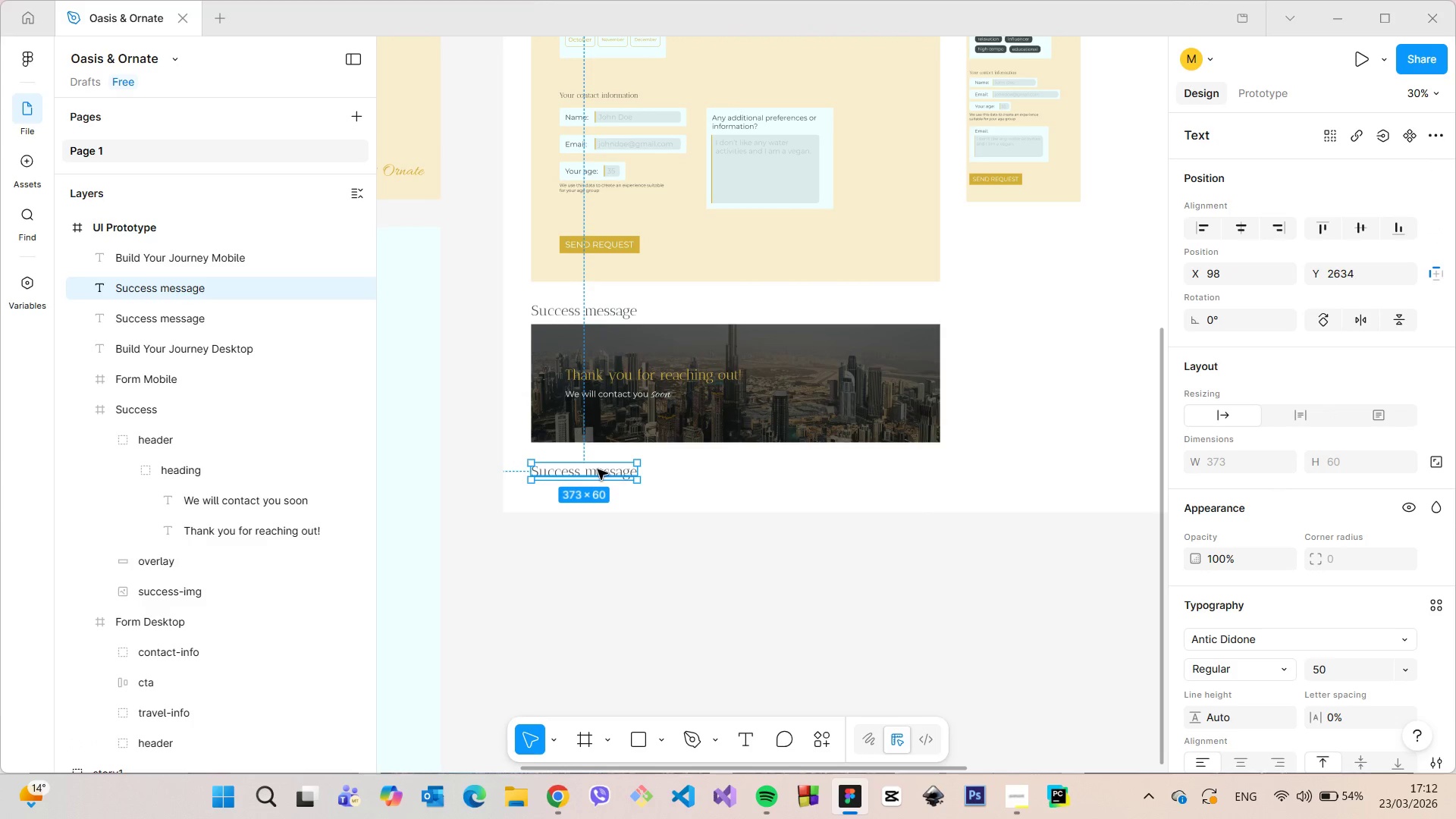 
double_click([598, 469])
 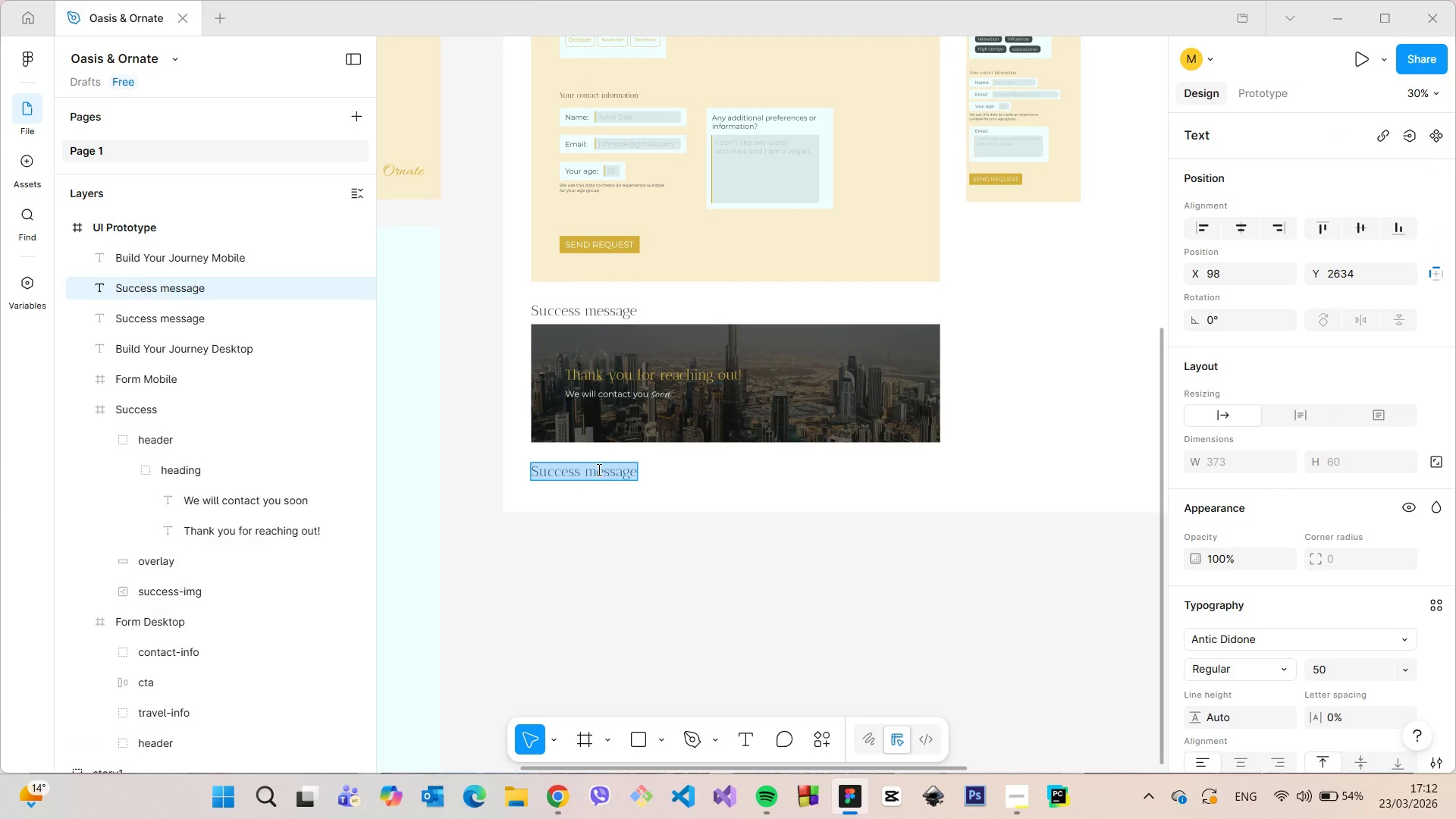 
type(Error mesa)
key(Backspace)
type(sage: basic solid )
 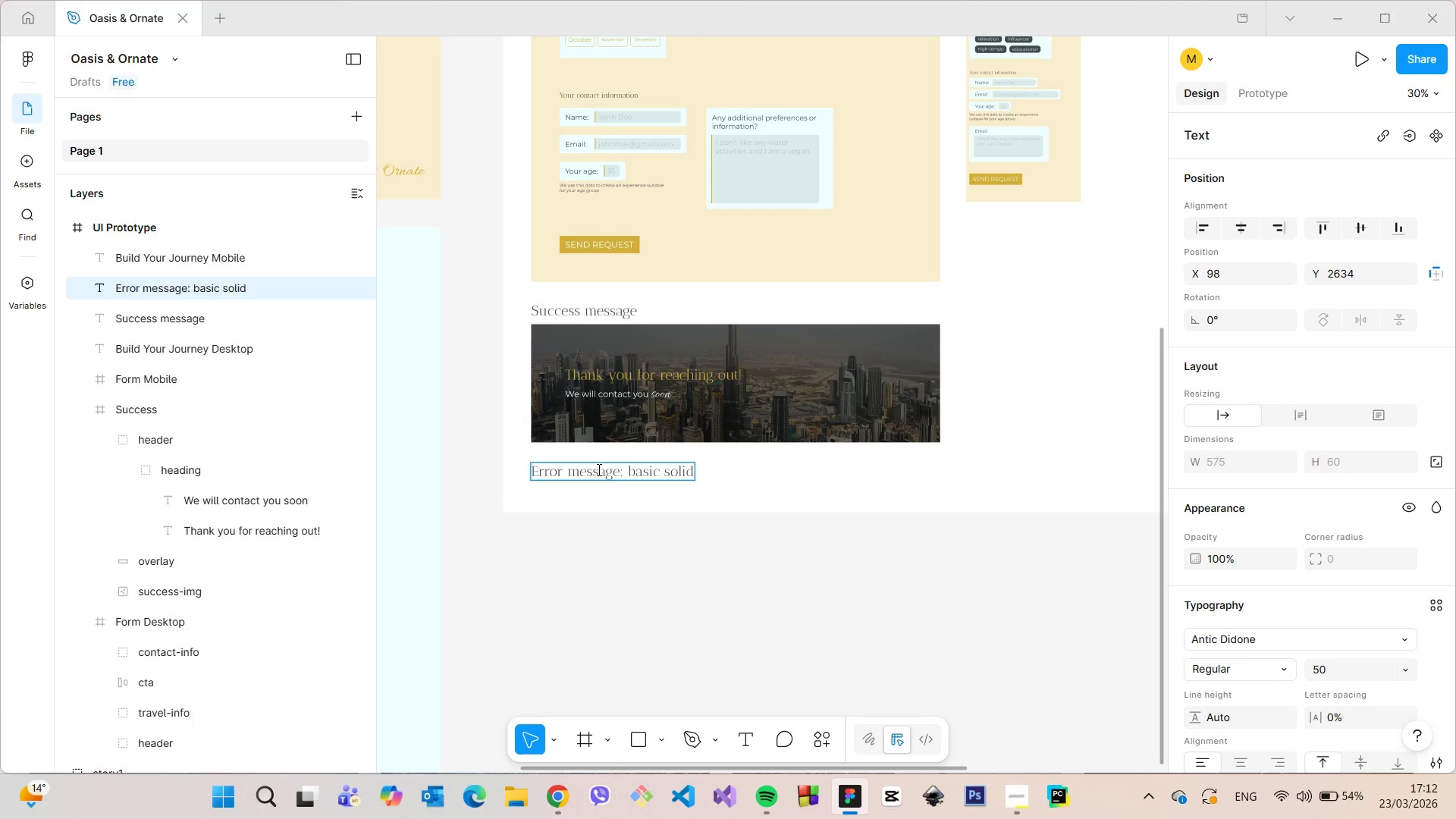 
scroll: coordinate [599, 468], scroll_direction: down, amount: 7.0
 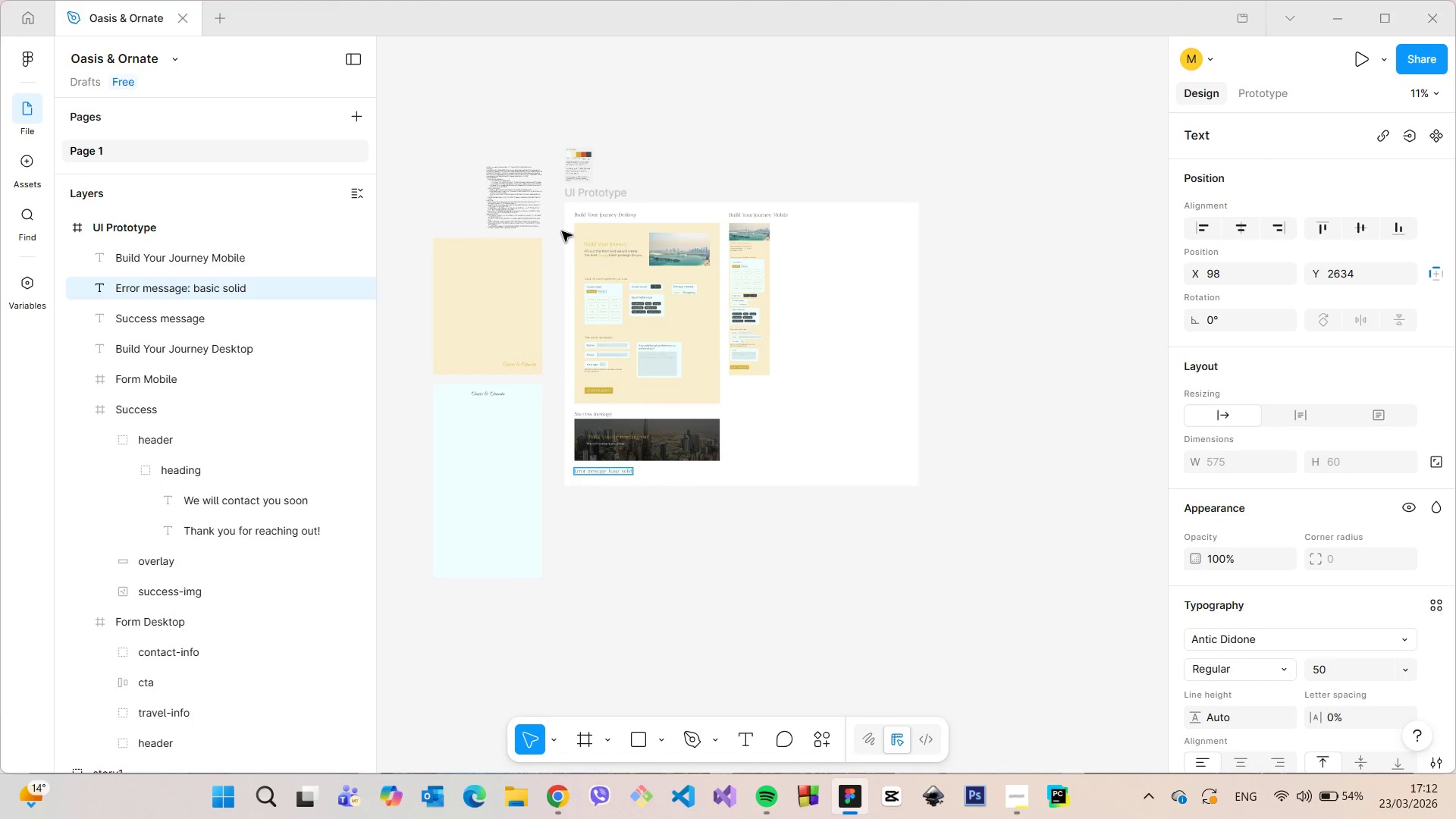 
scroll: coordinate [591, 152], scroll_direction: up, amount: 30.0
 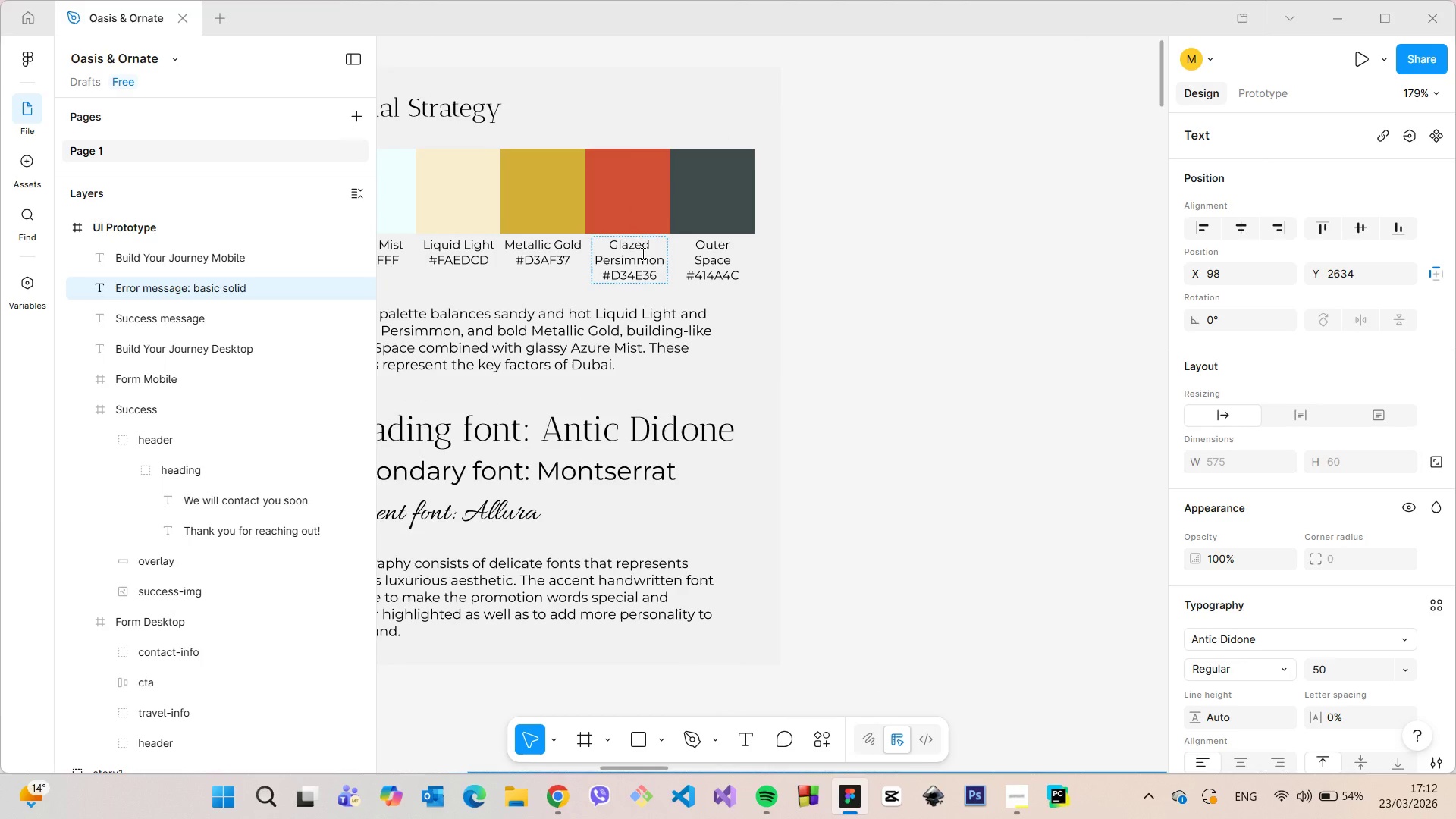 
double_click([642, 253])
 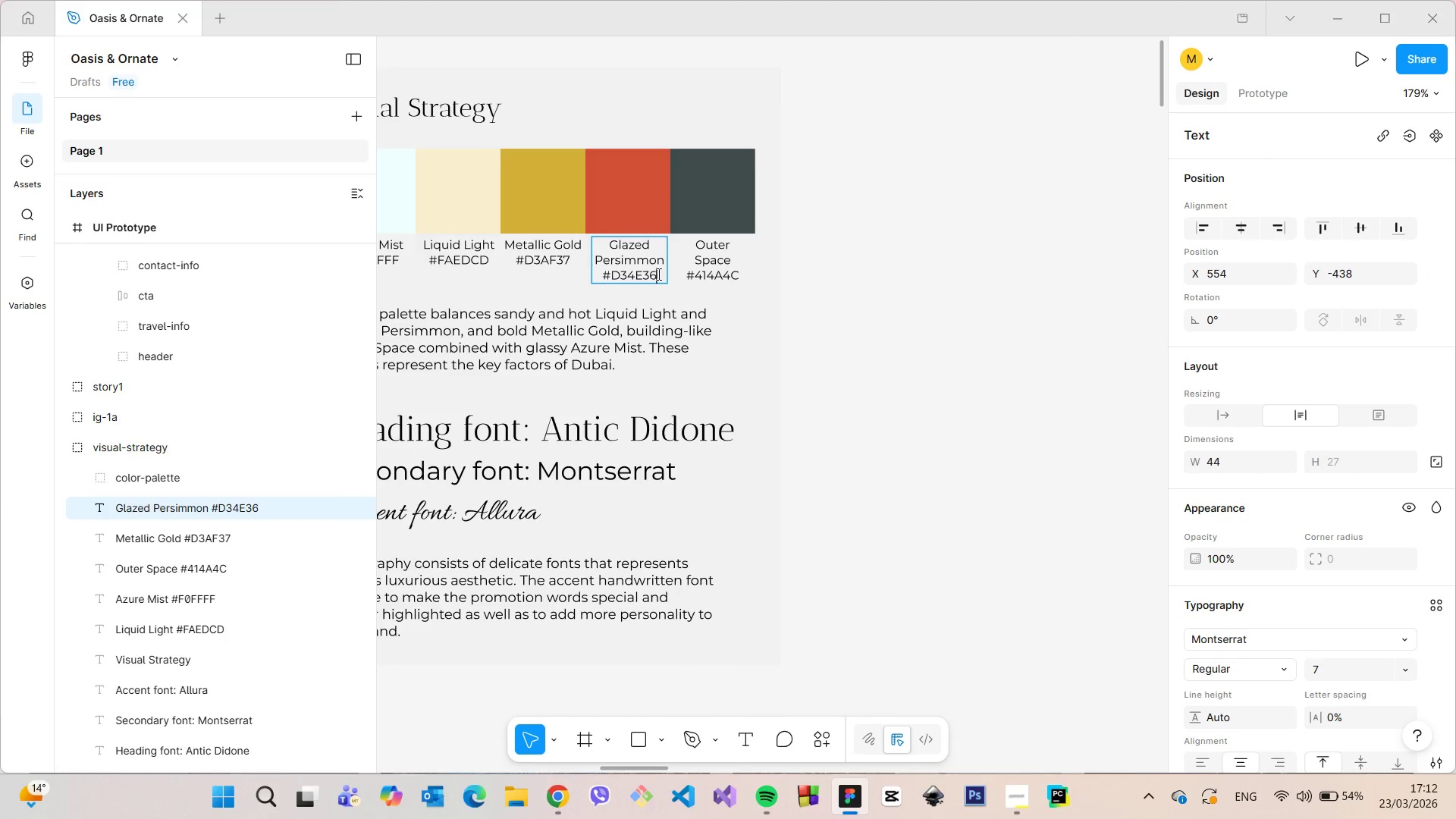 
left_click([657, 274])
 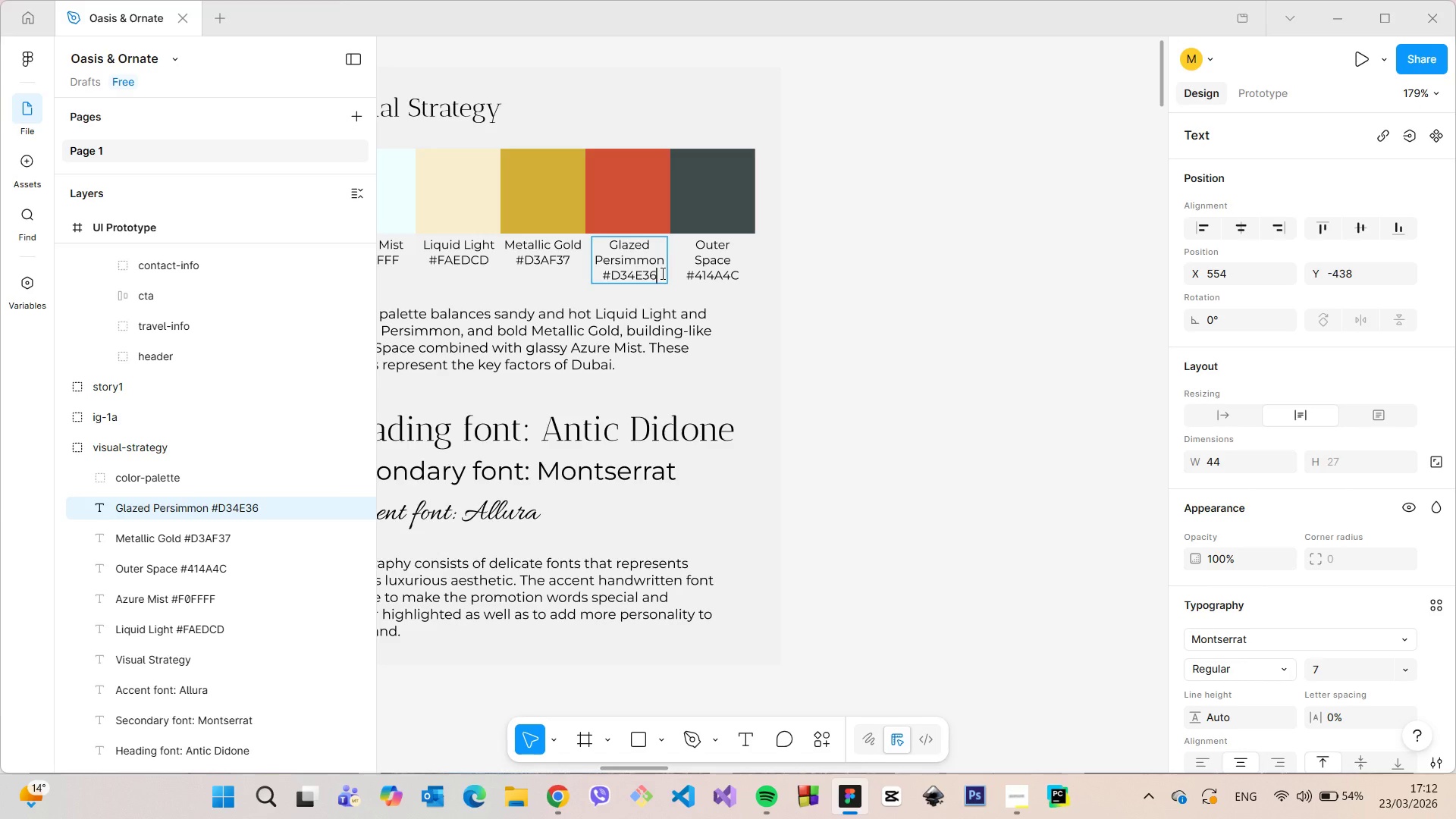 
left_click_drag(start_coordinate=[661, 273], to_coordinate=[606, 272])
 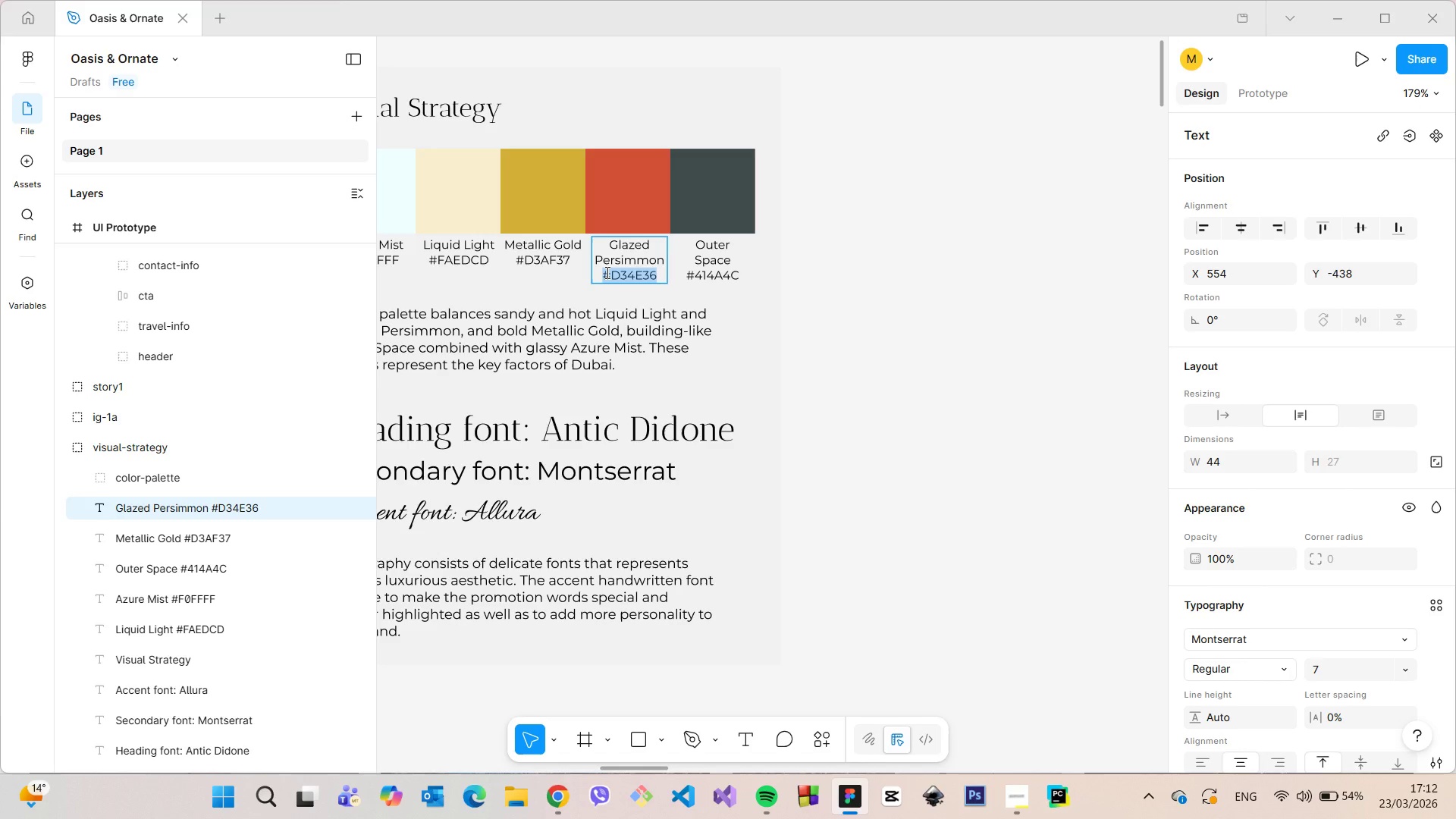 
key(Control+C)
 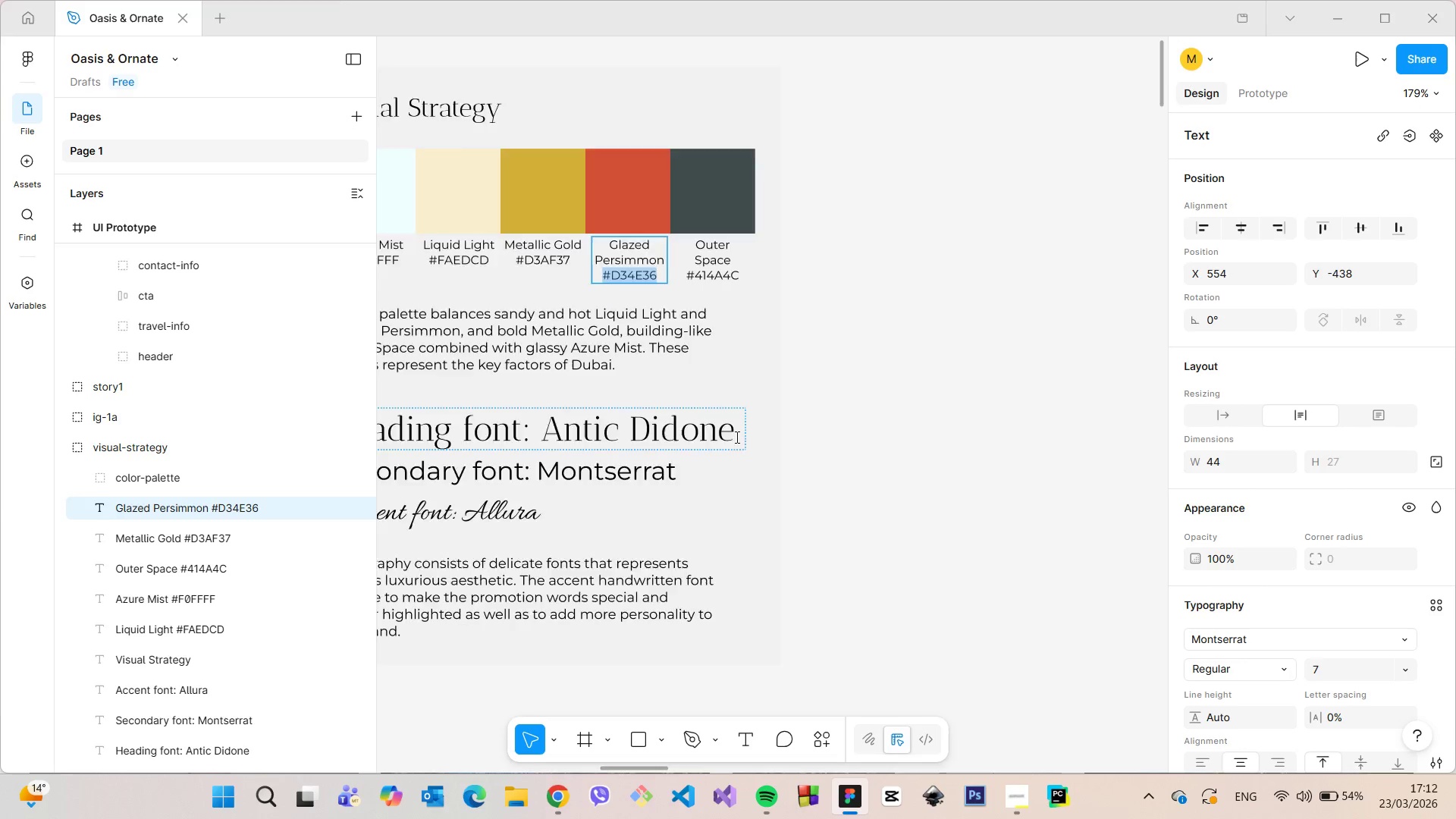 
scroll: coordinate [792, 653], scroll_direction: down, amount: 21.0
 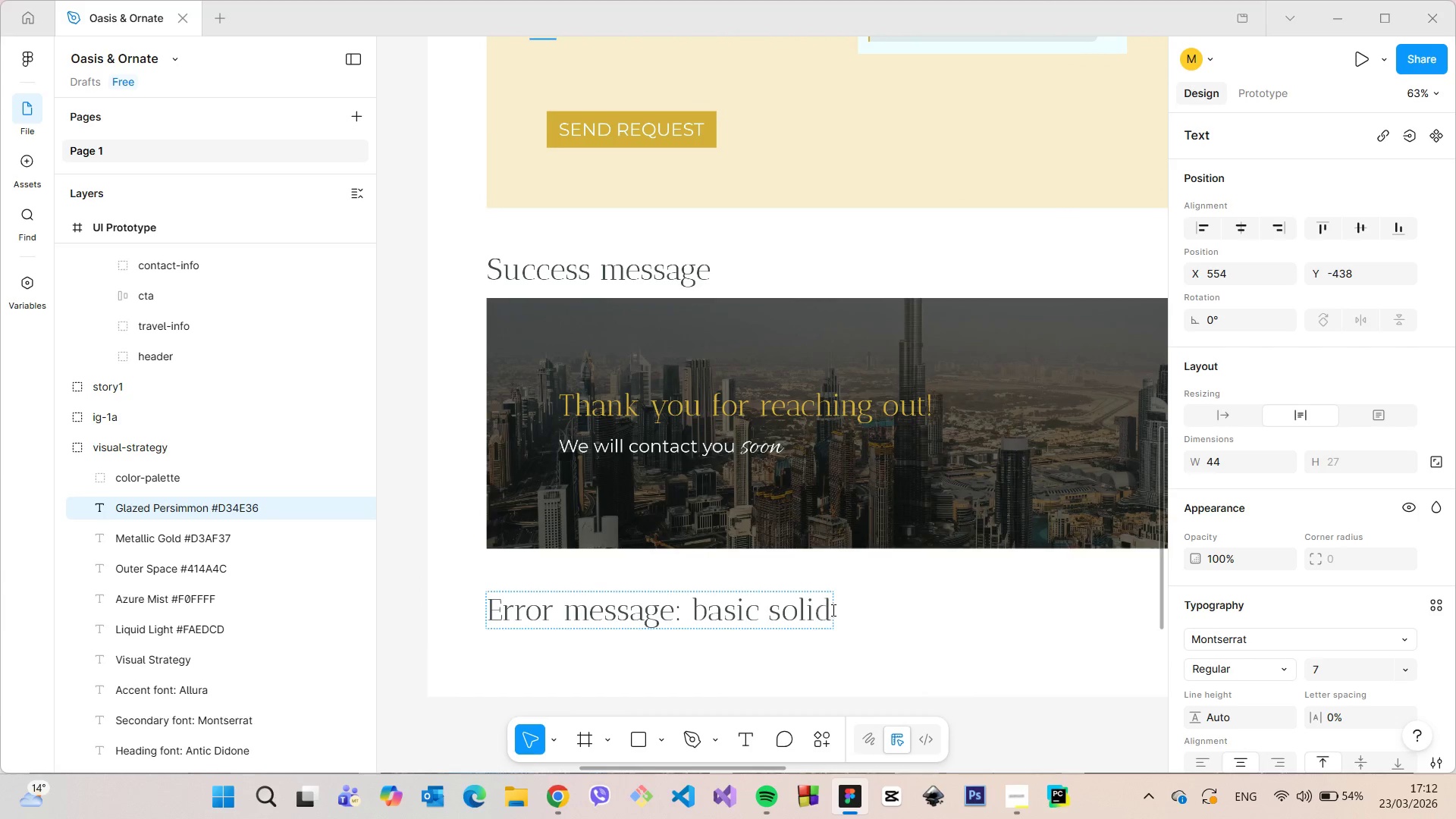 
left_click([832, 610])
 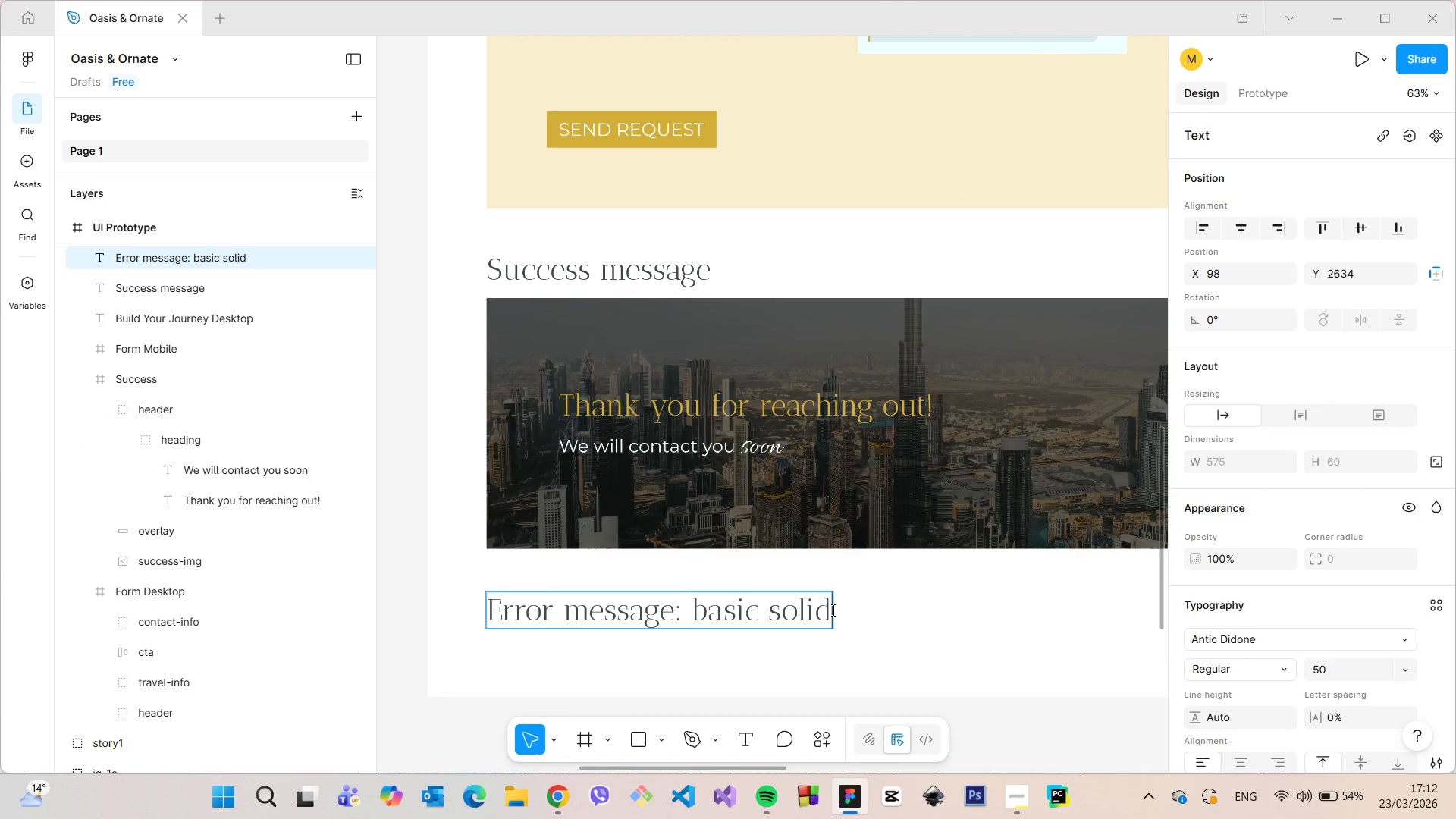 
key(Space)
 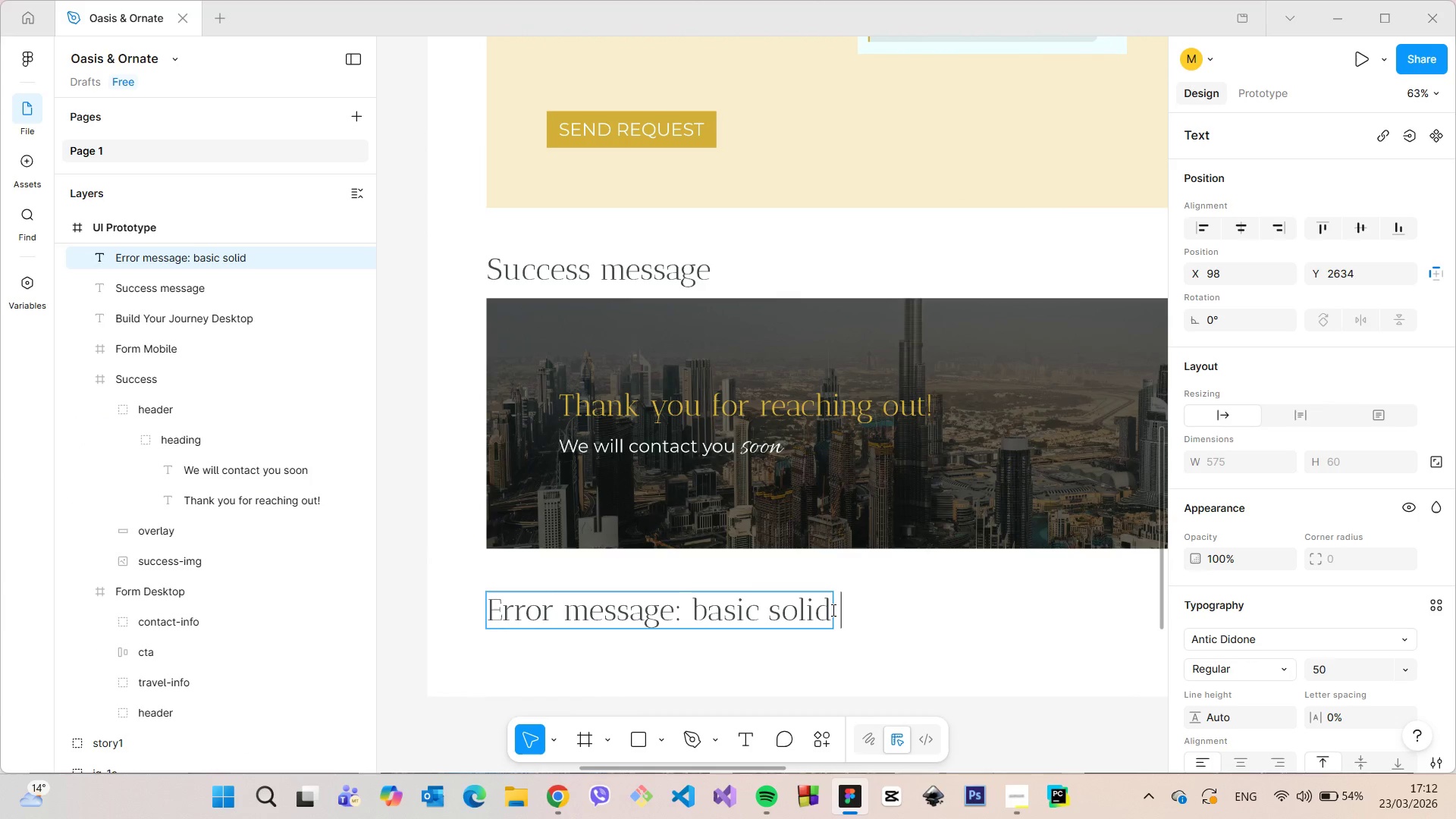 
key(Control+V)
 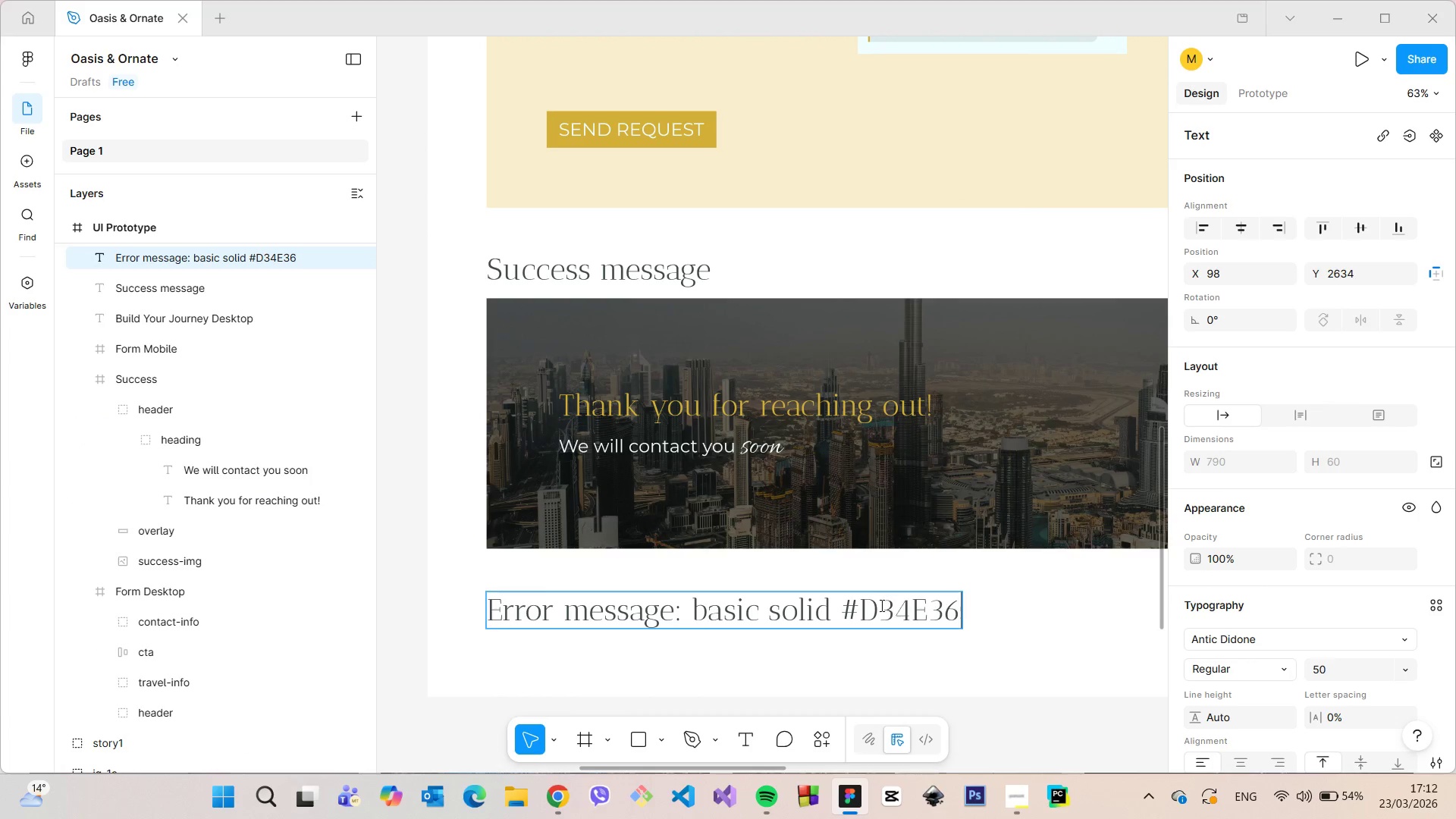 
type( 2px border aroud)
key(Backspace)
type(nd fields)
 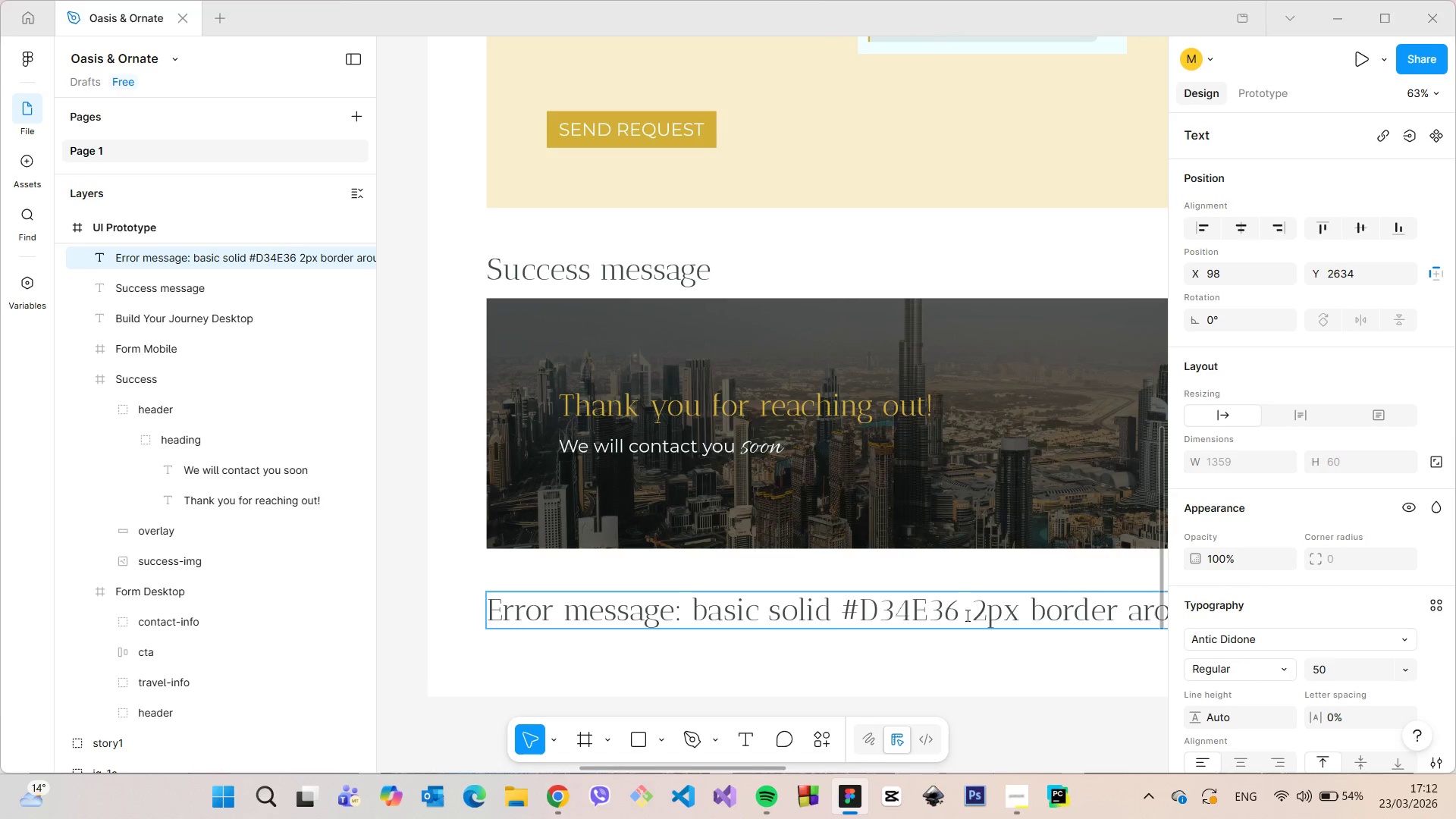 
scroll: coordinate [969, 619], scroll_direction: down, amount: 7.0
 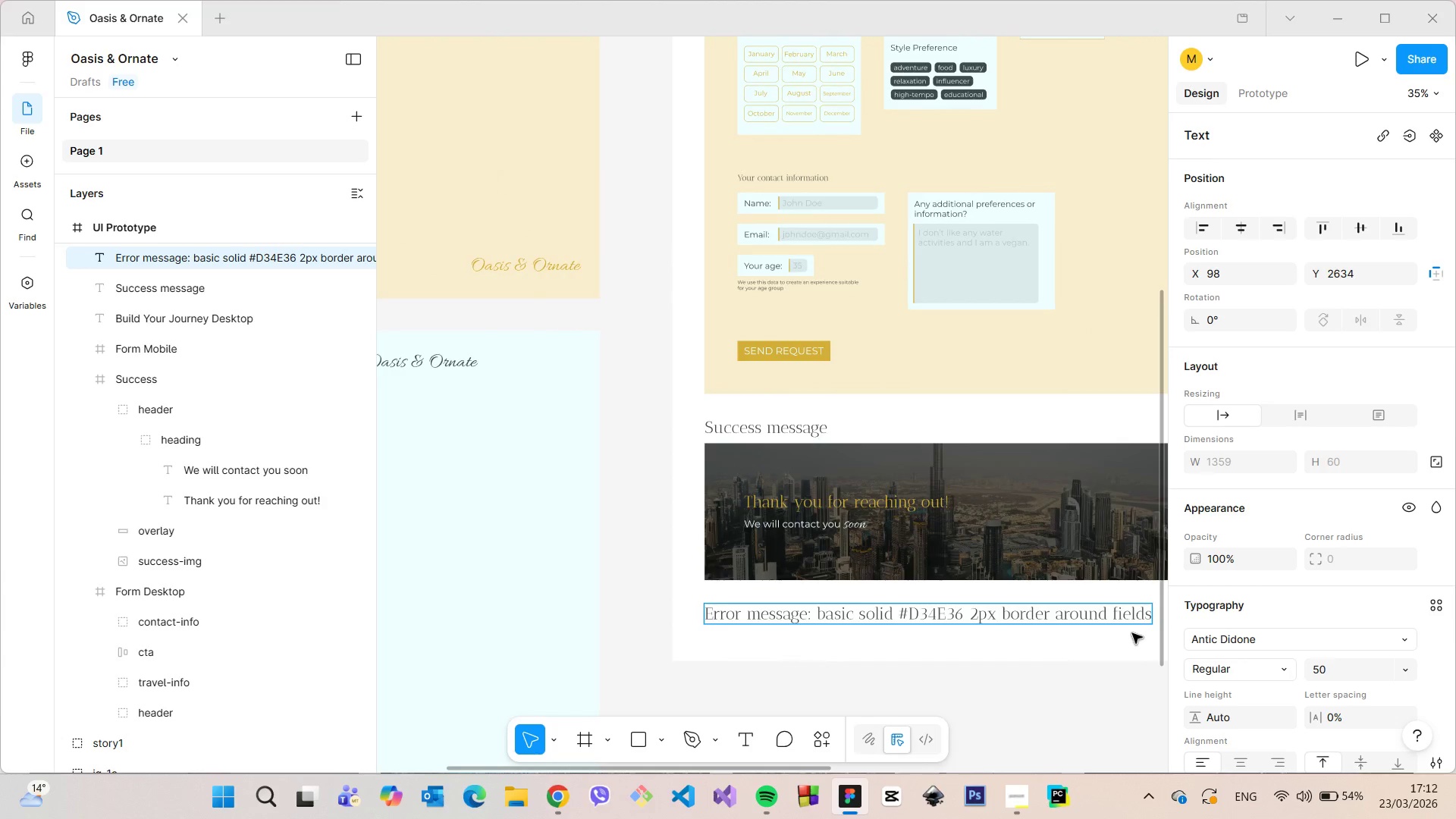 
type( that were not filled)
 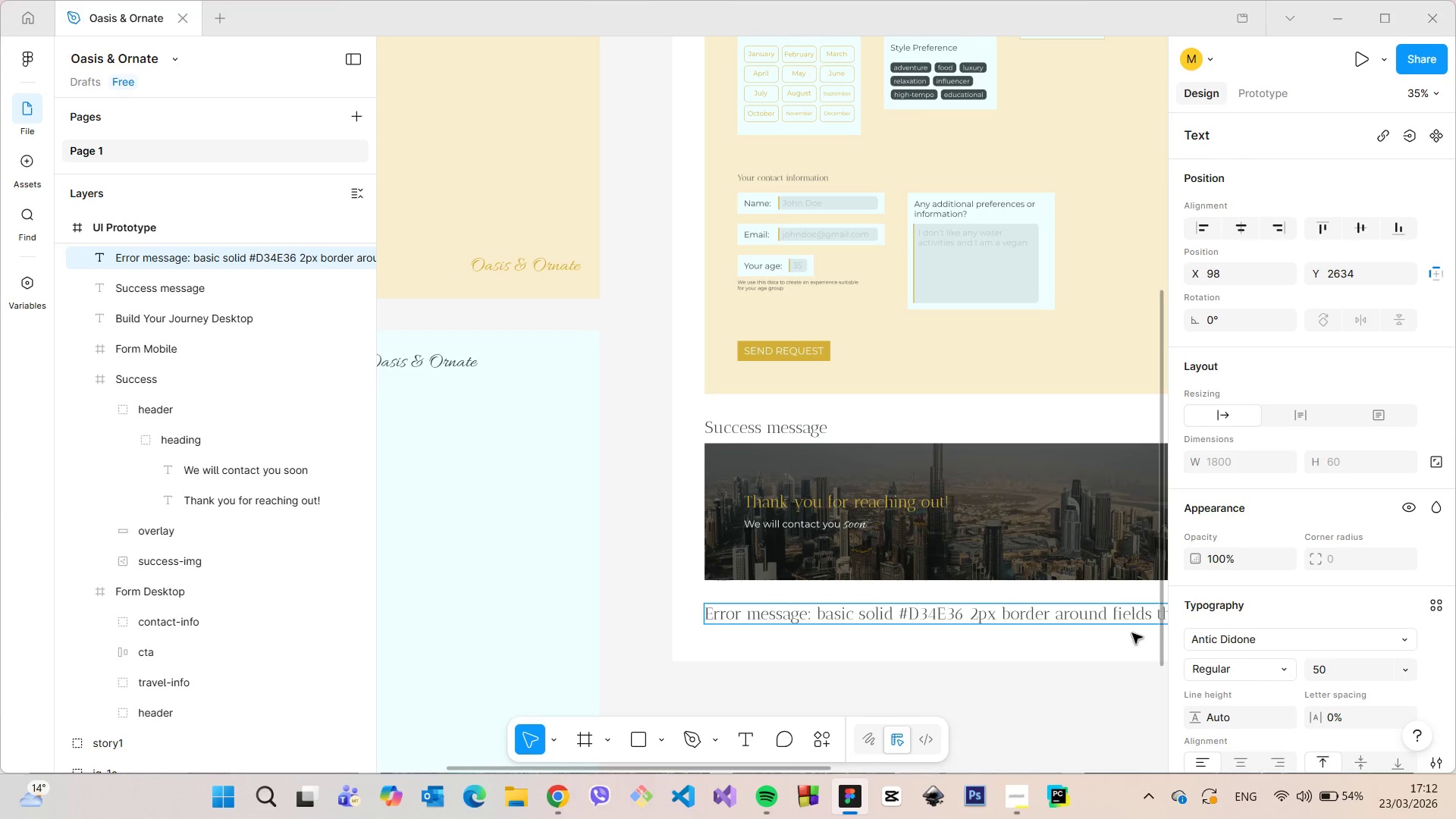 
scroll: coordinate [1133, 631], scroll_direction: down, amount: 5.0
 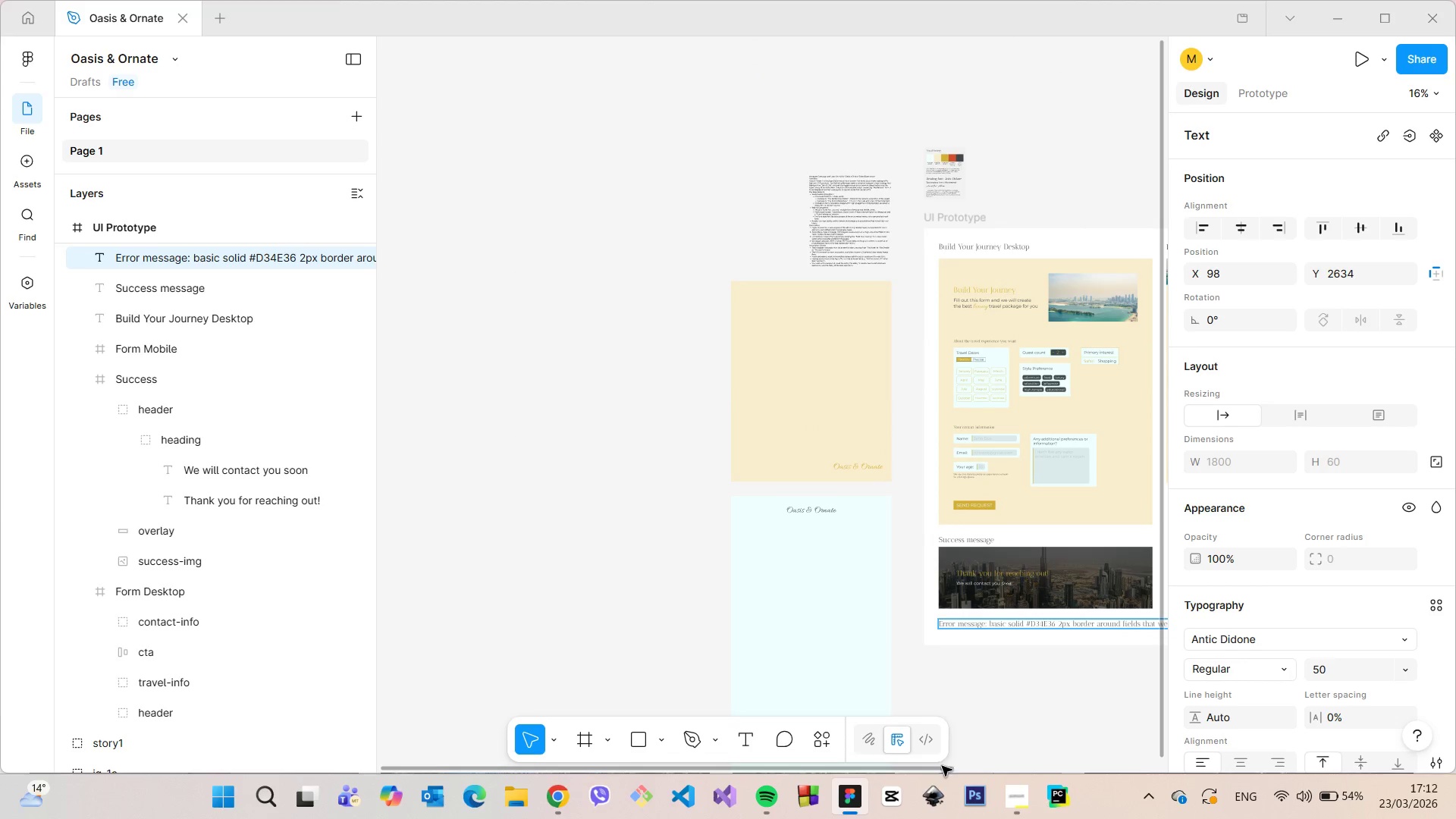 
left_click_drag(start_coordinate=[942, 769], to_coordinate=[1000, 767])
 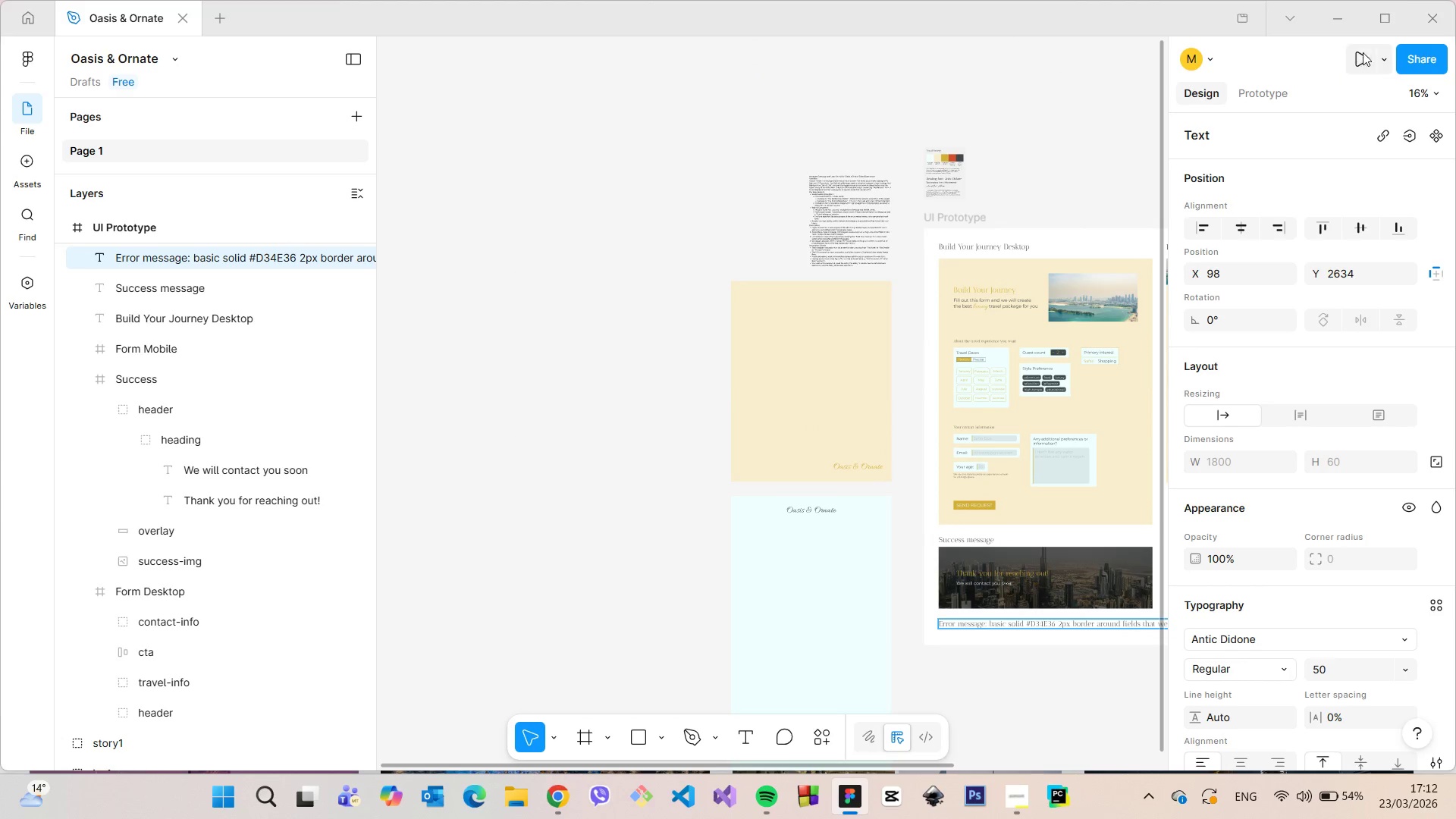 
left_click([1381, 21])
 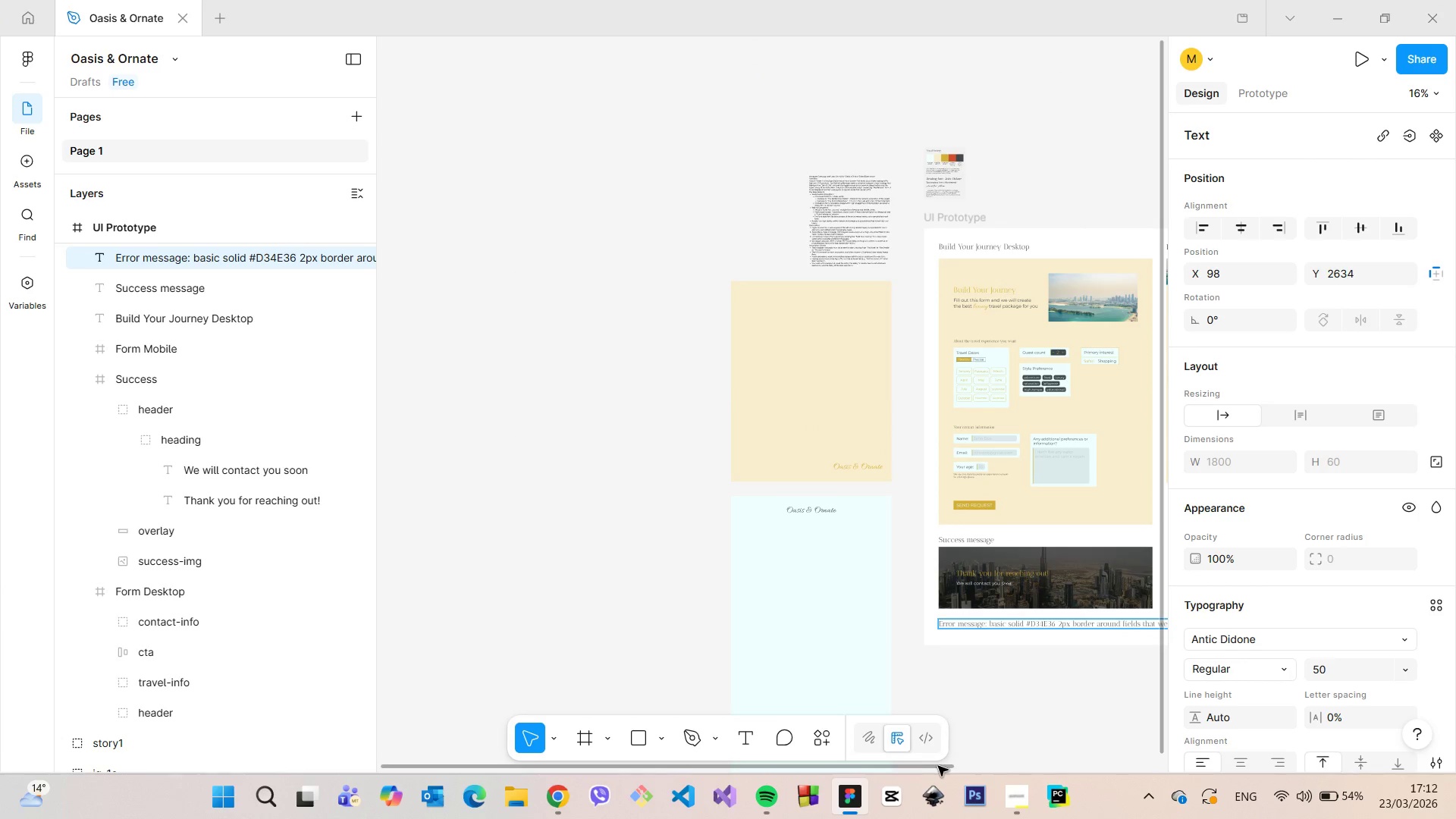 
left_click_drag(start_coordinate=[943, 769], to_coordinate=[1039, 771])
 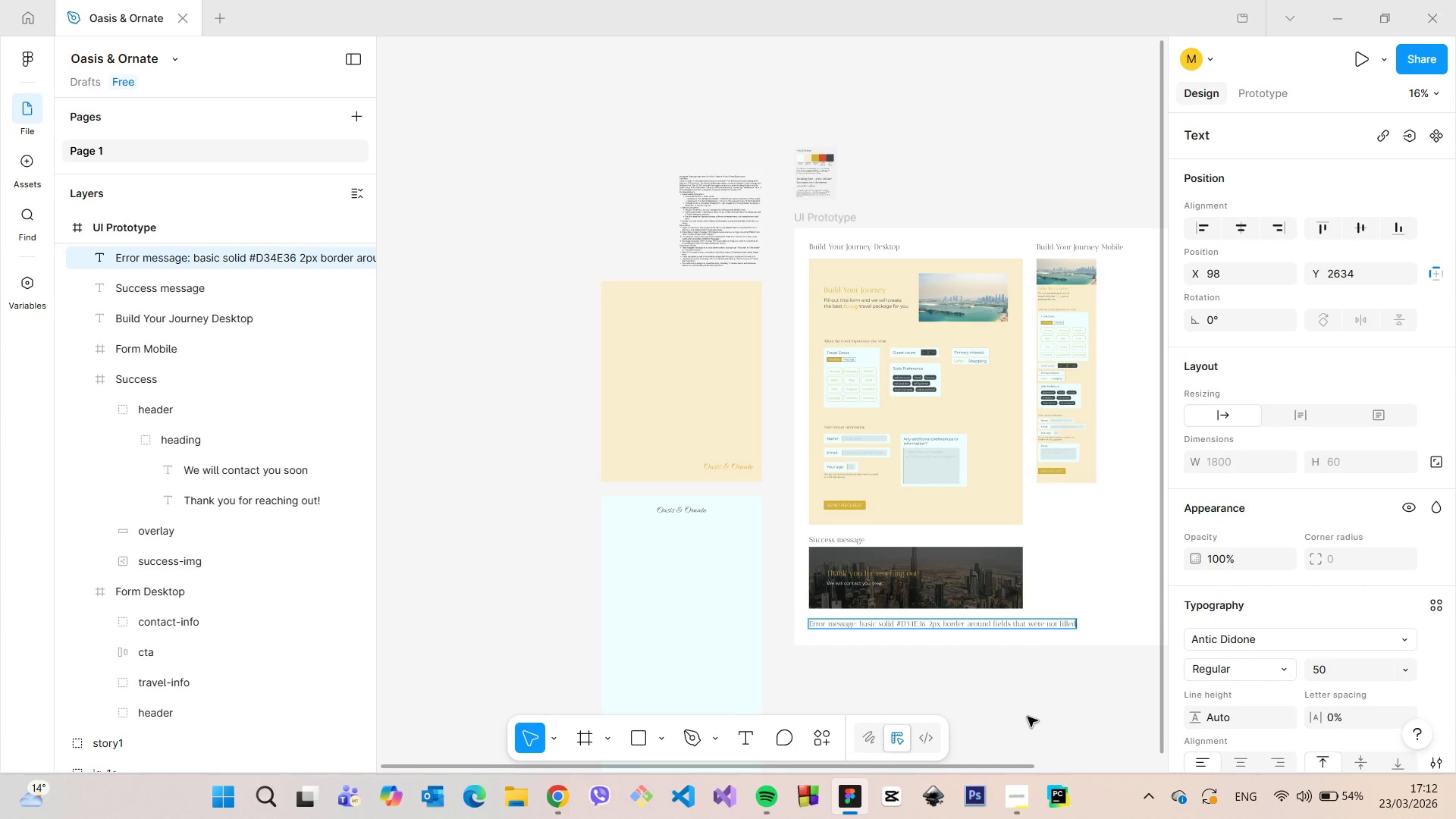 
scroll: coordinate [1048, 683], scroll_direction: up, amount: 8.0
 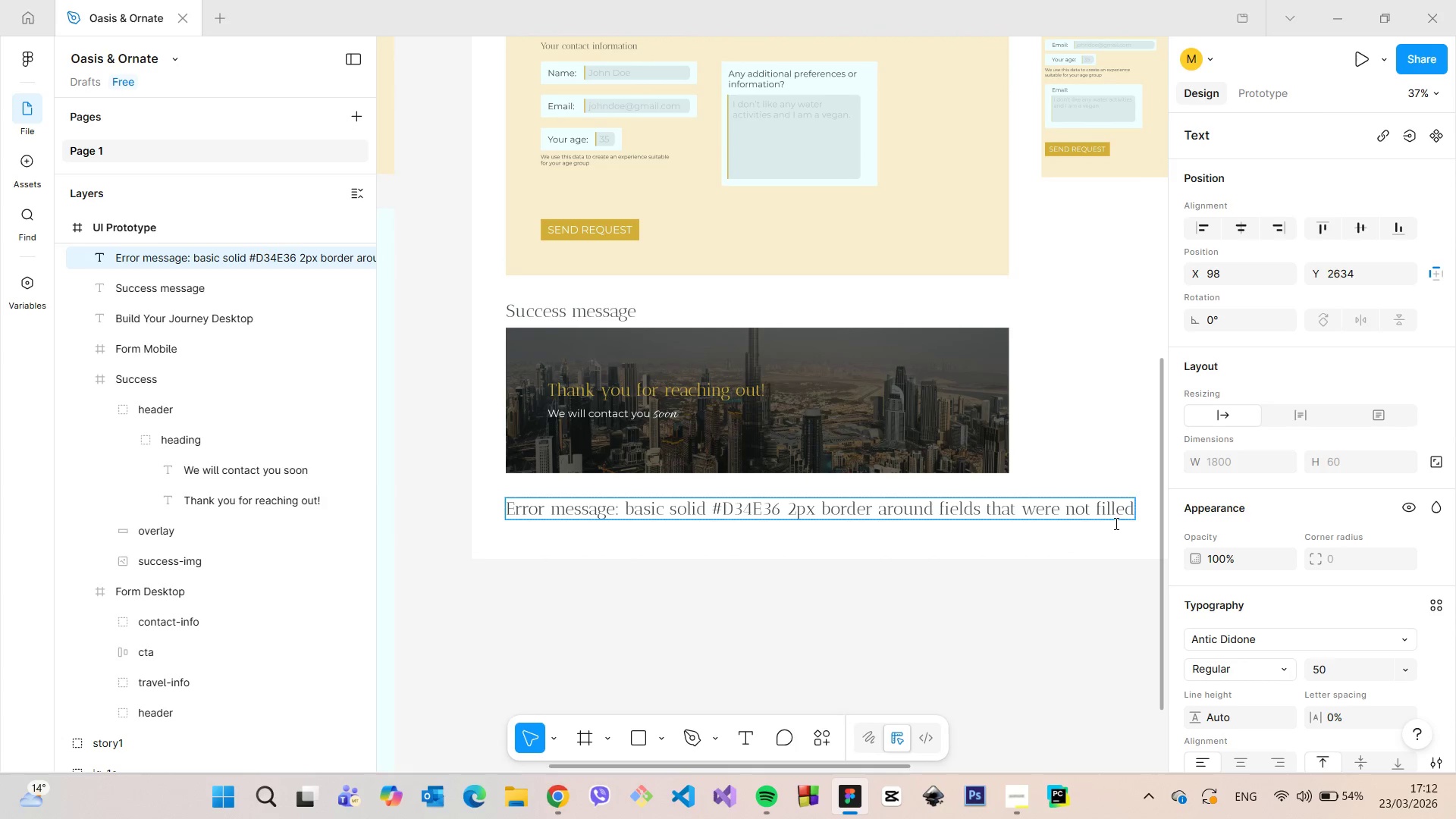 
left_click([1116, 529])
 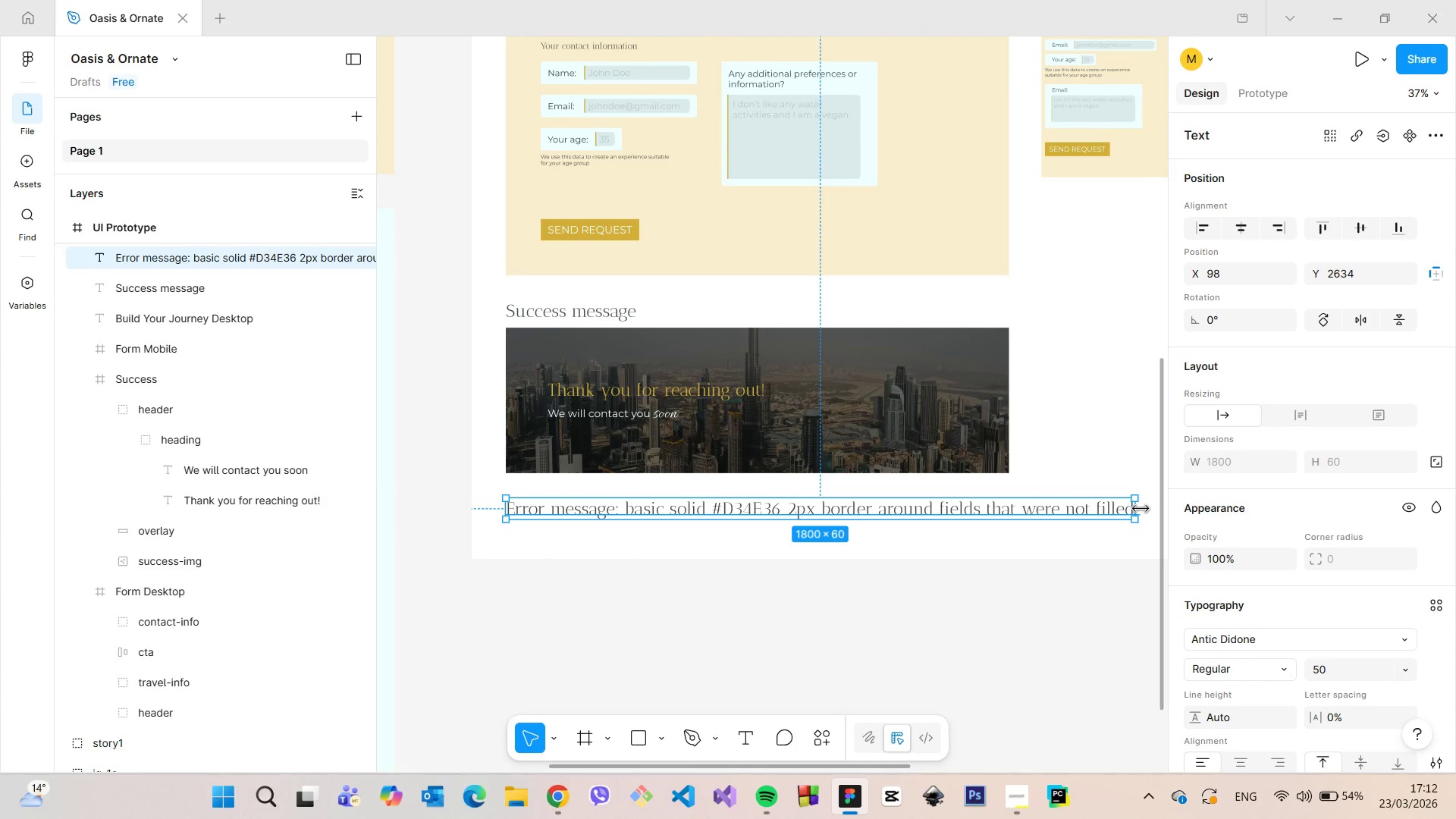 
left_click_drag(start_coordinate=[1137, 509], to_coordinate=[1065, 504])
 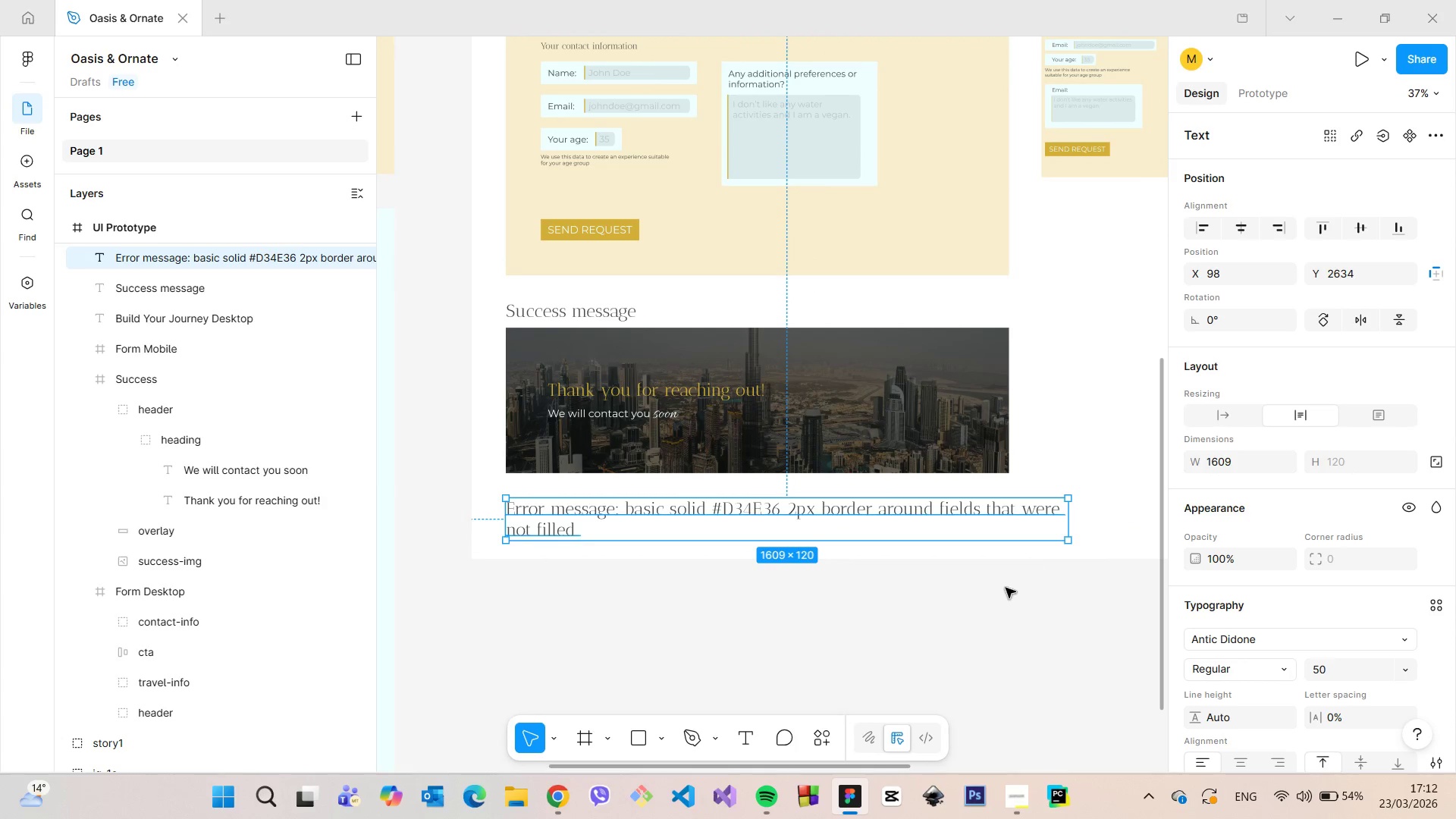 
left_click([1006, 588])
 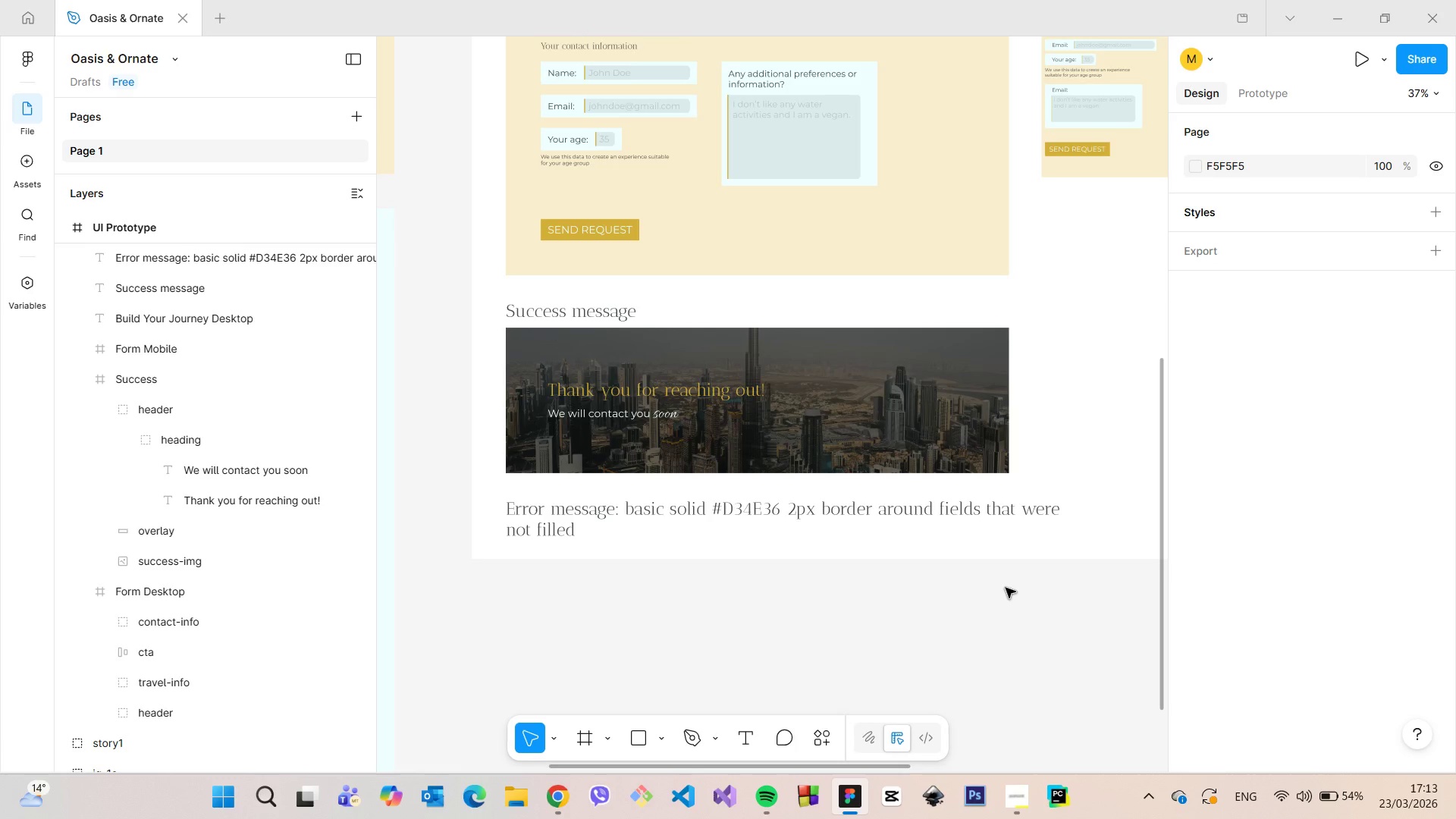 
scroll: coordinate [1006, 588], scroll_direction: down, amount: 3.0
 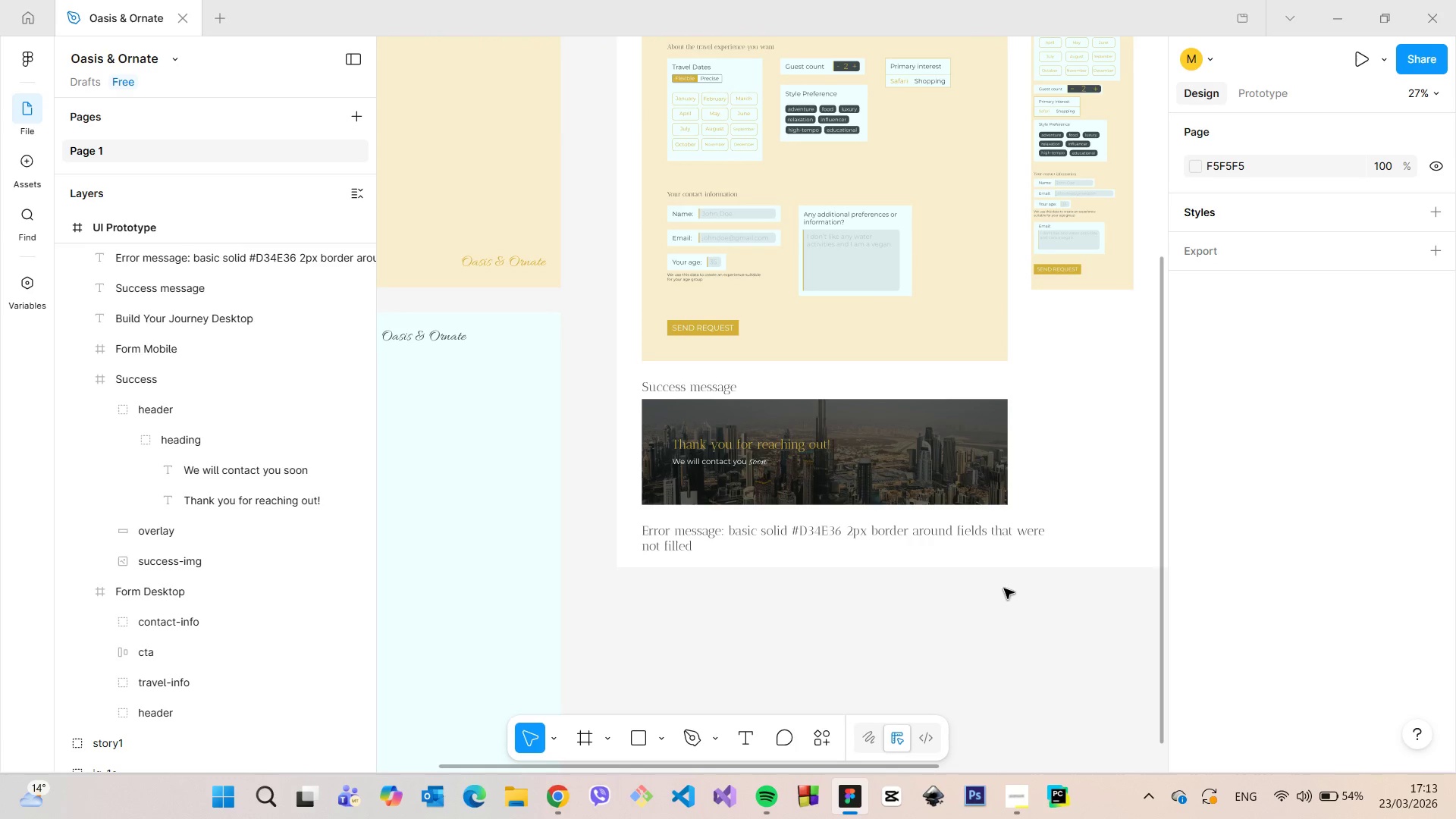 
scroll: coordinate [1004, 588], scroll_direction: up, amount: 4.0
 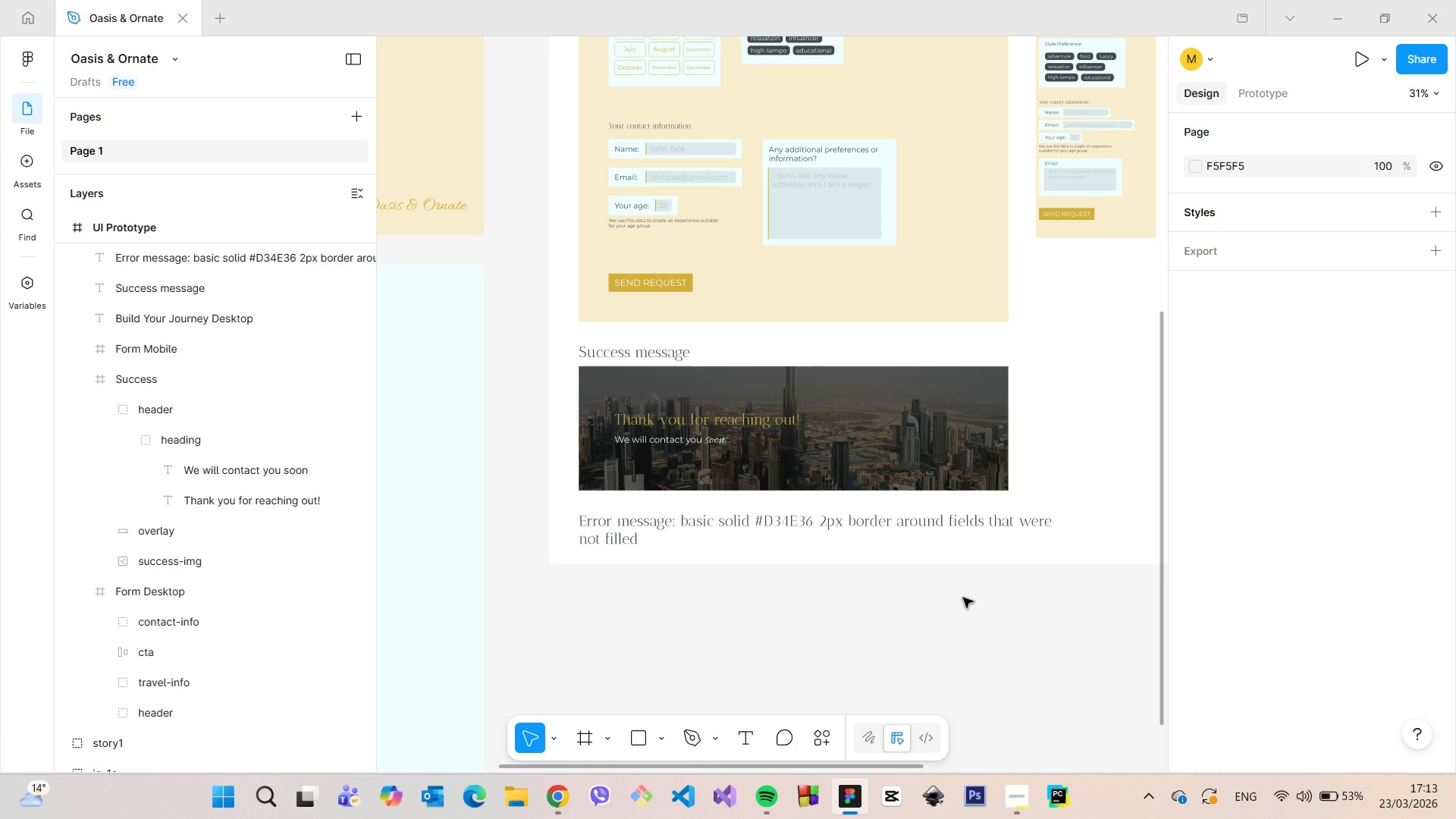 
wait(9.45)
 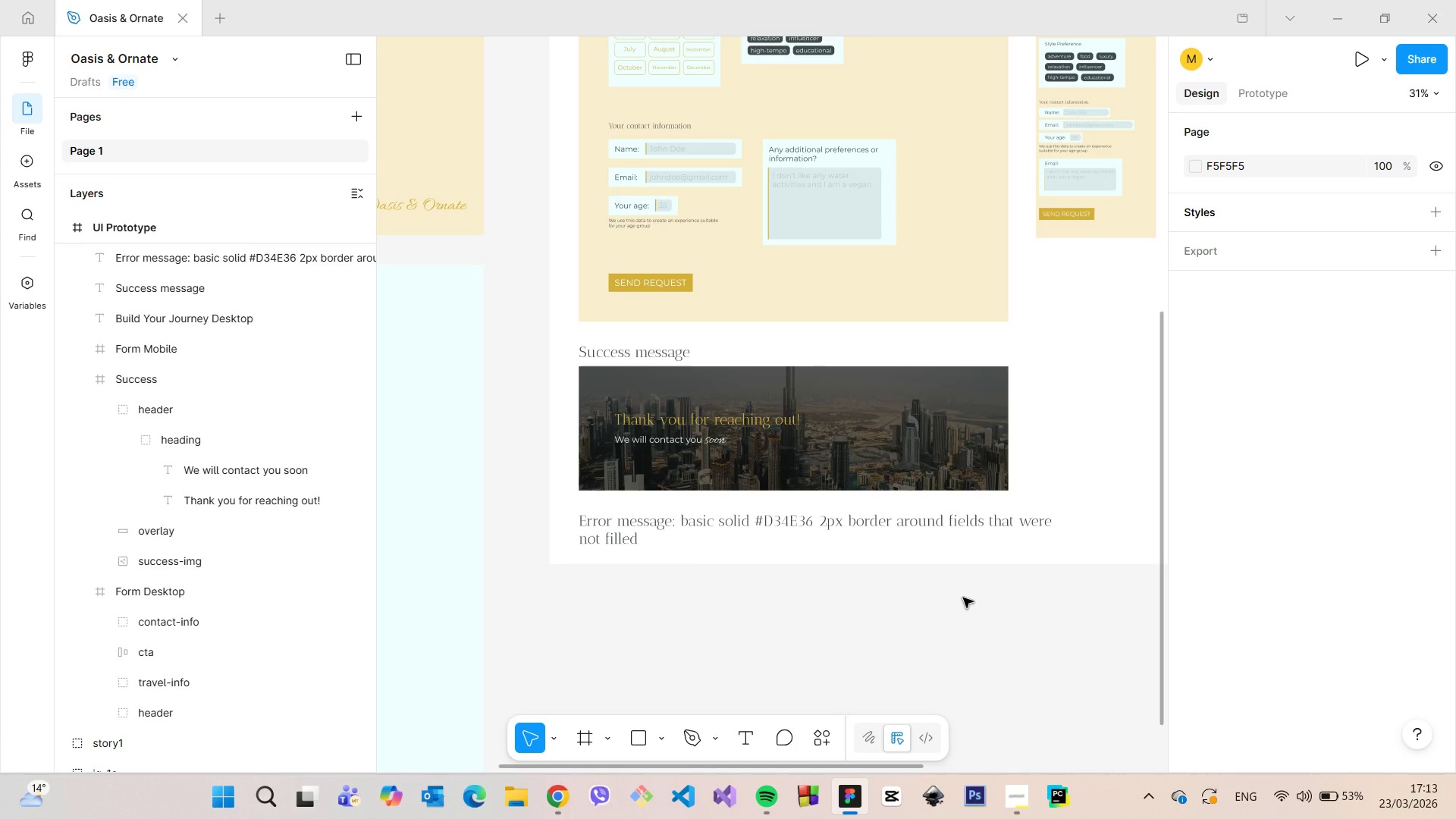 
scroll: coordinate [162, 336], scroll_direction: up, amount: 3.0
 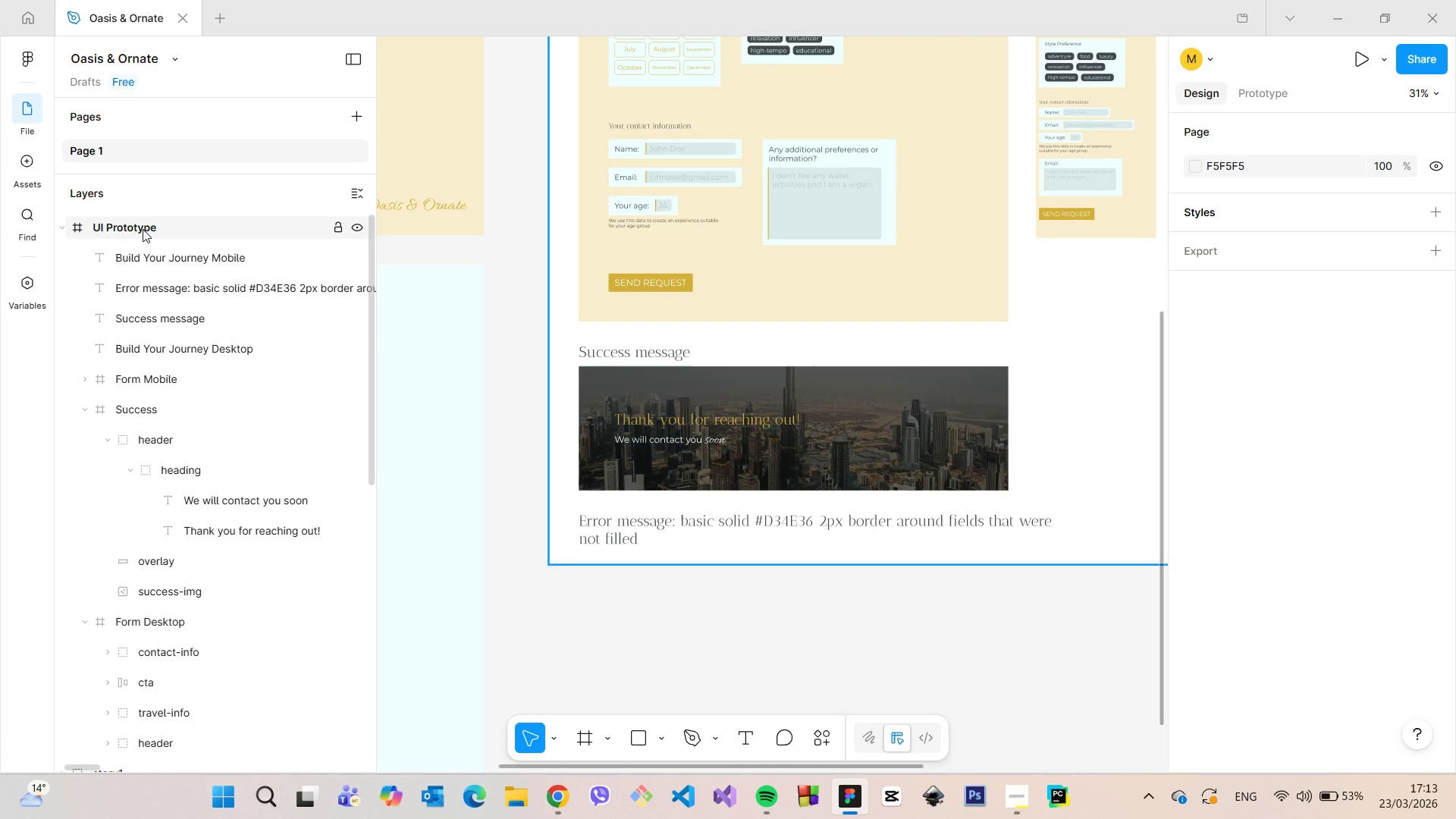 
left_click([143, 229])
 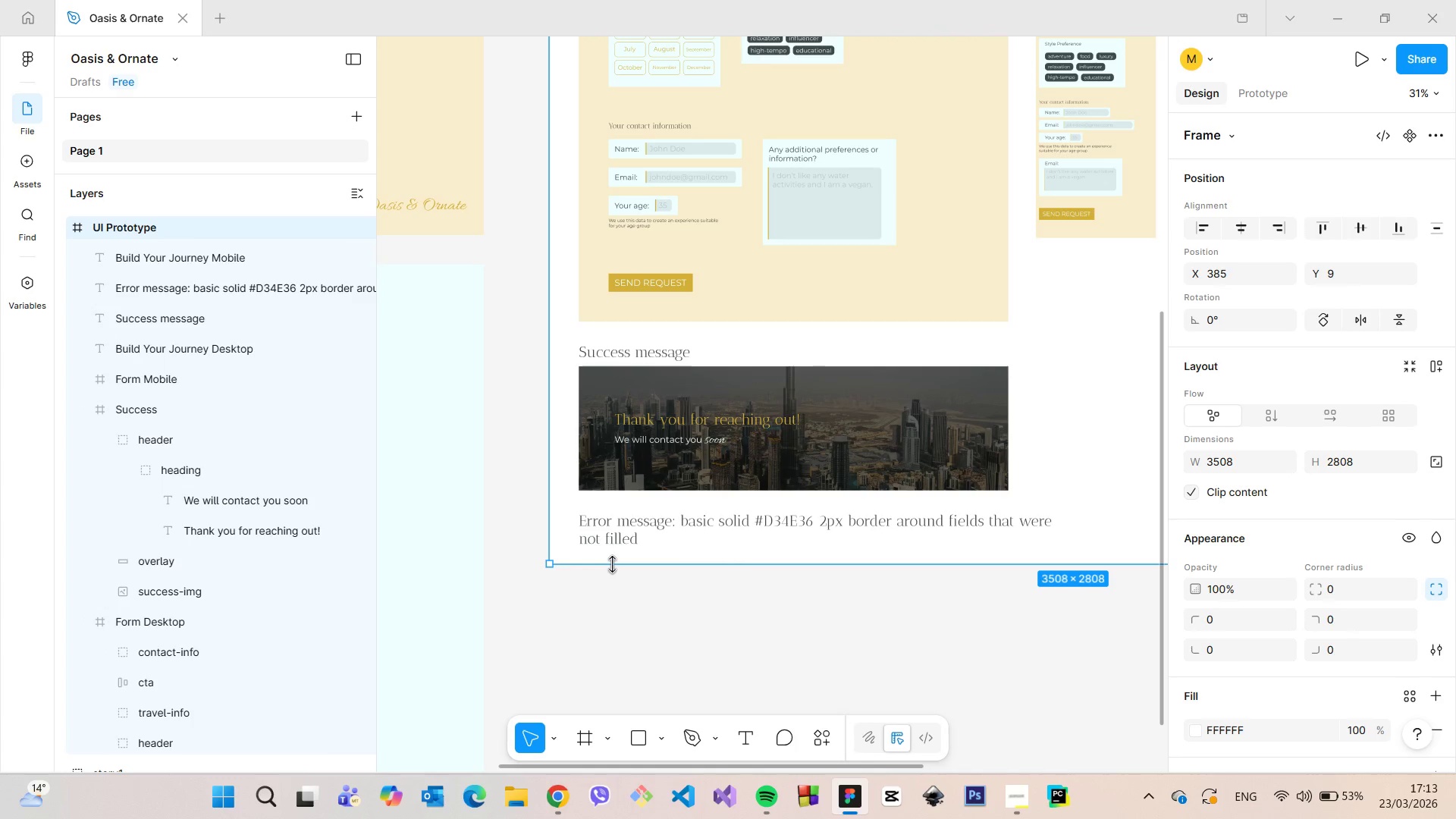 
hold_key(key=ControlLeft, duration=1.5)
left_click_drag(start_coordinate=[612, 564], to_coordinate=[618, 625])
 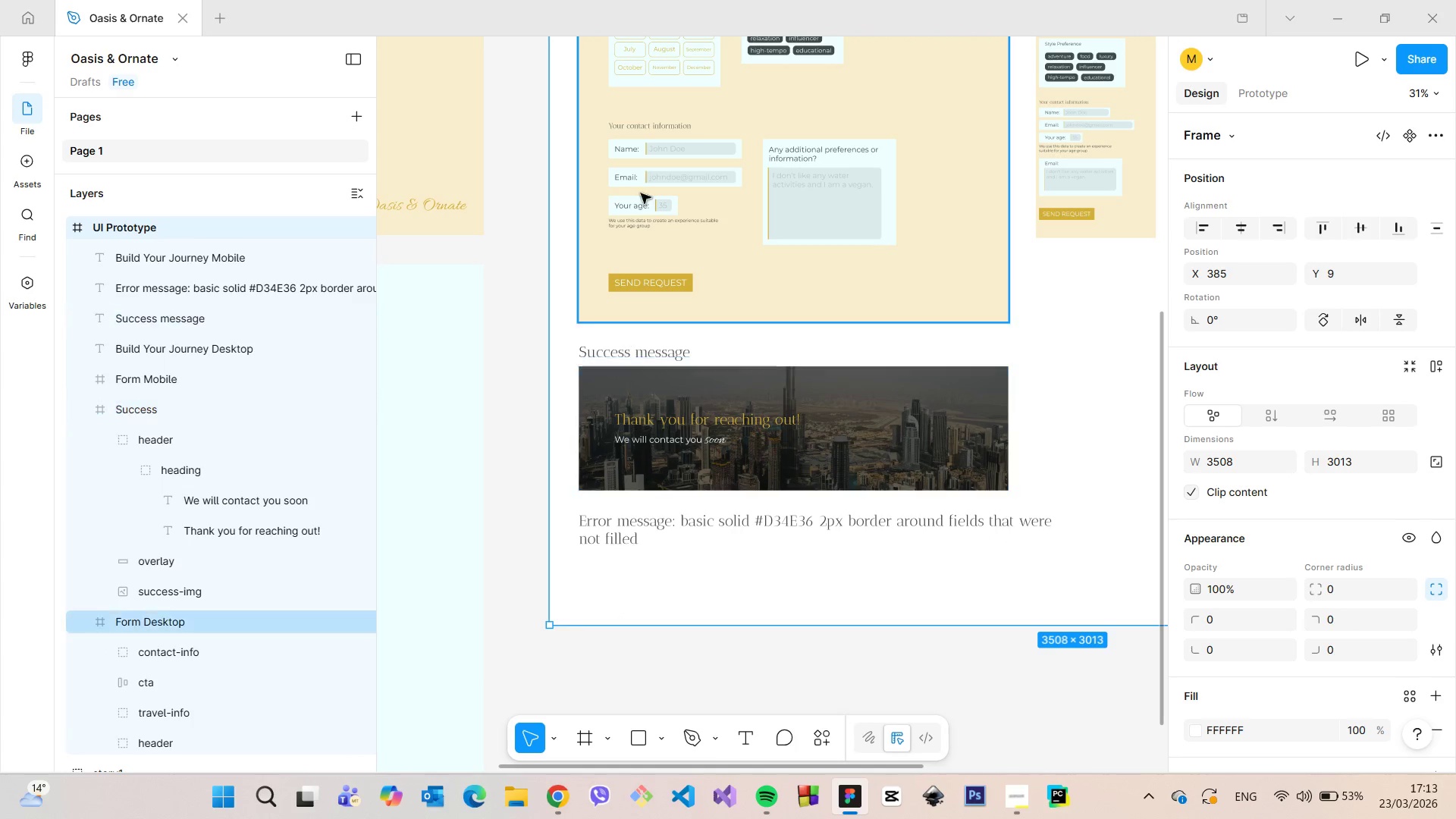 
hold_key(key=ControlLeft, duration=0.33)
 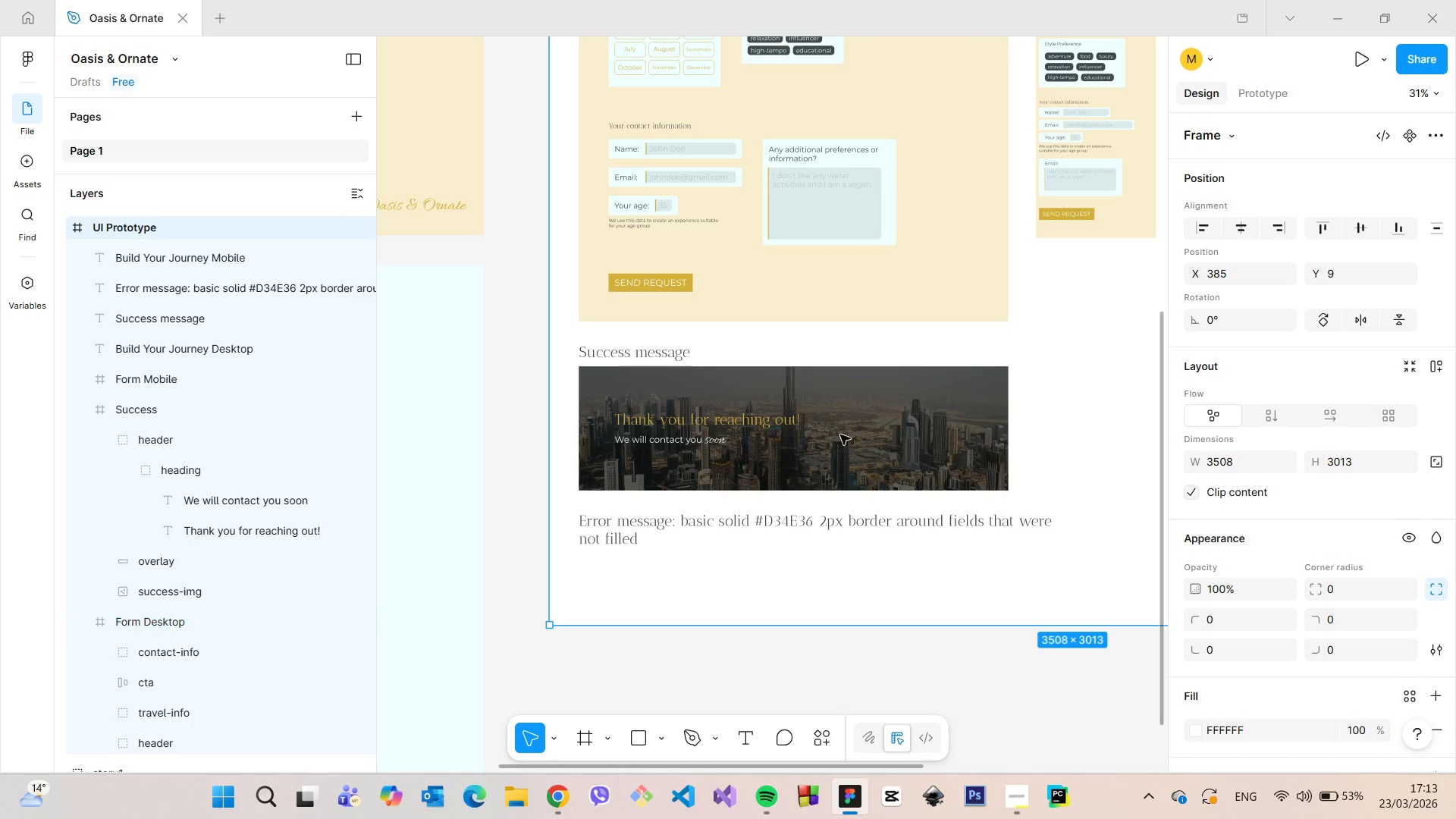 
double_click([821, 523])
 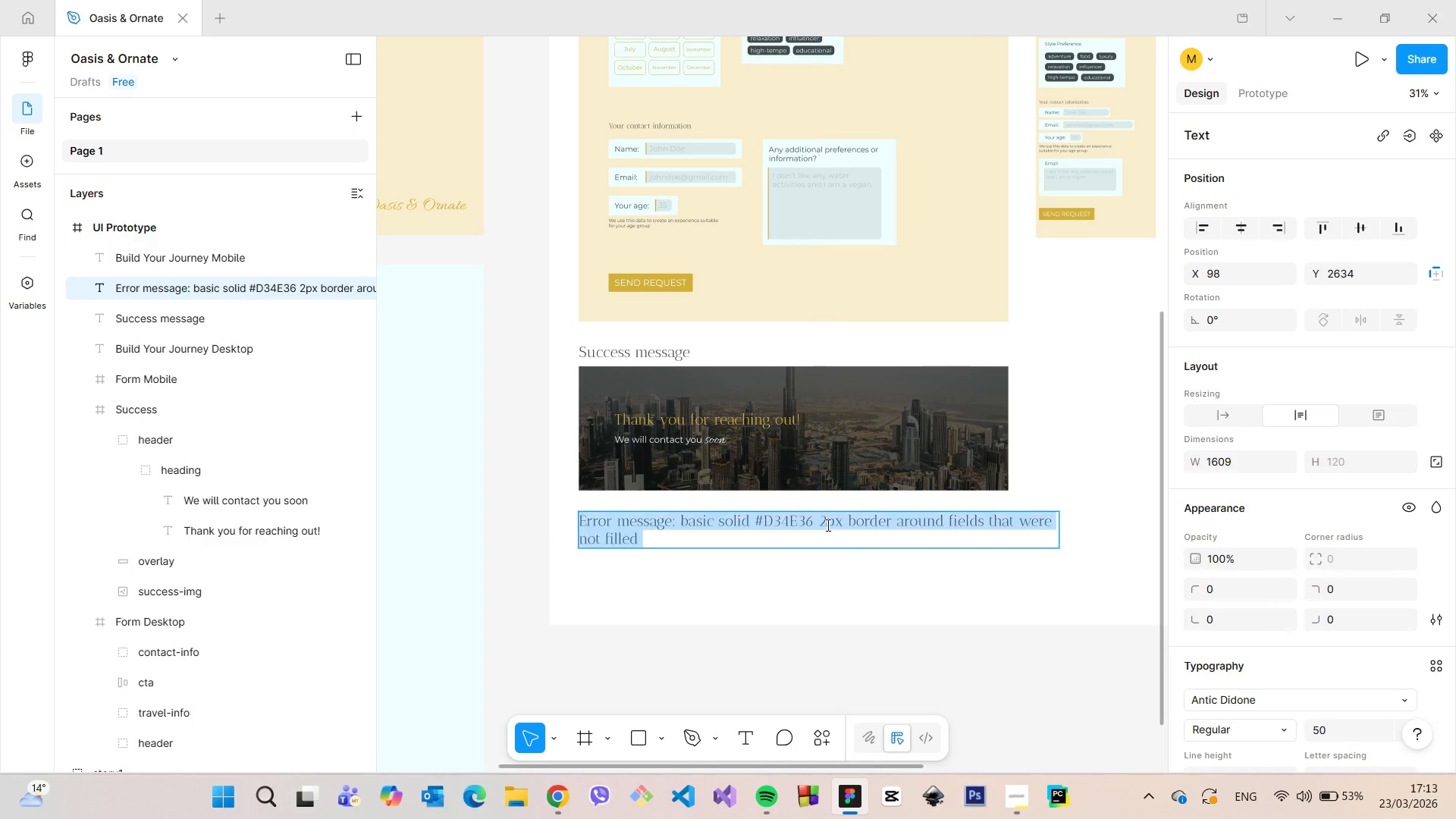 
left_click([827, 525])
 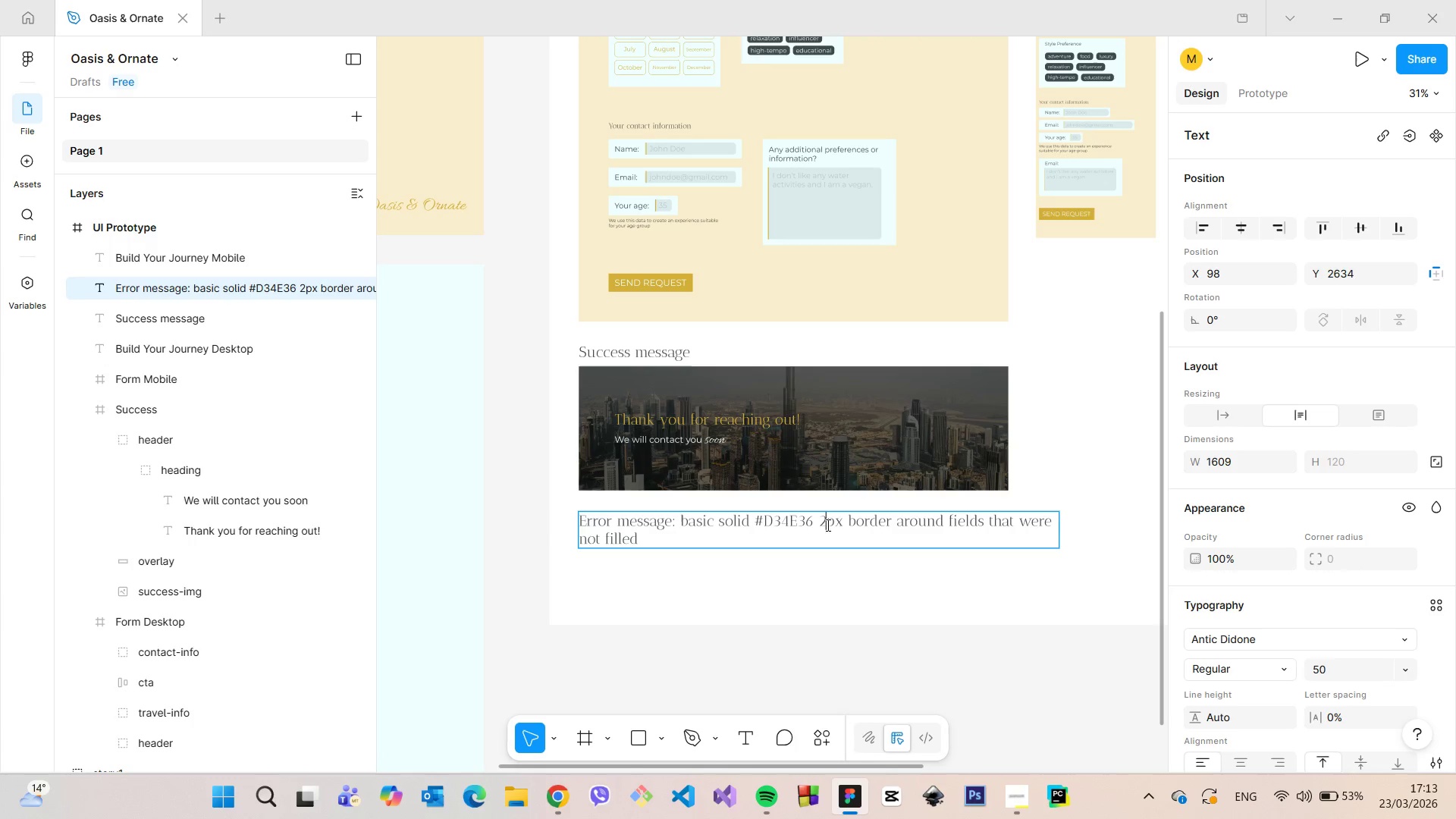 
left_click_drag(start_coordinate=[827, 525], to_coordinate=[822, 526])
 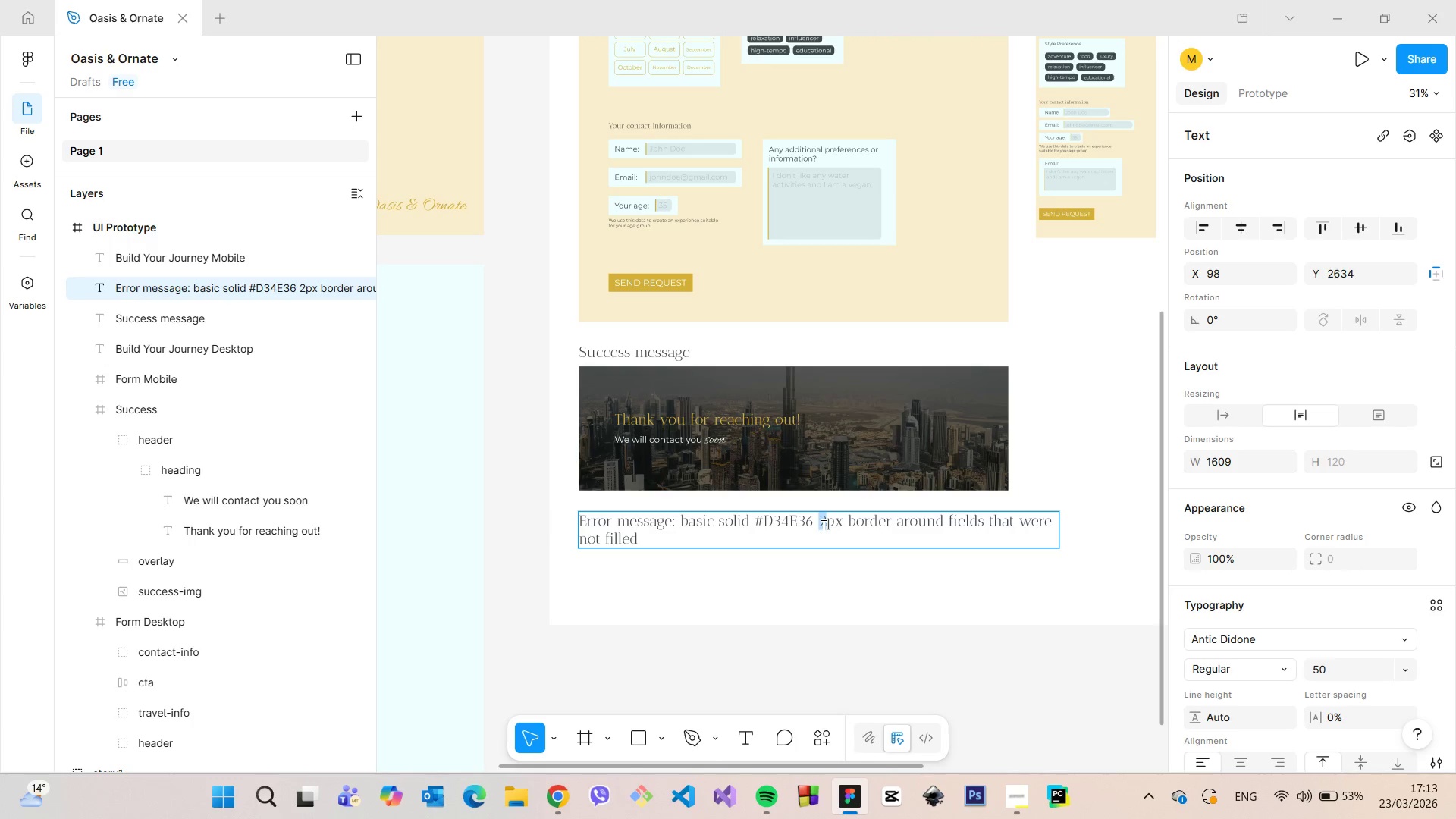 
key(1)
 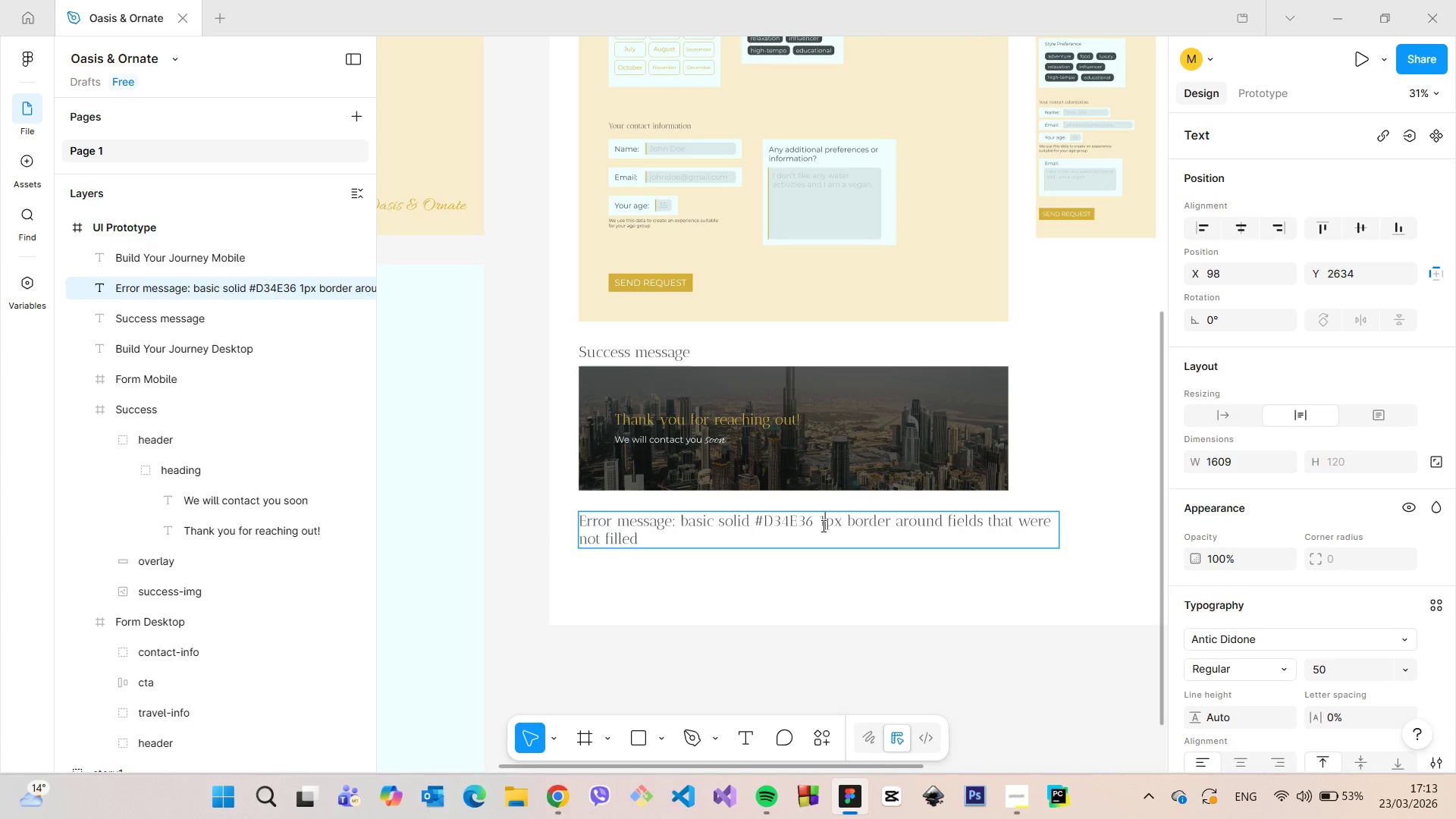 
key(Enter)
 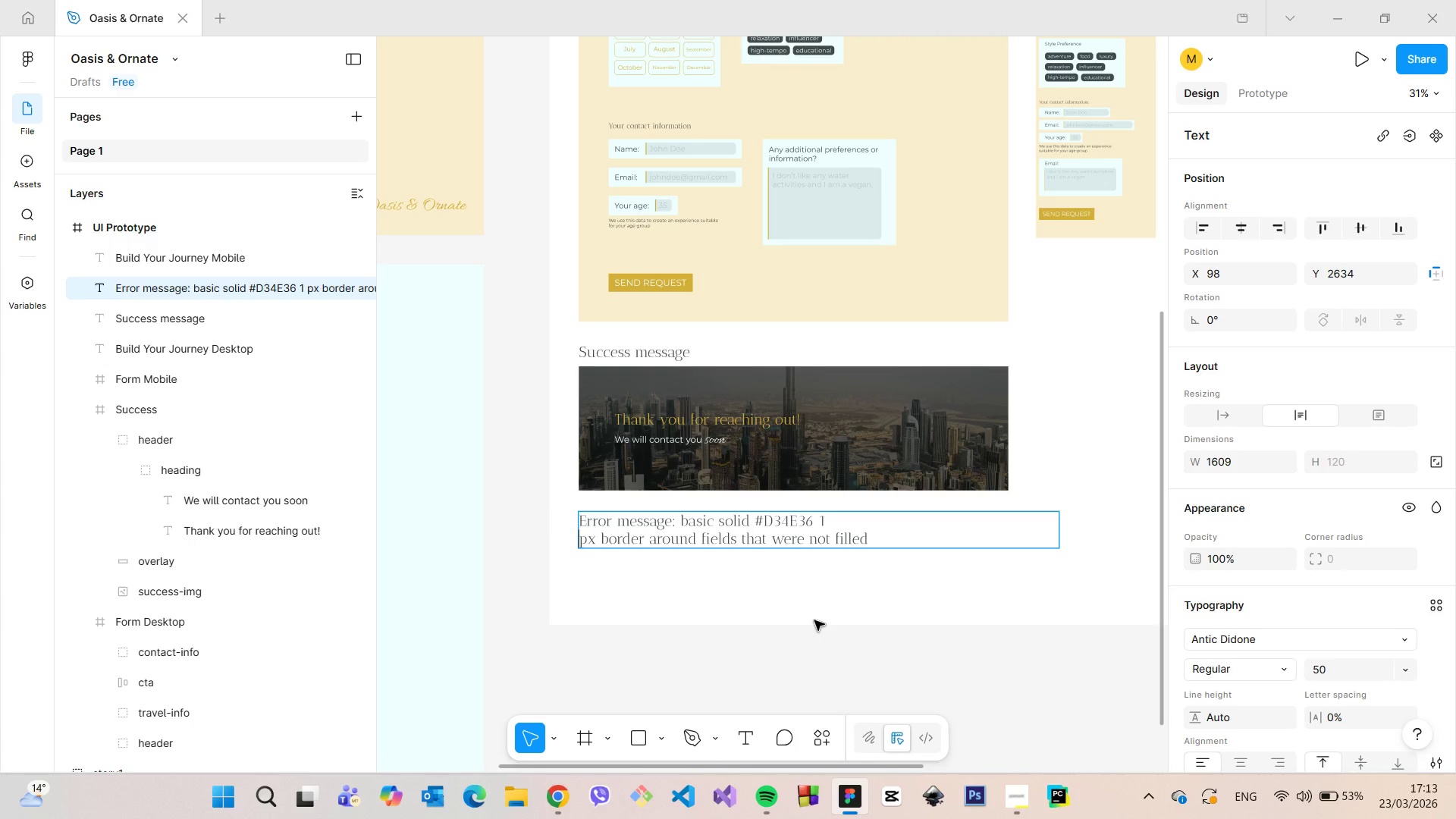 
key(Backspace)
 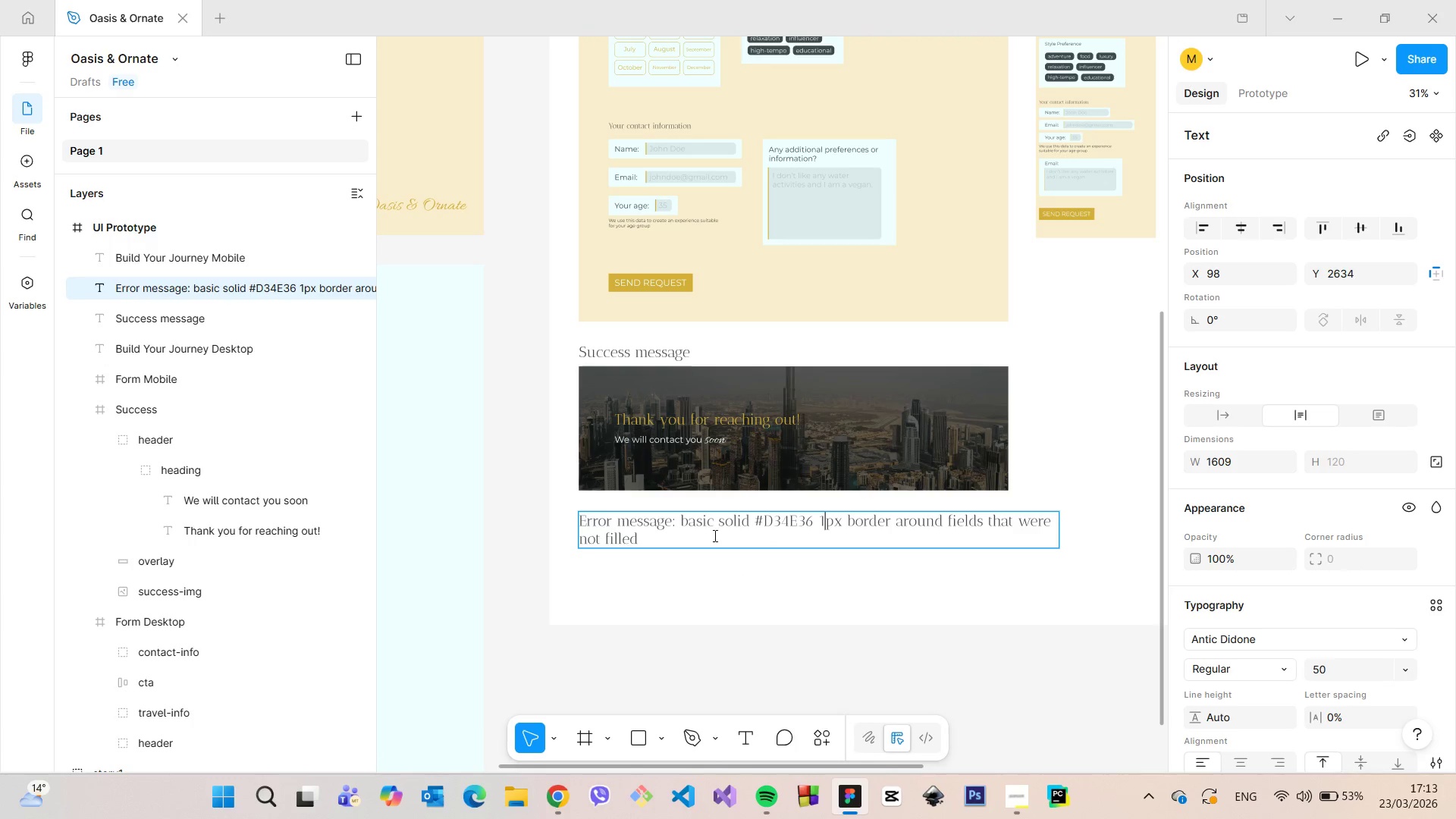 
left_click_drag(start_coordinate=[715, 517], to_coordinate=[682, 515])
 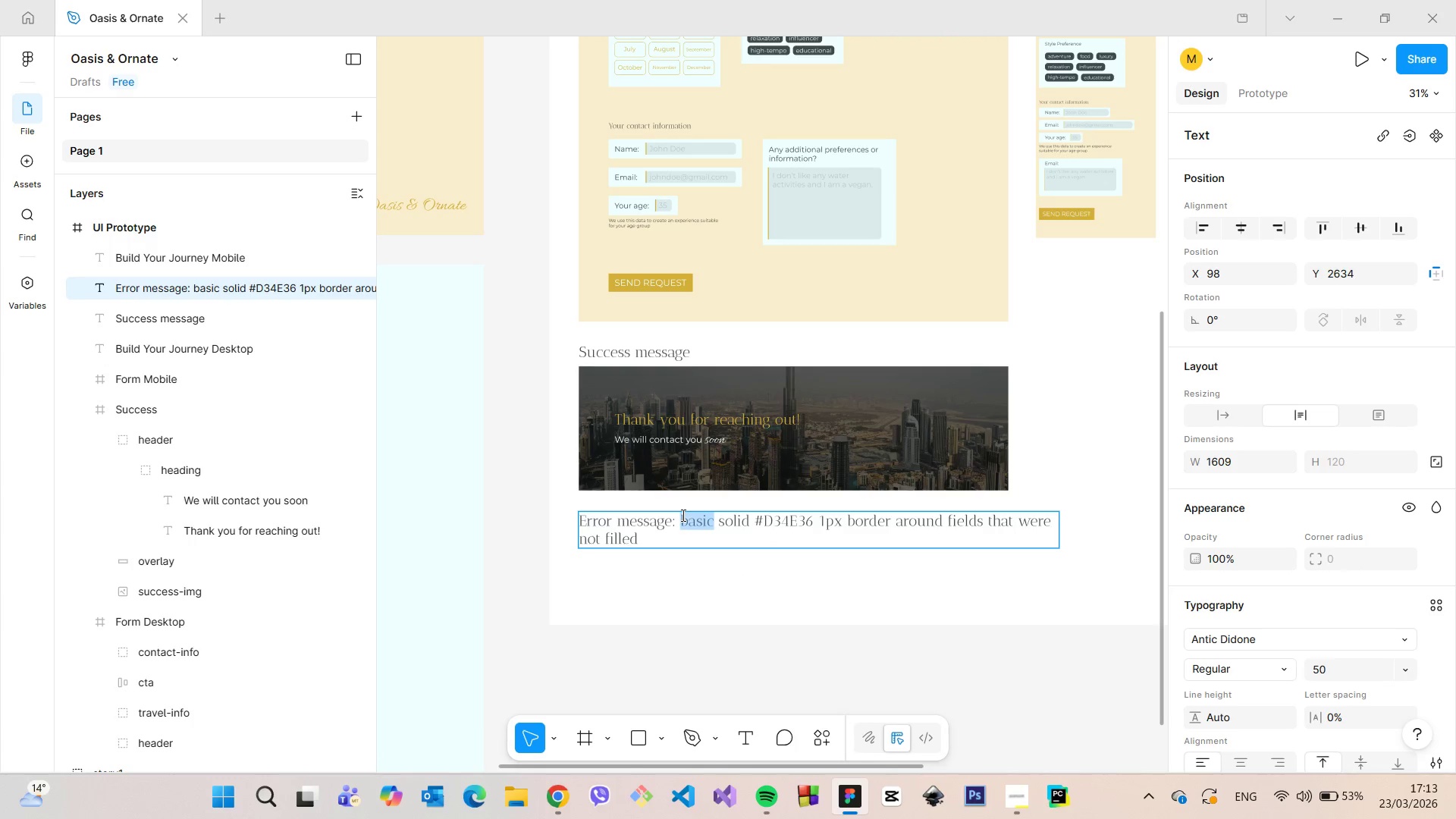 
key(Backspace)
 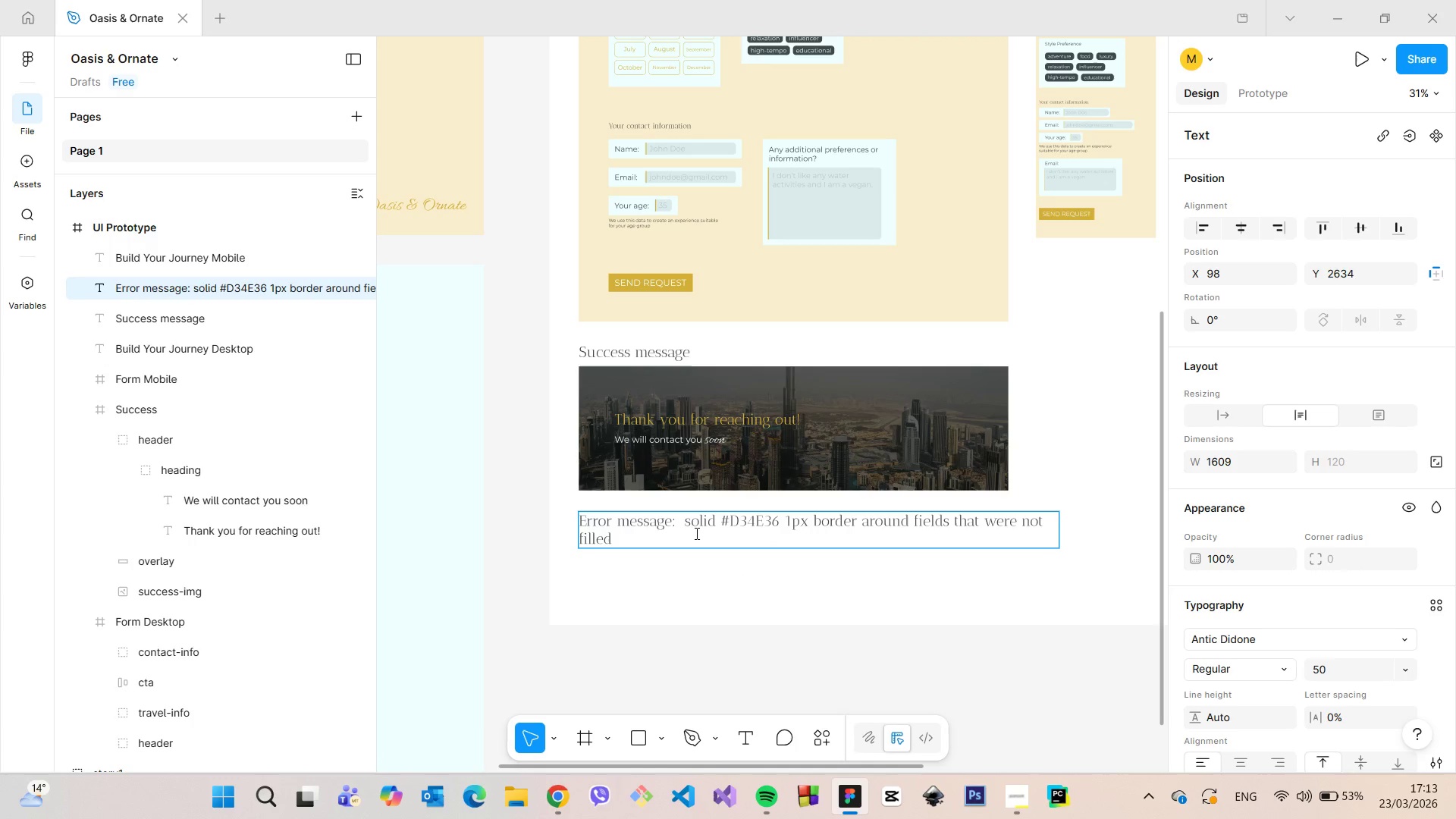 
left_click([685, 522])
 